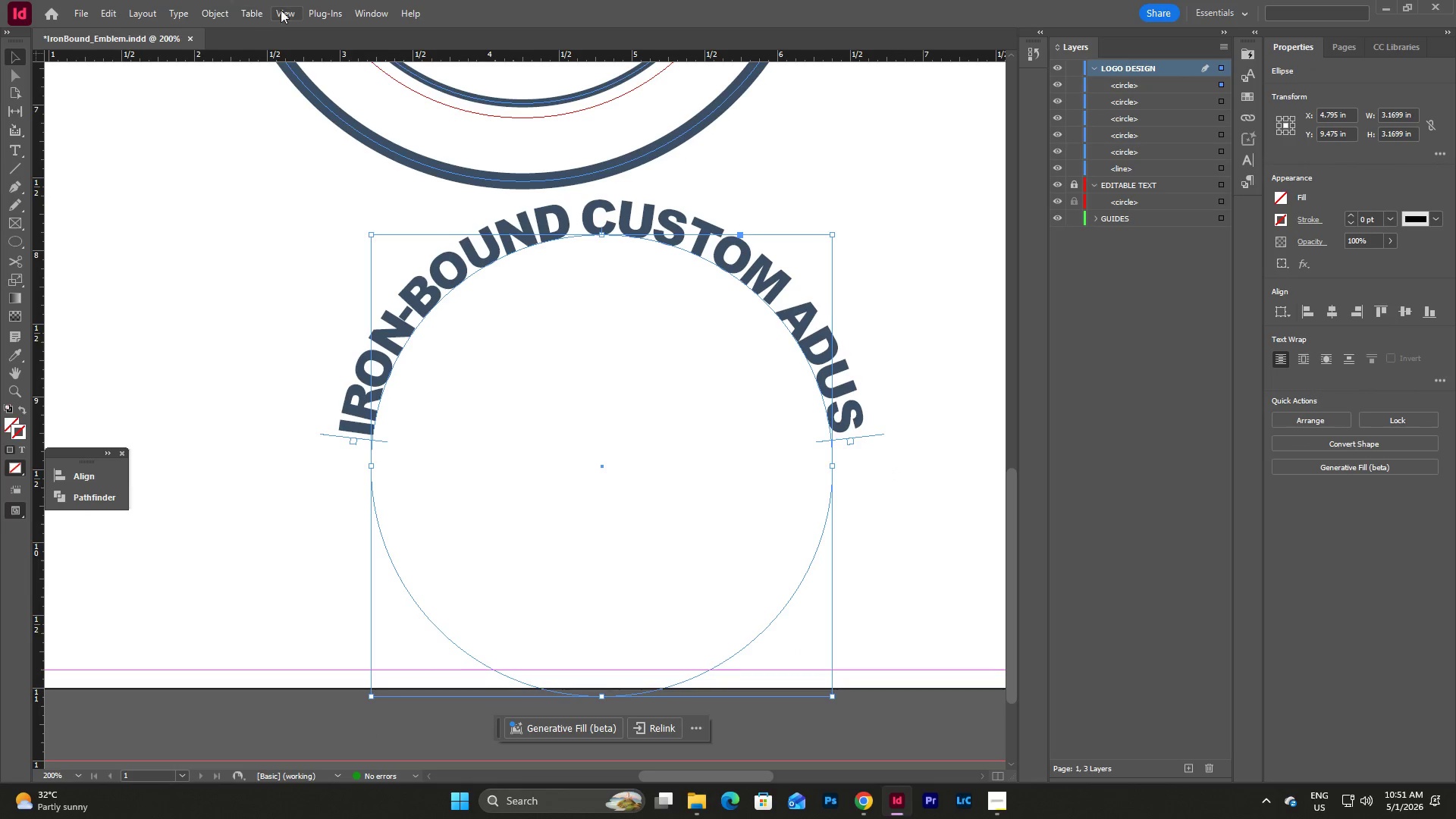 
left_click([281, 10])
 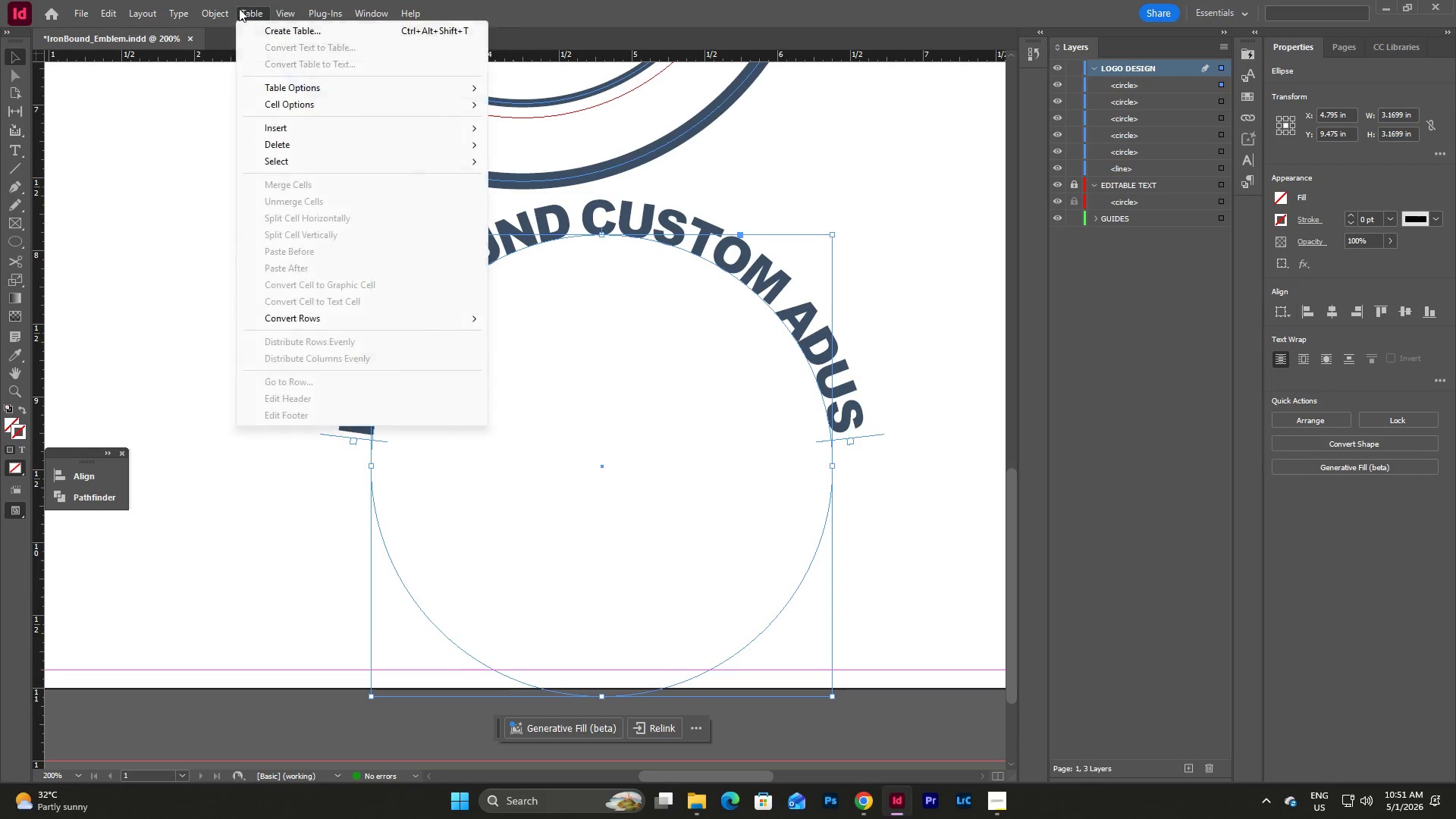 
left_click([204, 9])
 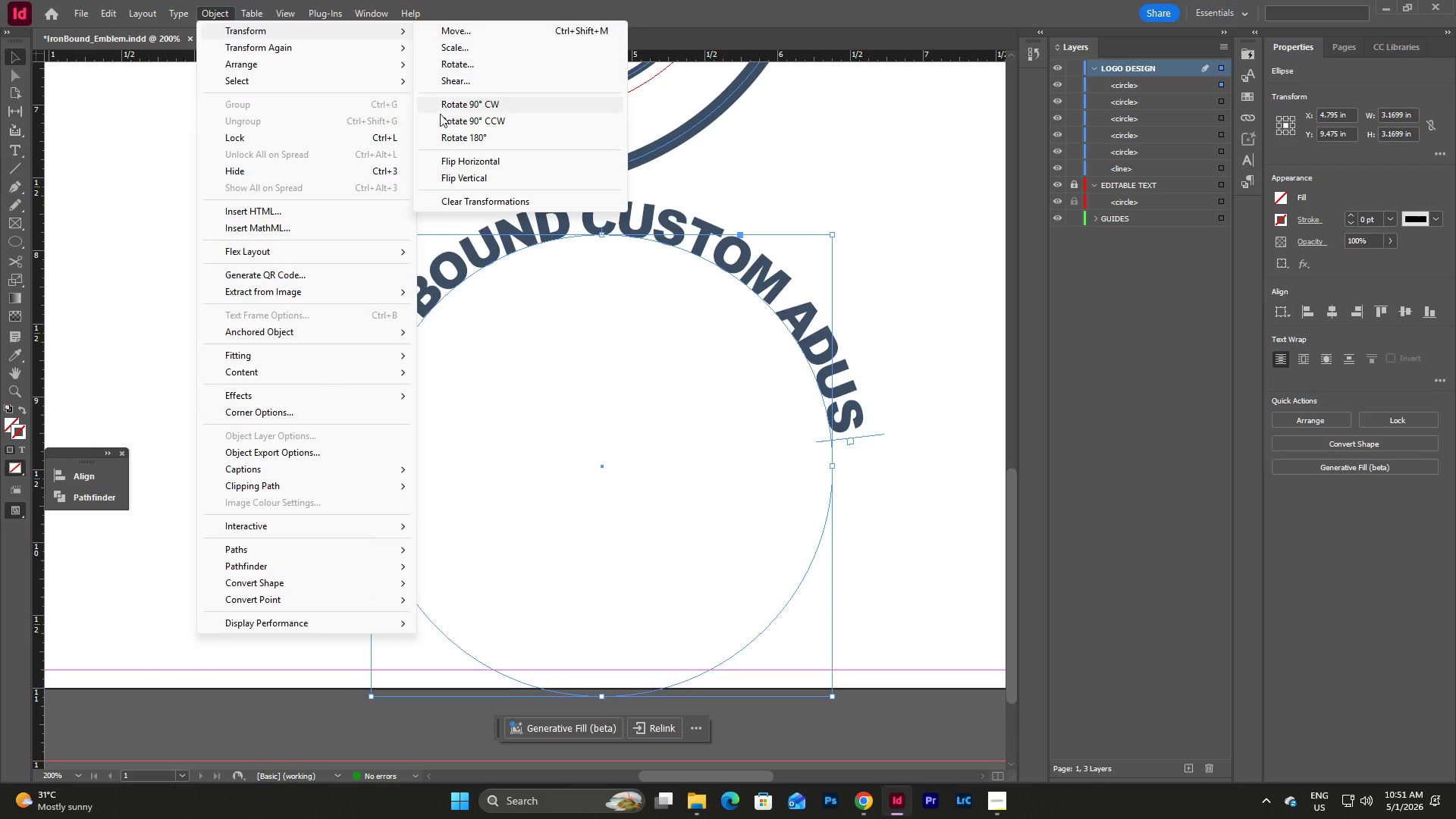 
wait(5.27)
 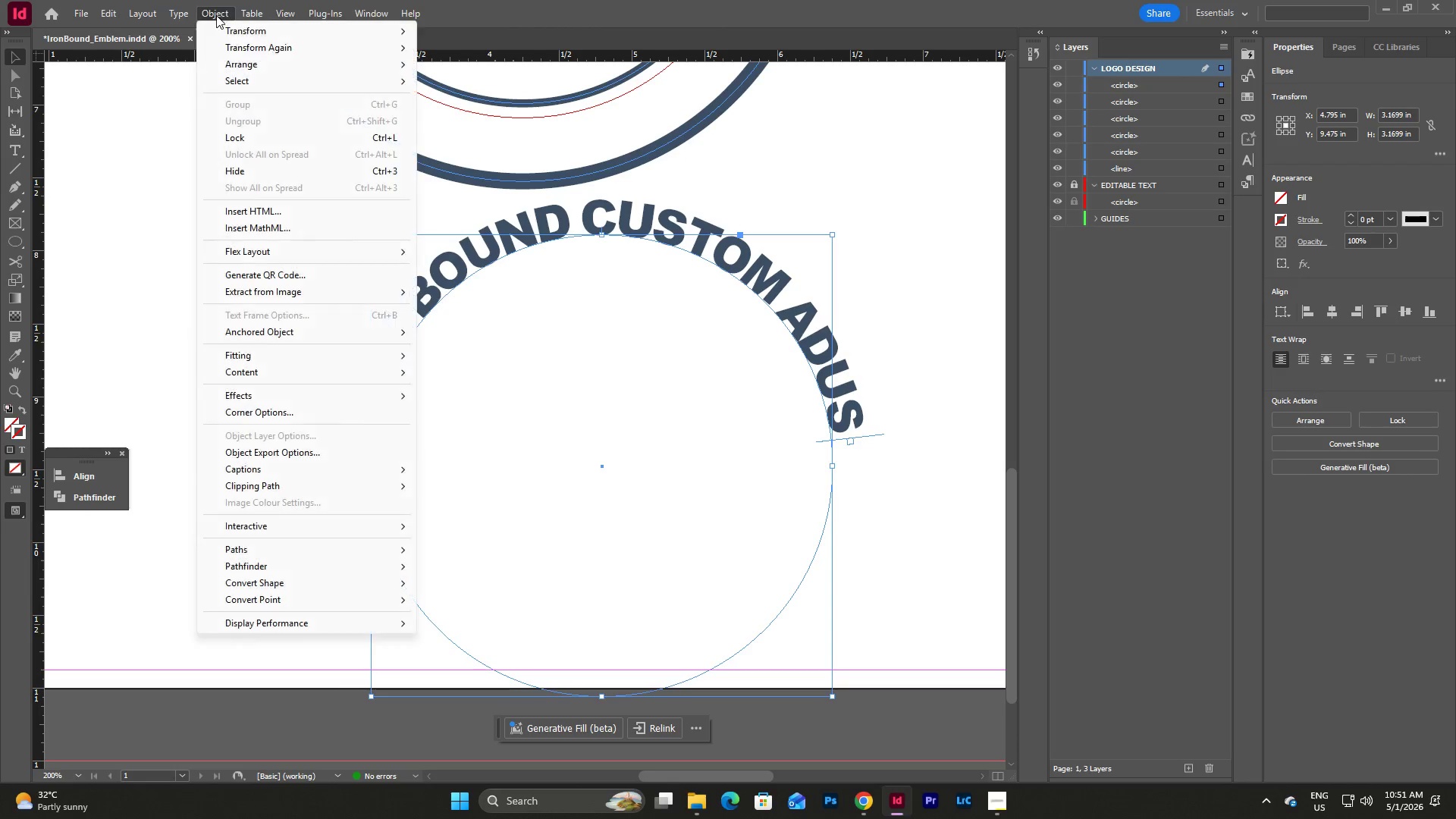 
left_click([460, 181])
 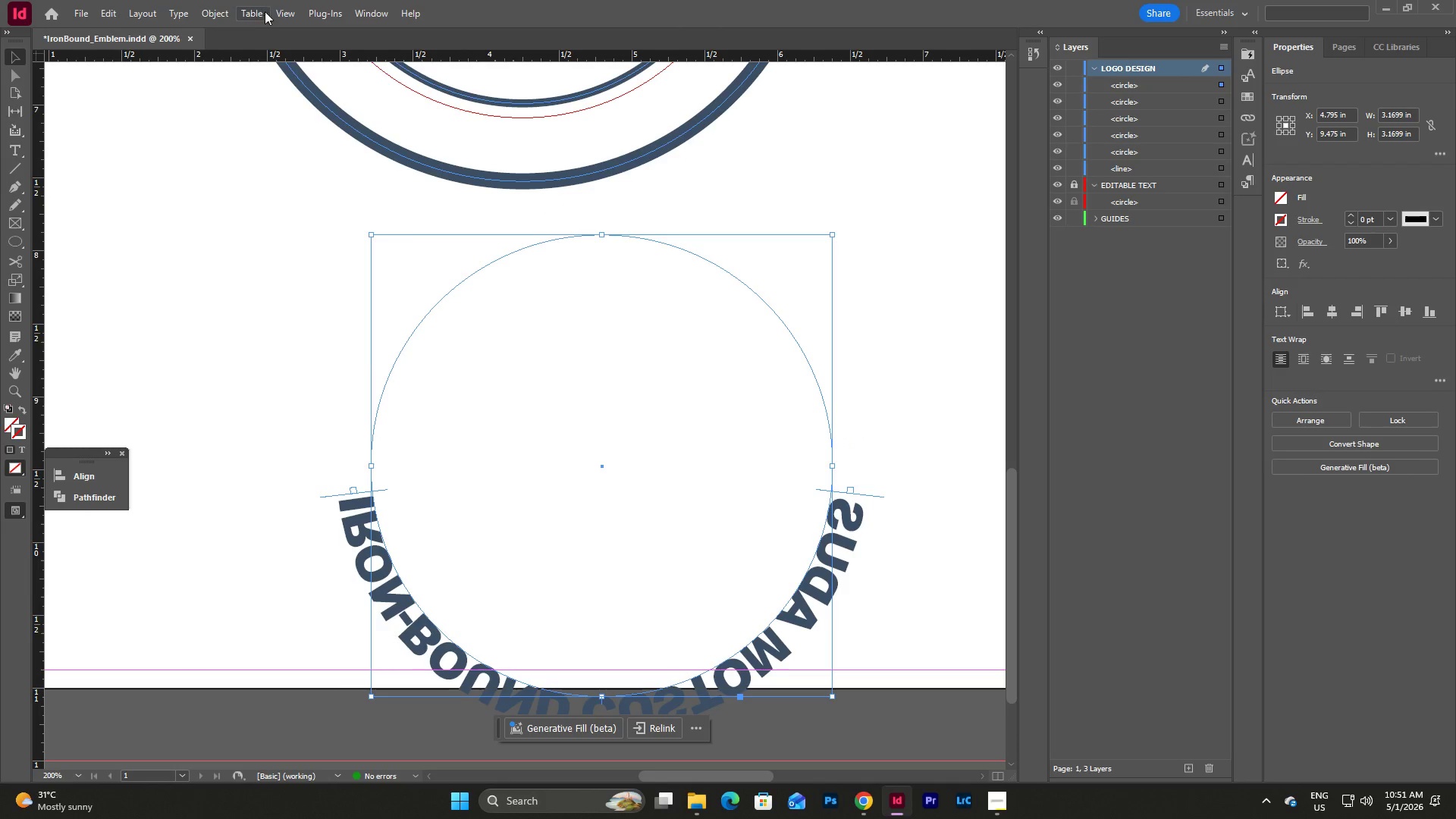 
left_click([221, 17])
 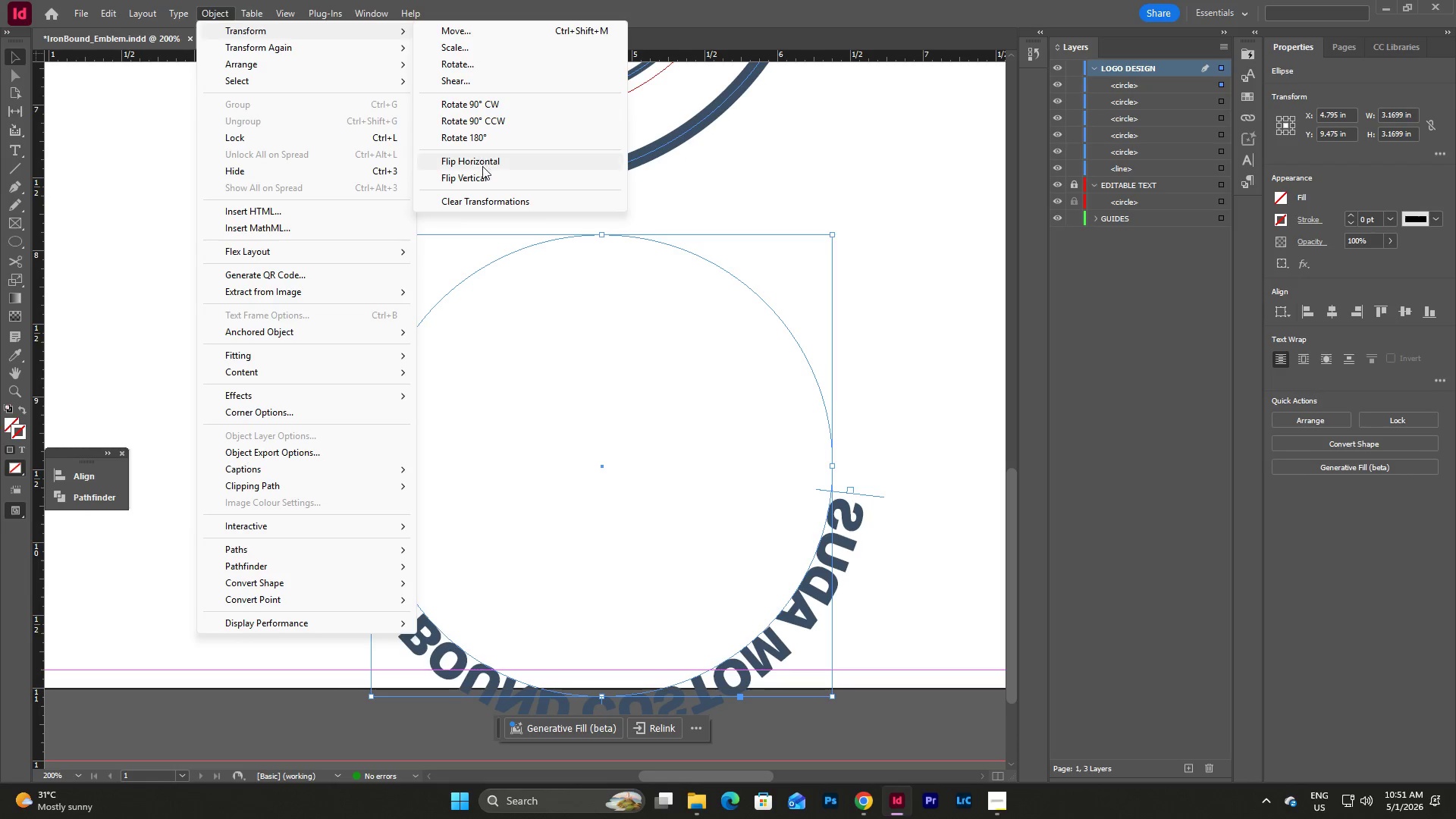 
left_click([482, 167])
 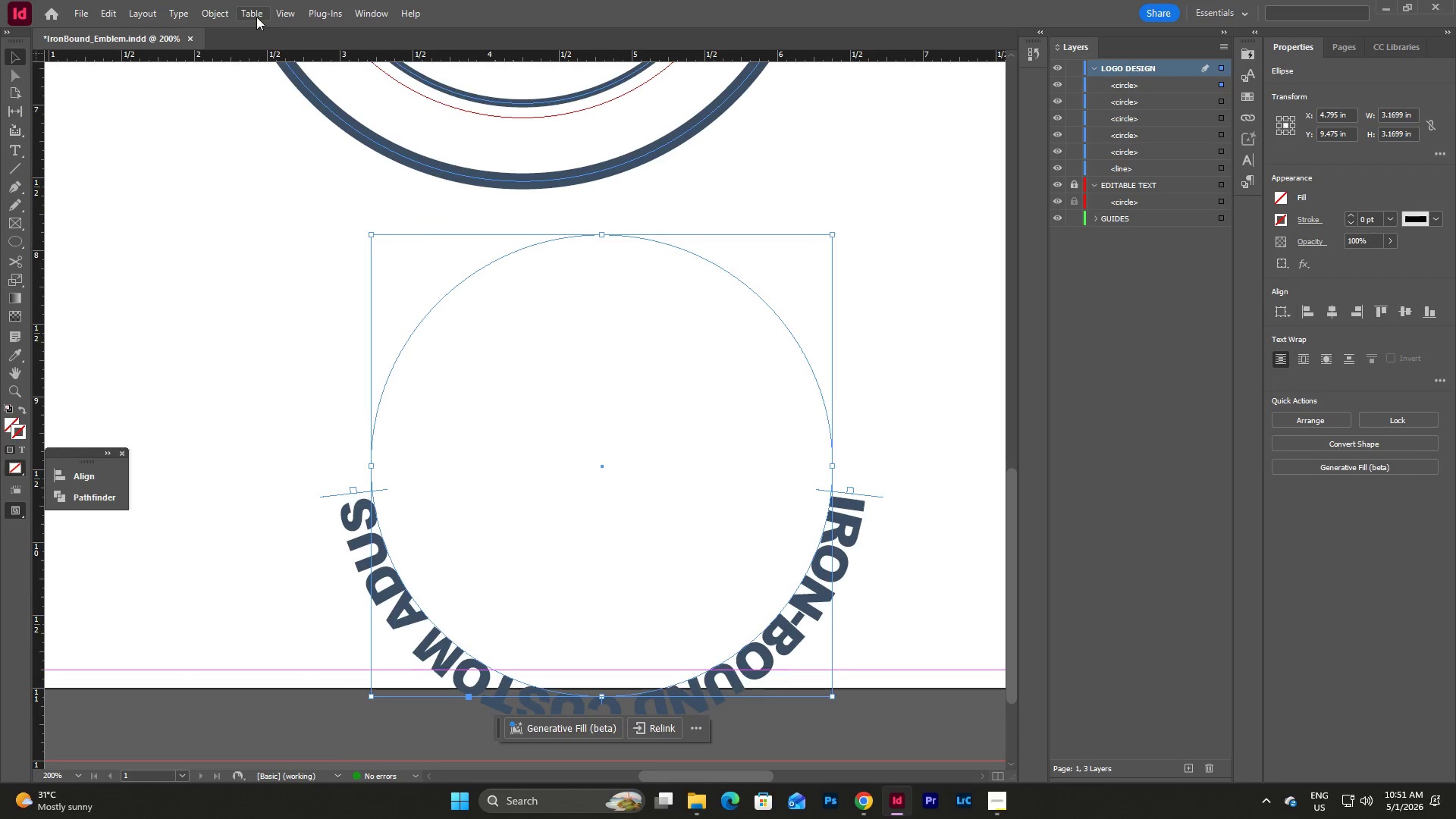 
left_click([208, 15])
 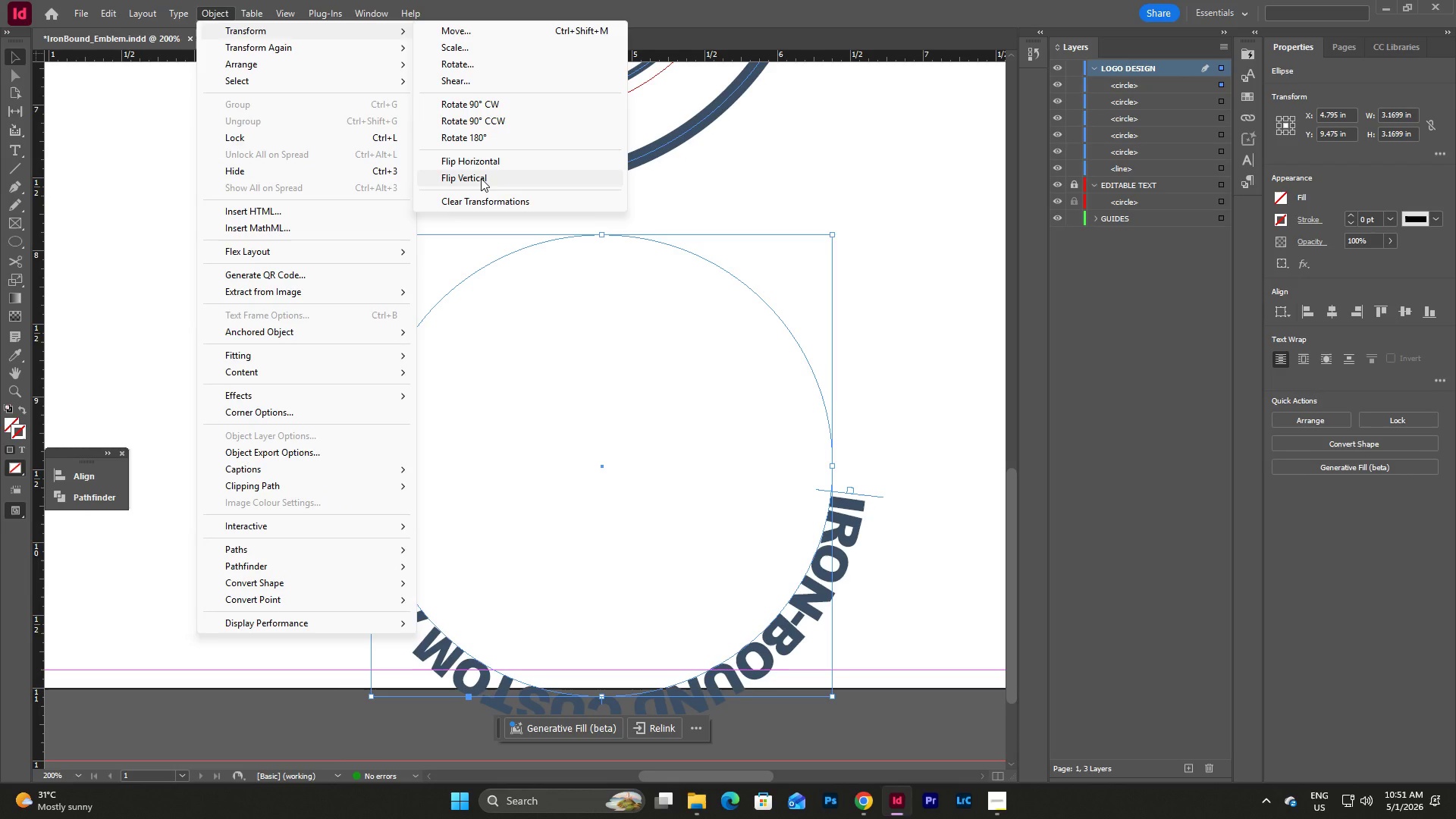 
left_click([487, 165])
 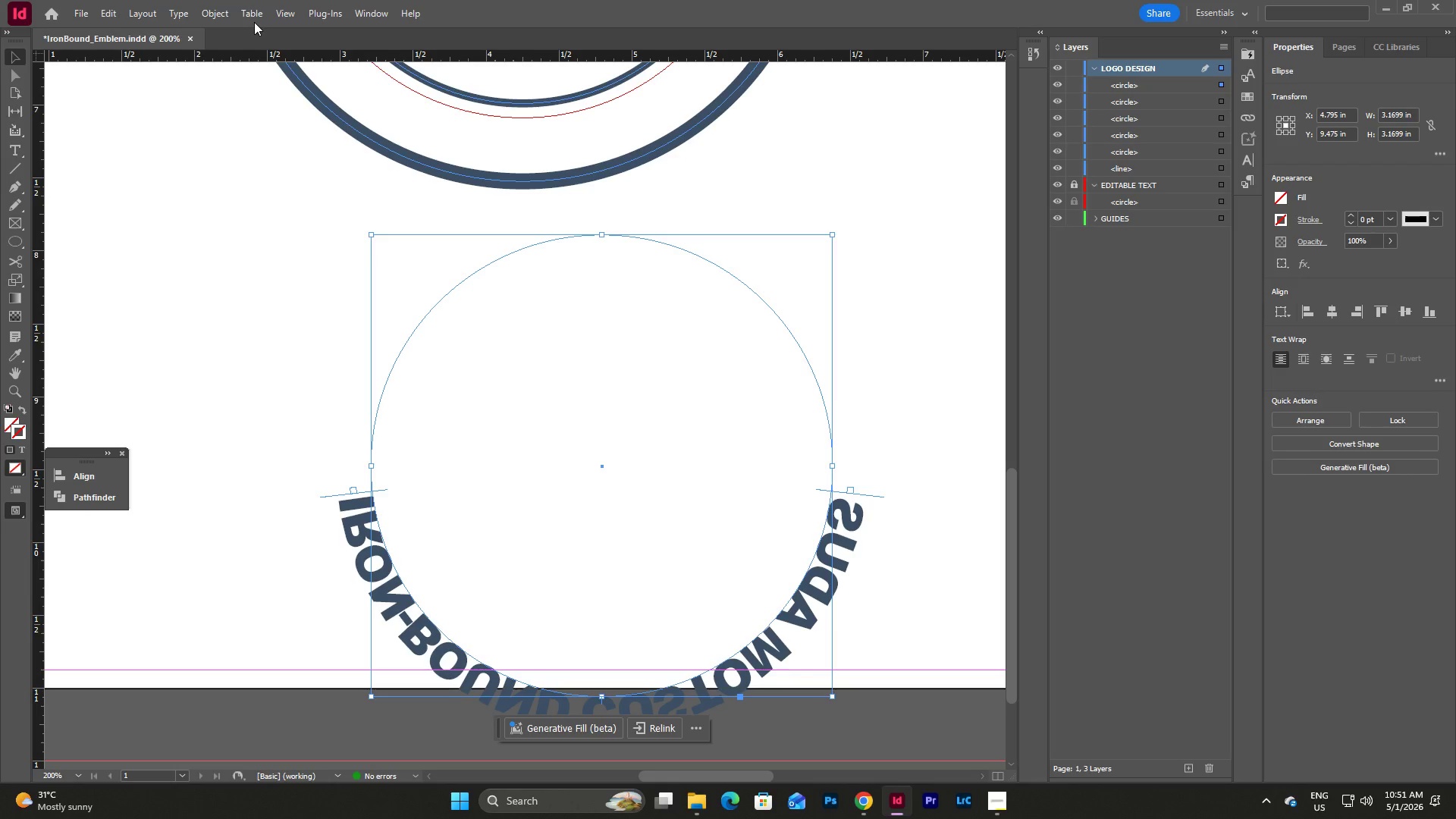 
left_click([836, 366])
 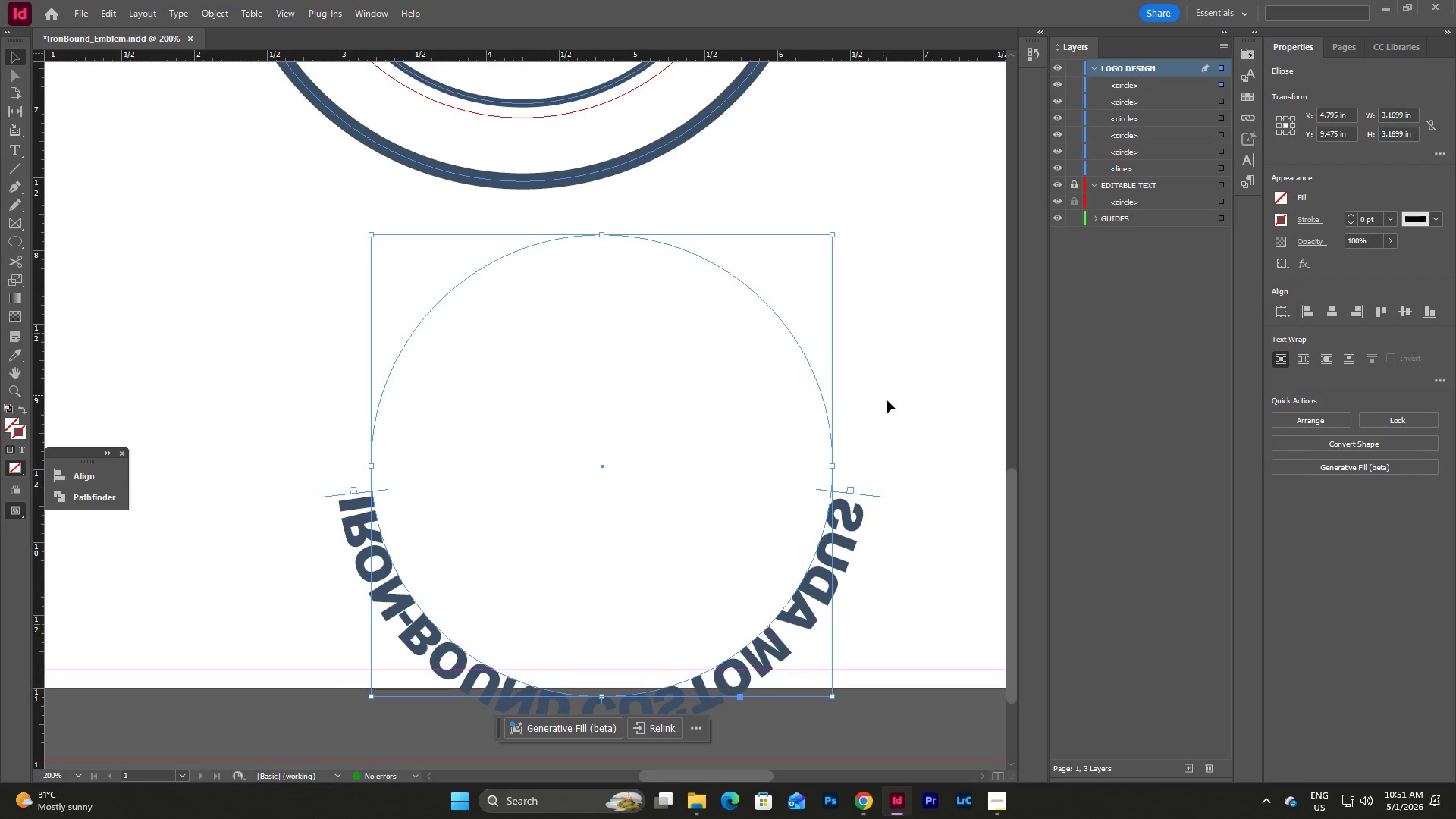 
left_click([914, 428])
 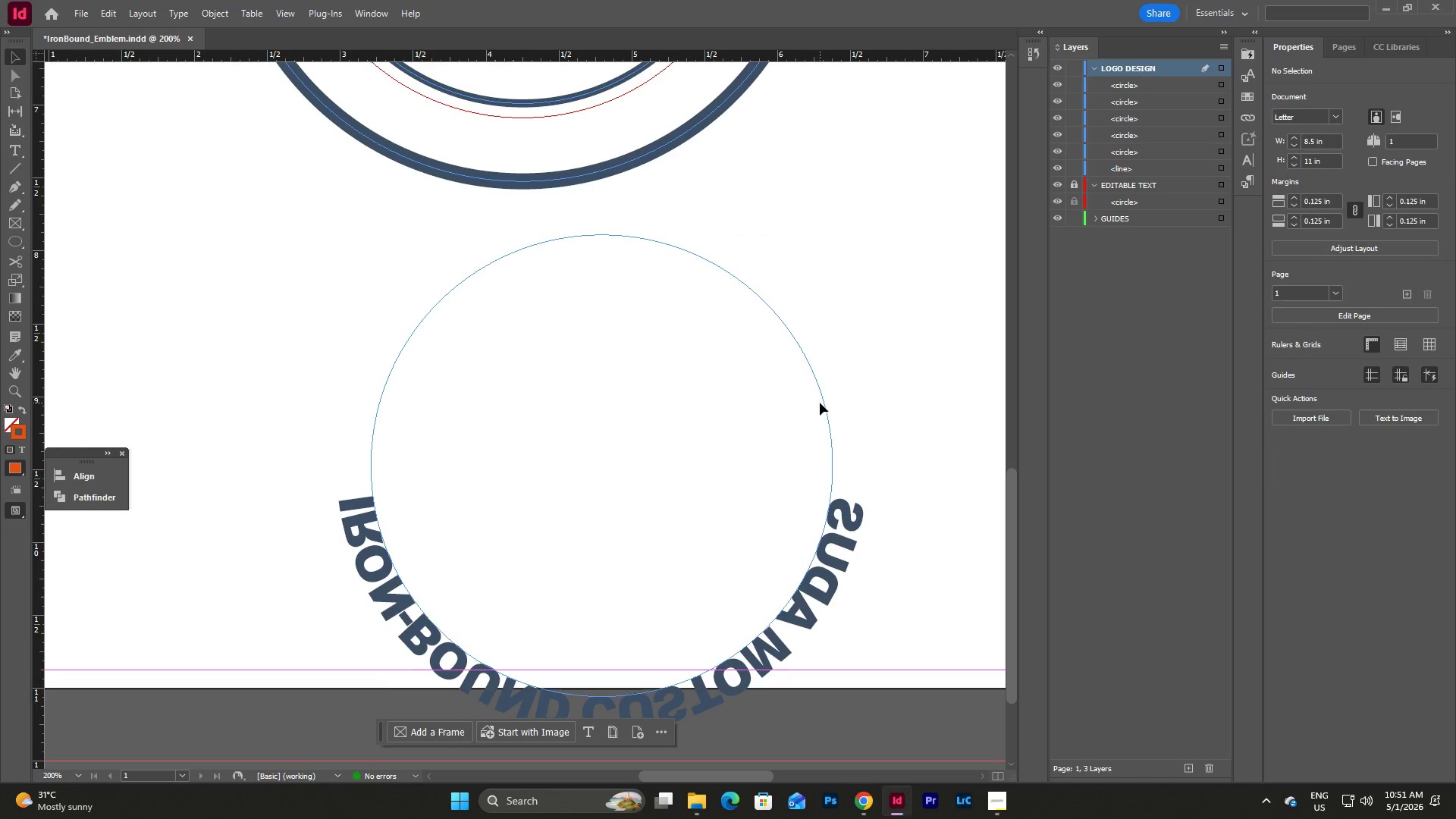 
double_click([824, 399])
 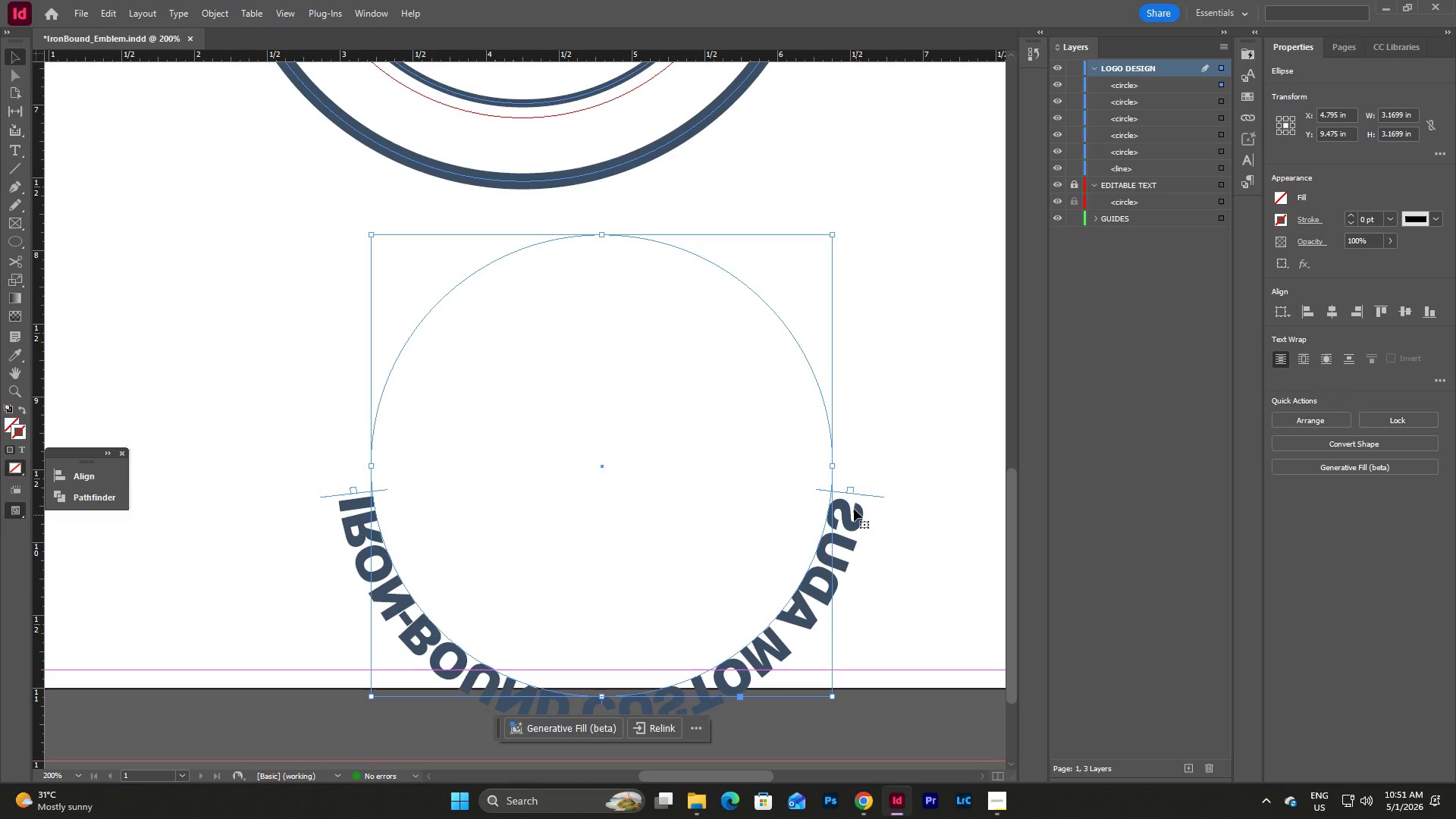 
double_click([854, 509])
 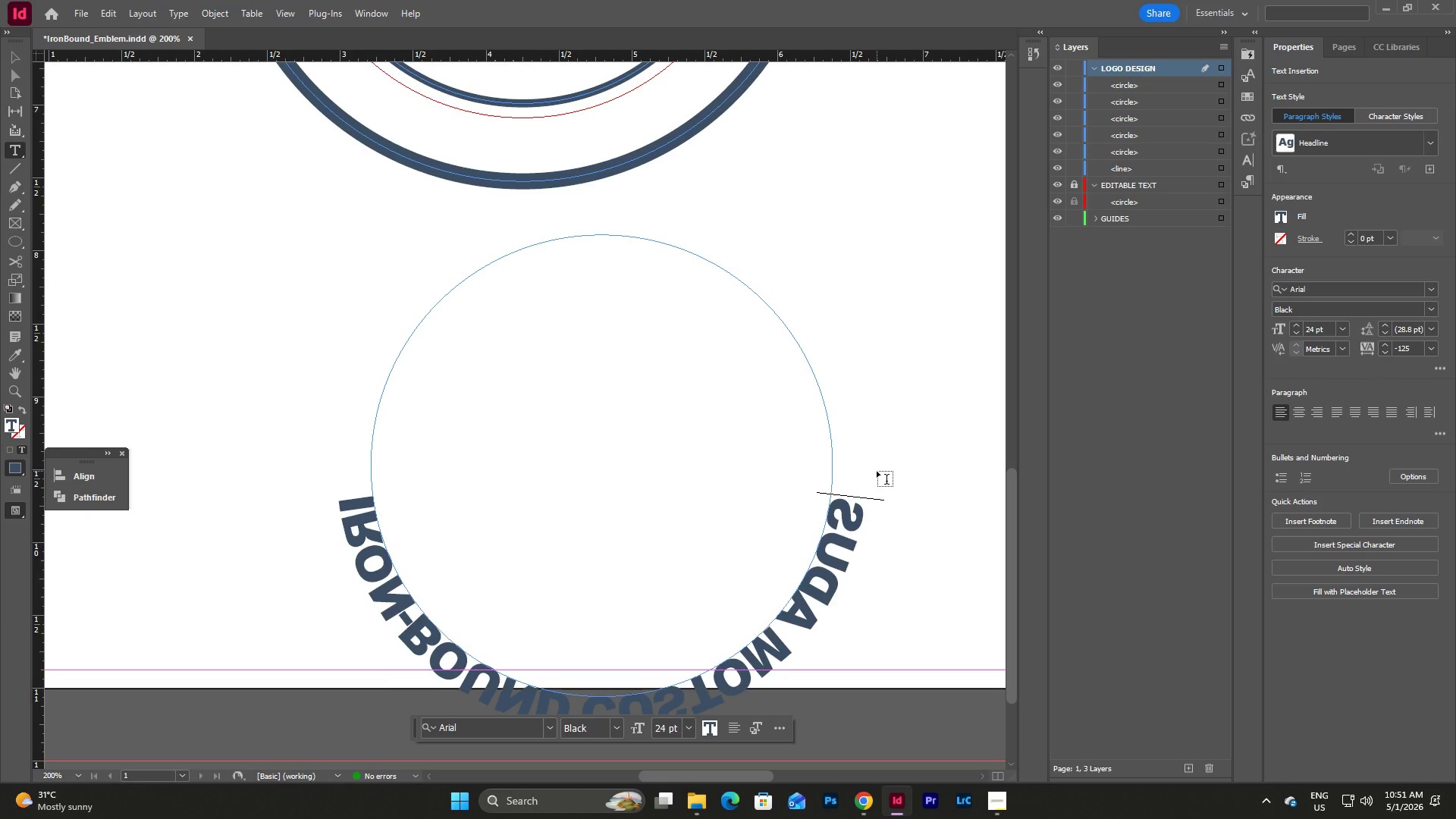 
key(Control+Z)
 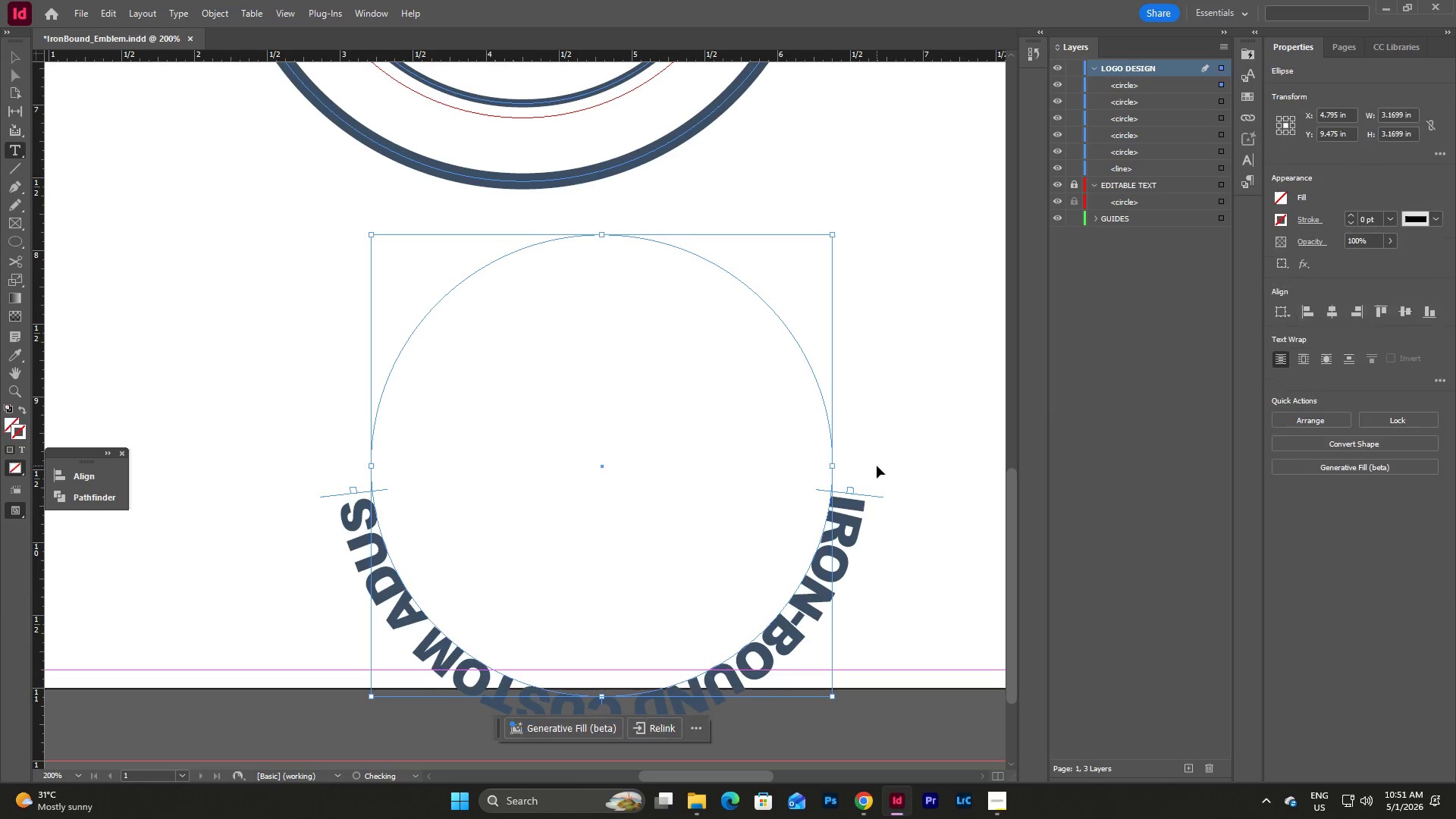 
key(Control+Z)
 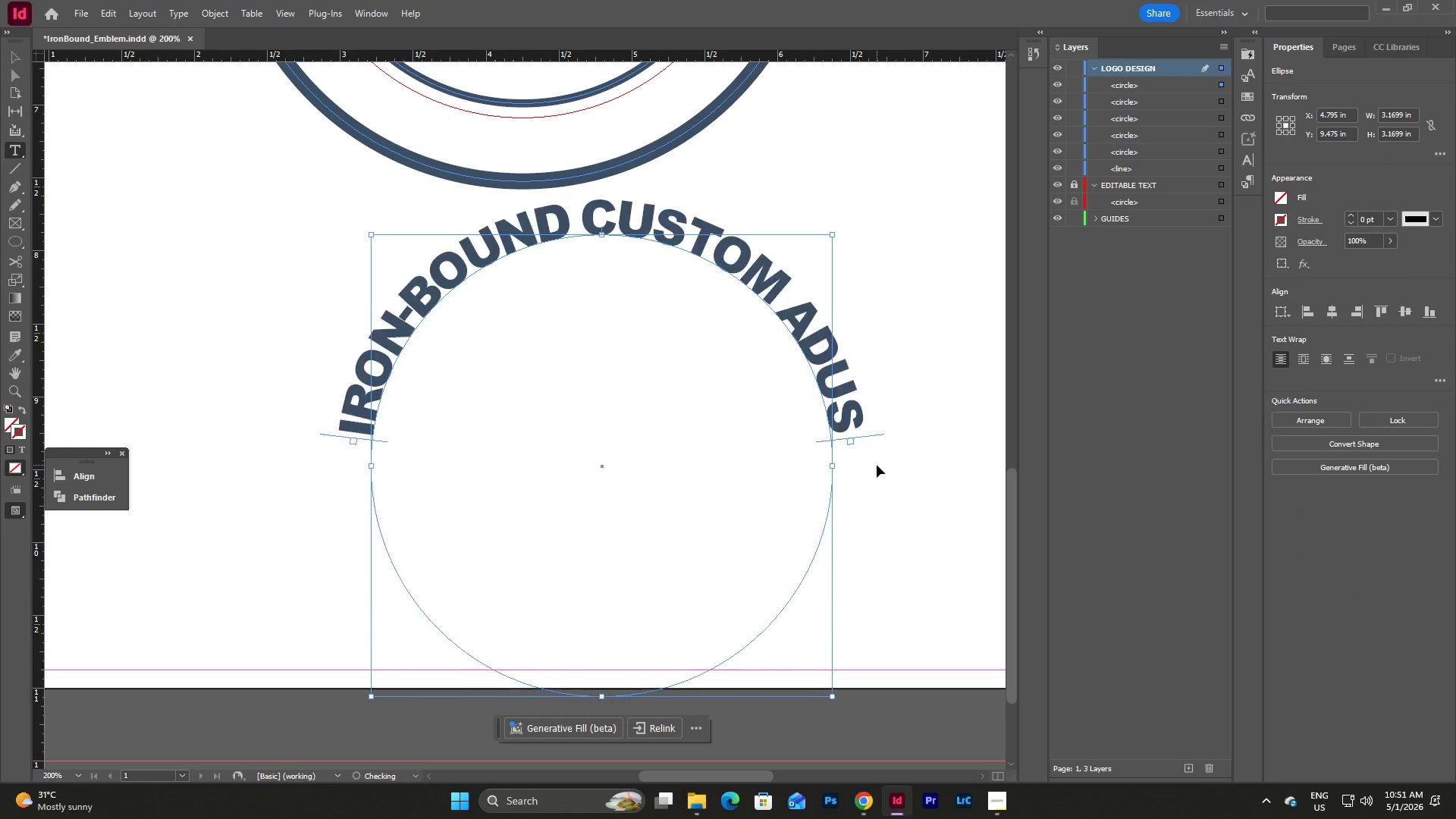 
key(Control+Z)
 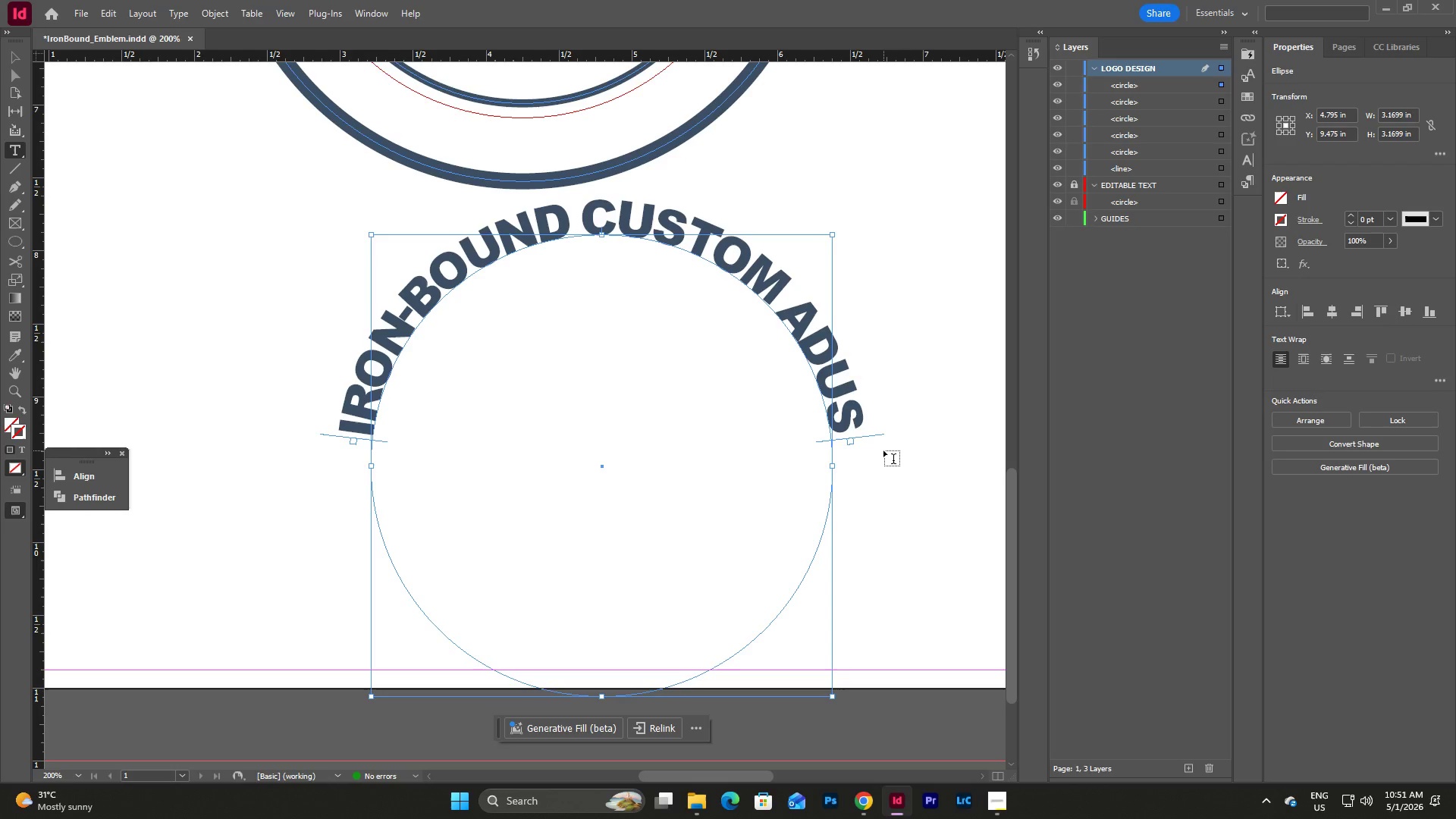 
key(V)
 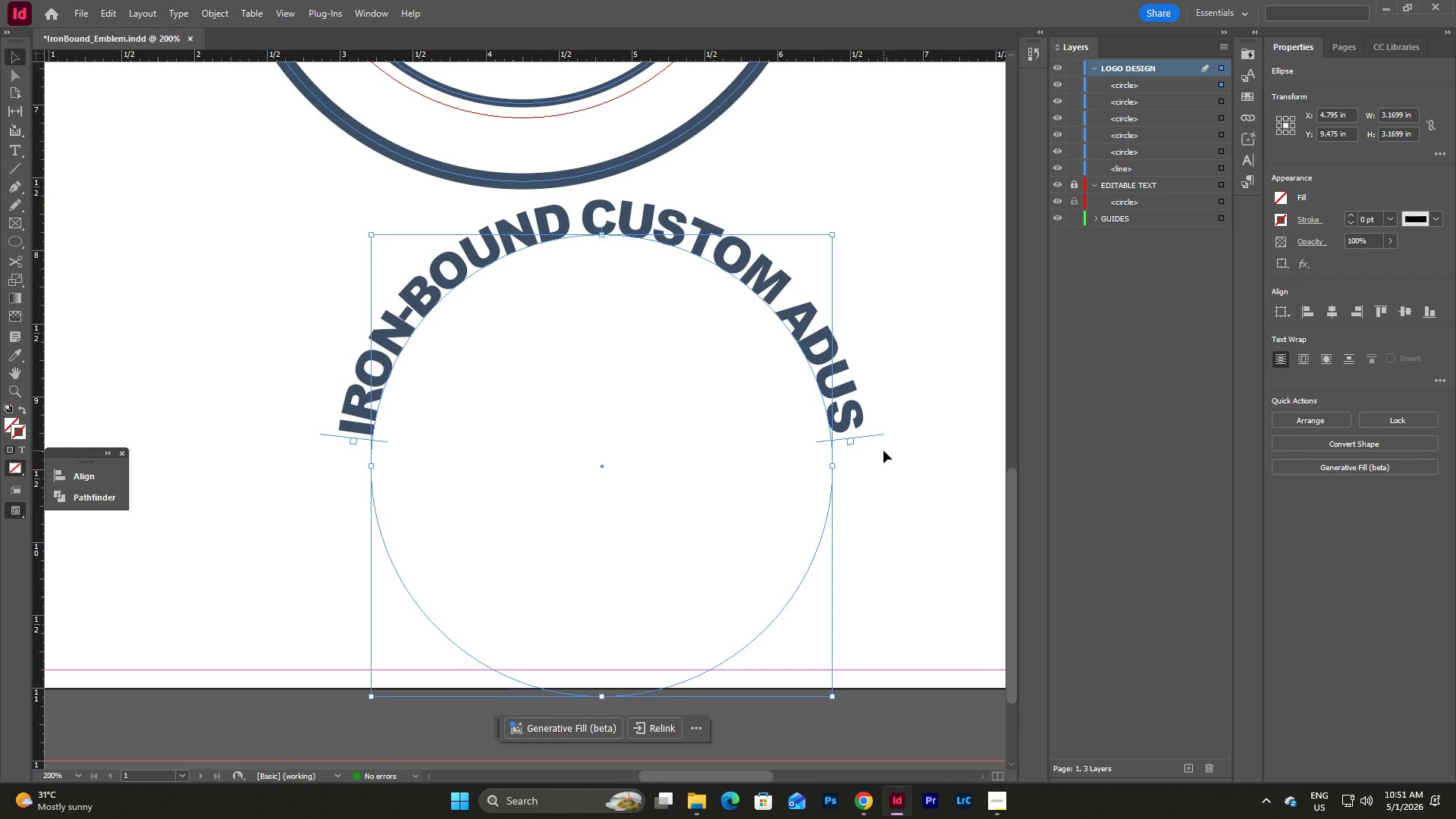 
wait(7.94)
 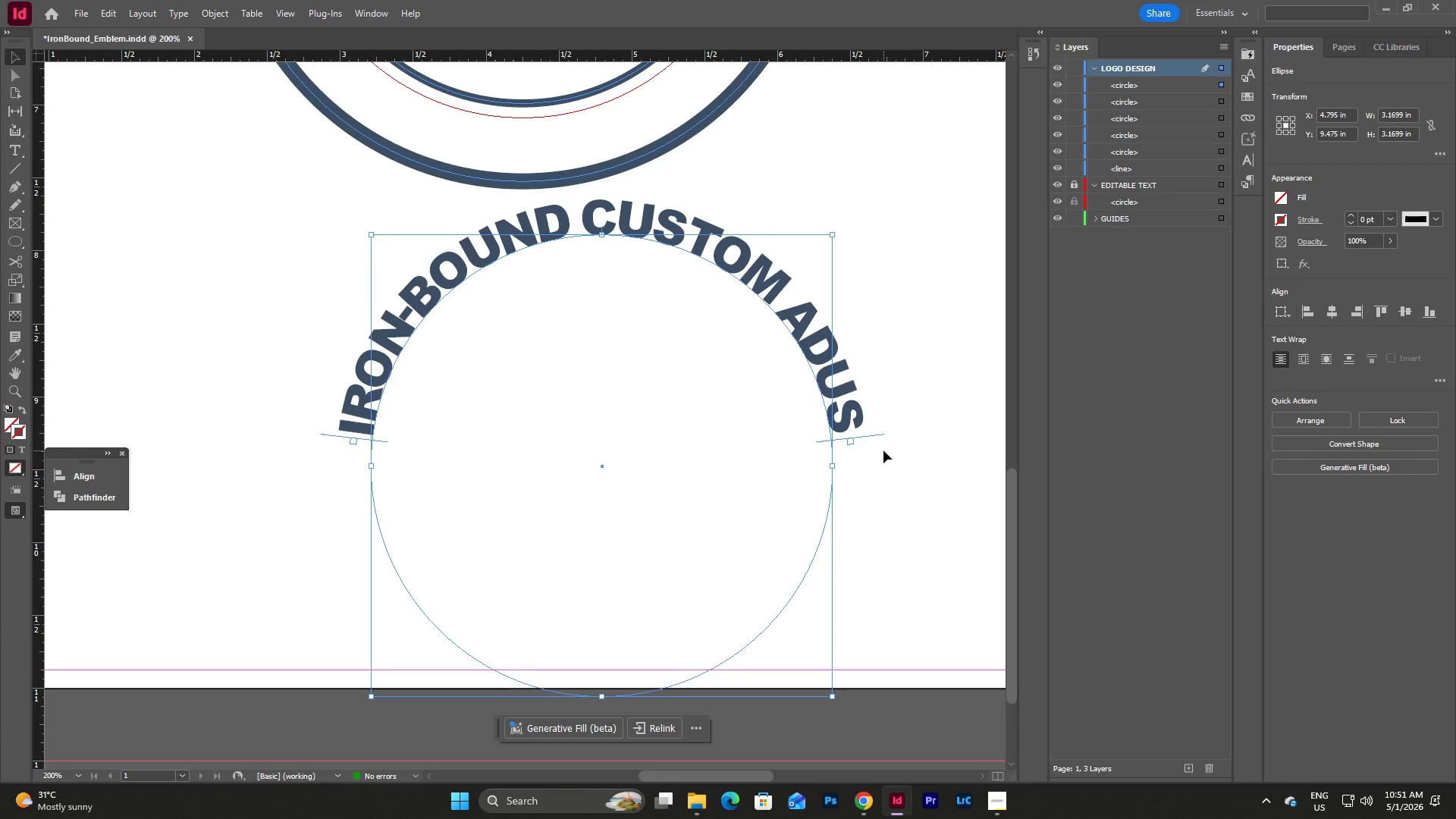 
scroll: coordinate [661, 407], scroll_direction: up, amount: 10.0
 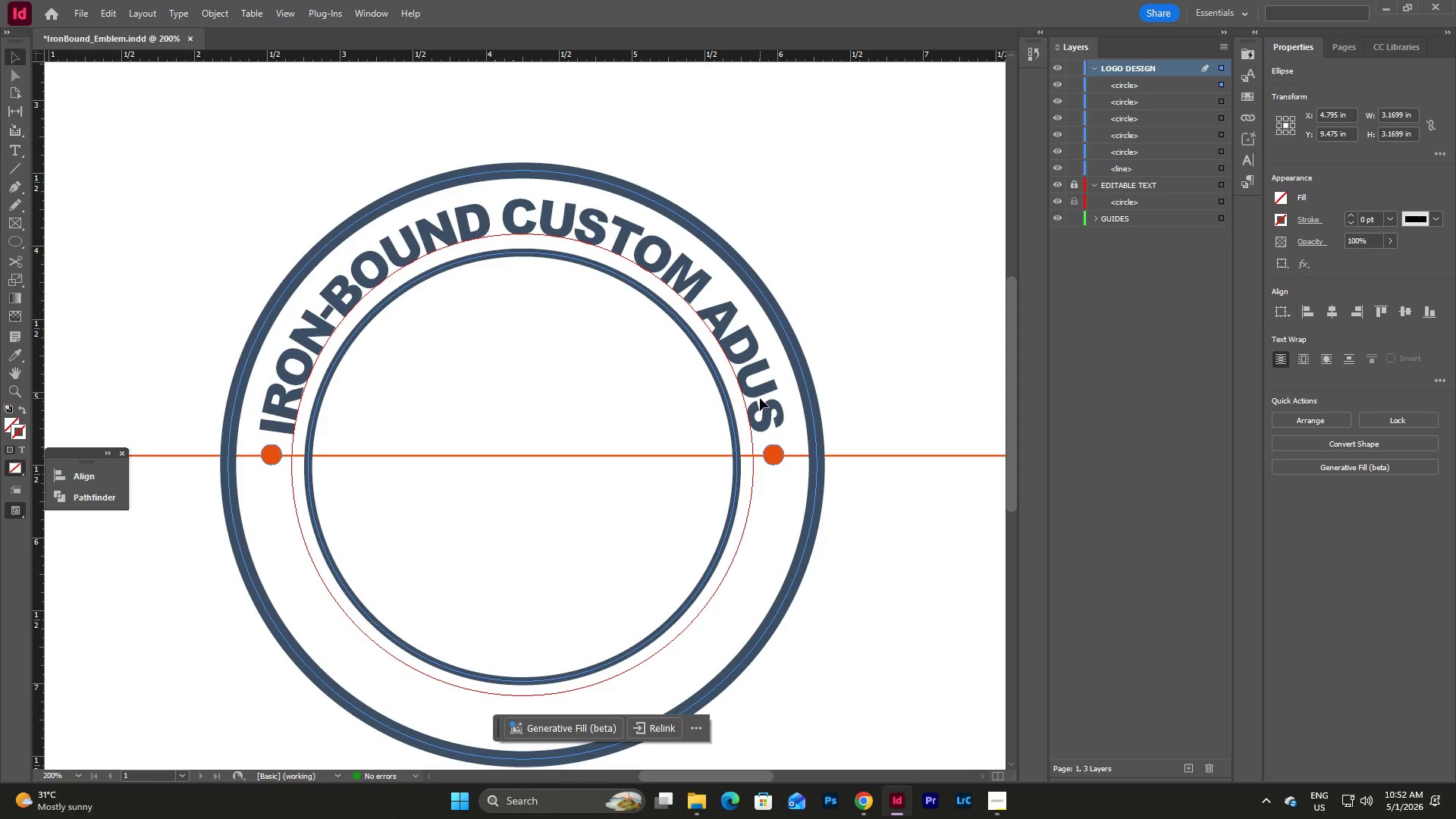 
scroll: coordinate [760, 398], scroll_direction: down, amount: 9.0
 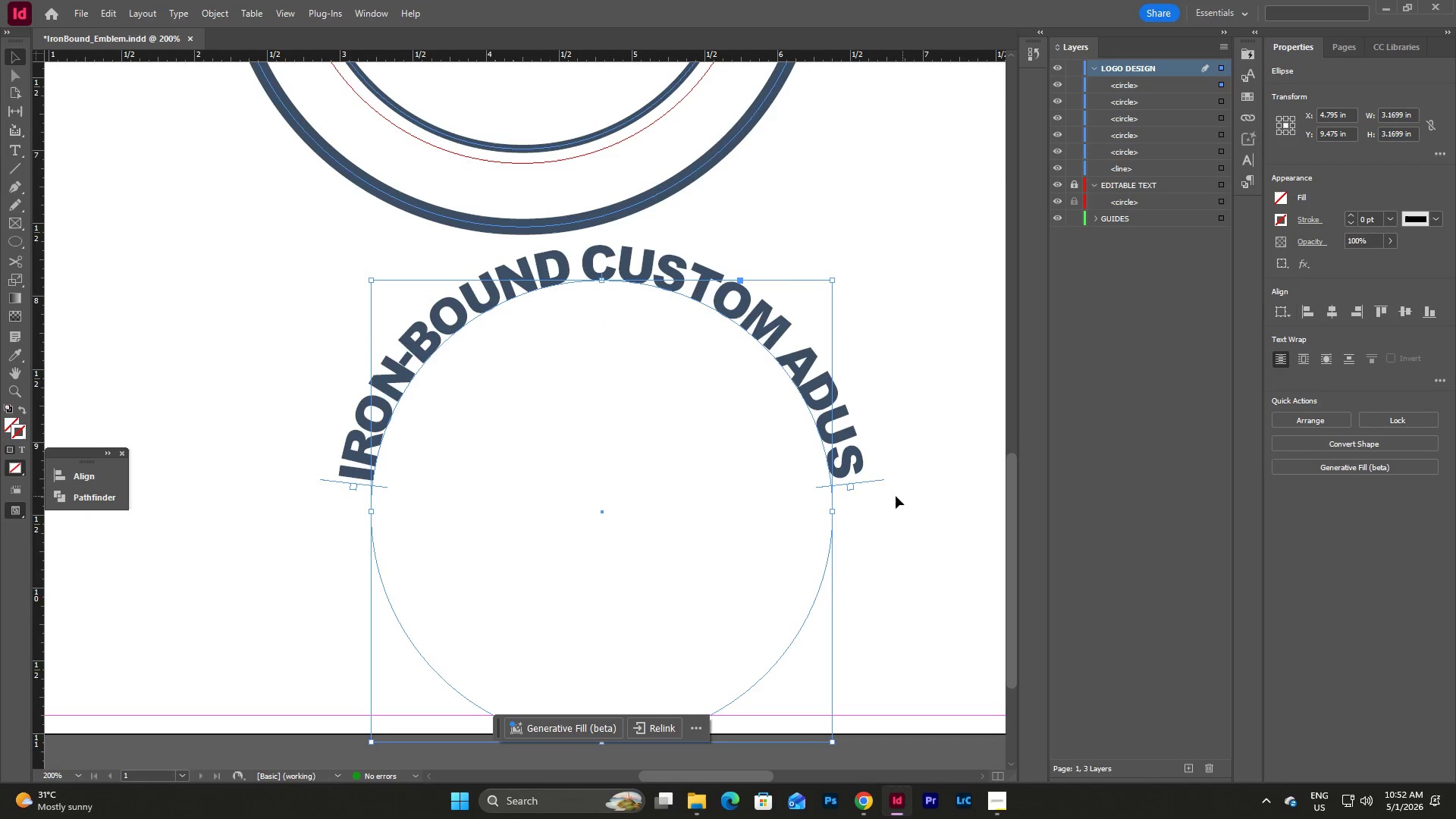 
left_click_drag(start_coordinate=[862, 482], to_coordinate=[859, 508])
 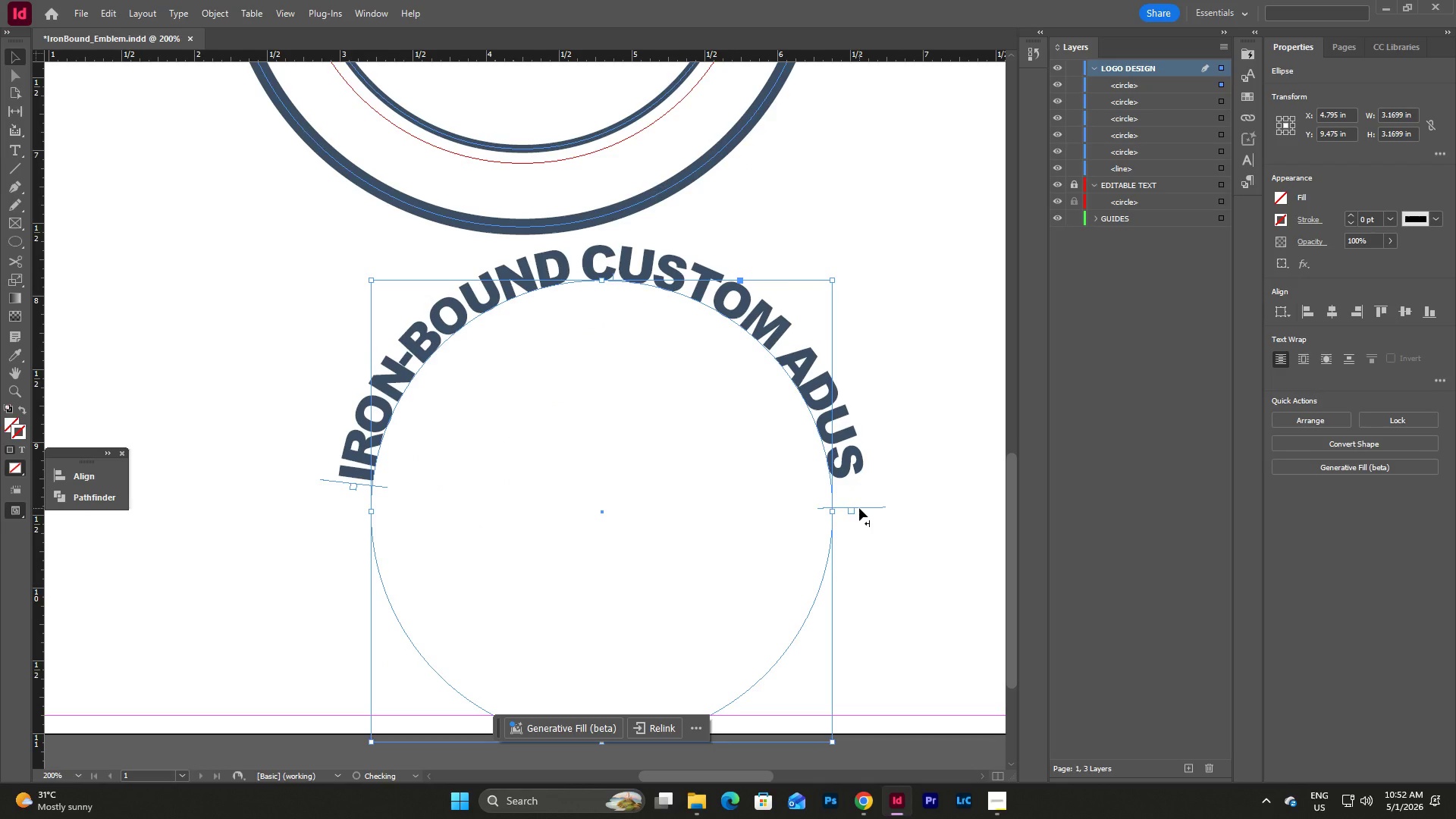 
left_click_drag(start_coordinate=[859, 508], to_coordinate=[777, 504])
 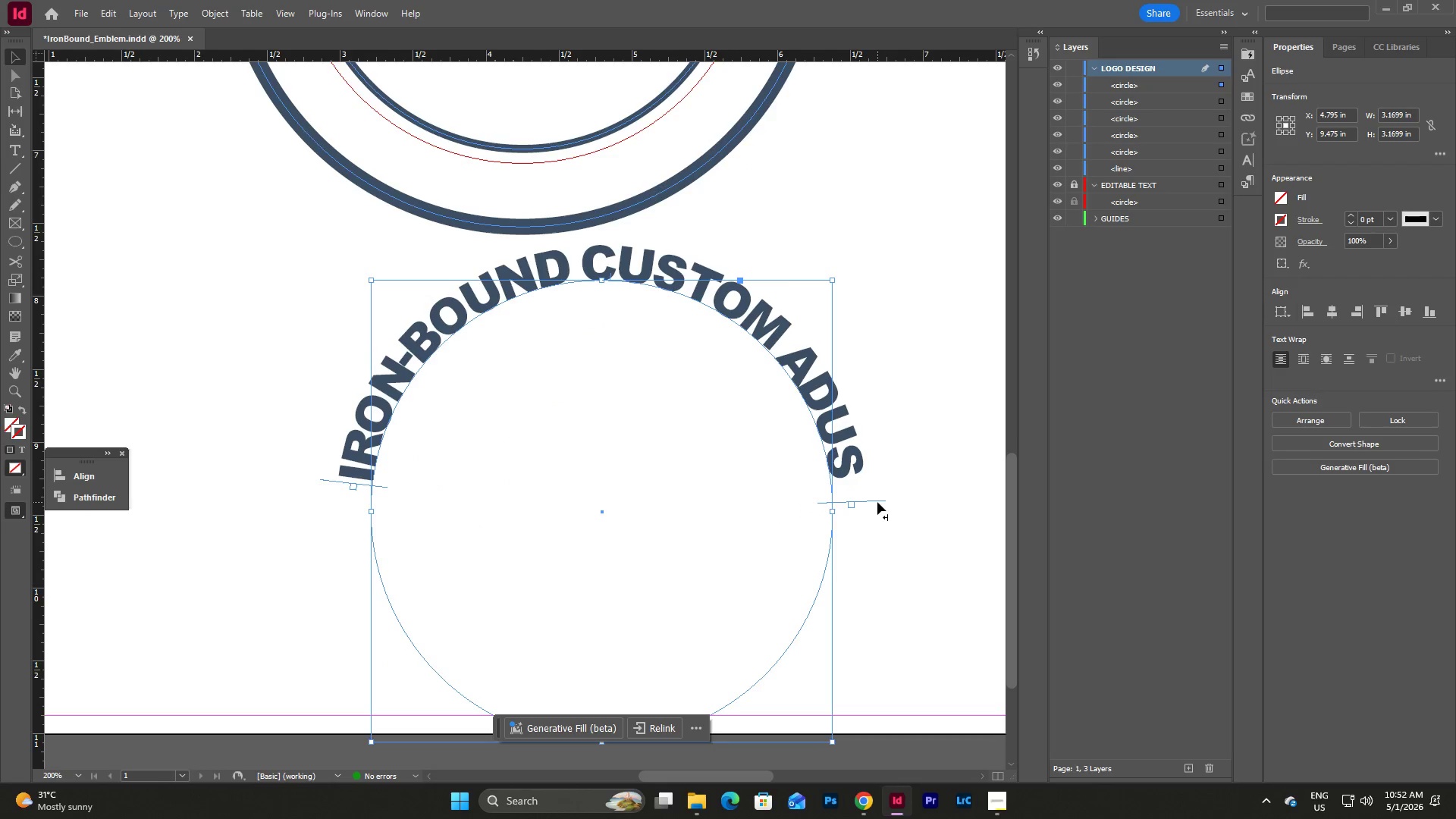 
left_click_drag(start_coordinate=[872, 500], to_coordinate=[841, 510])
 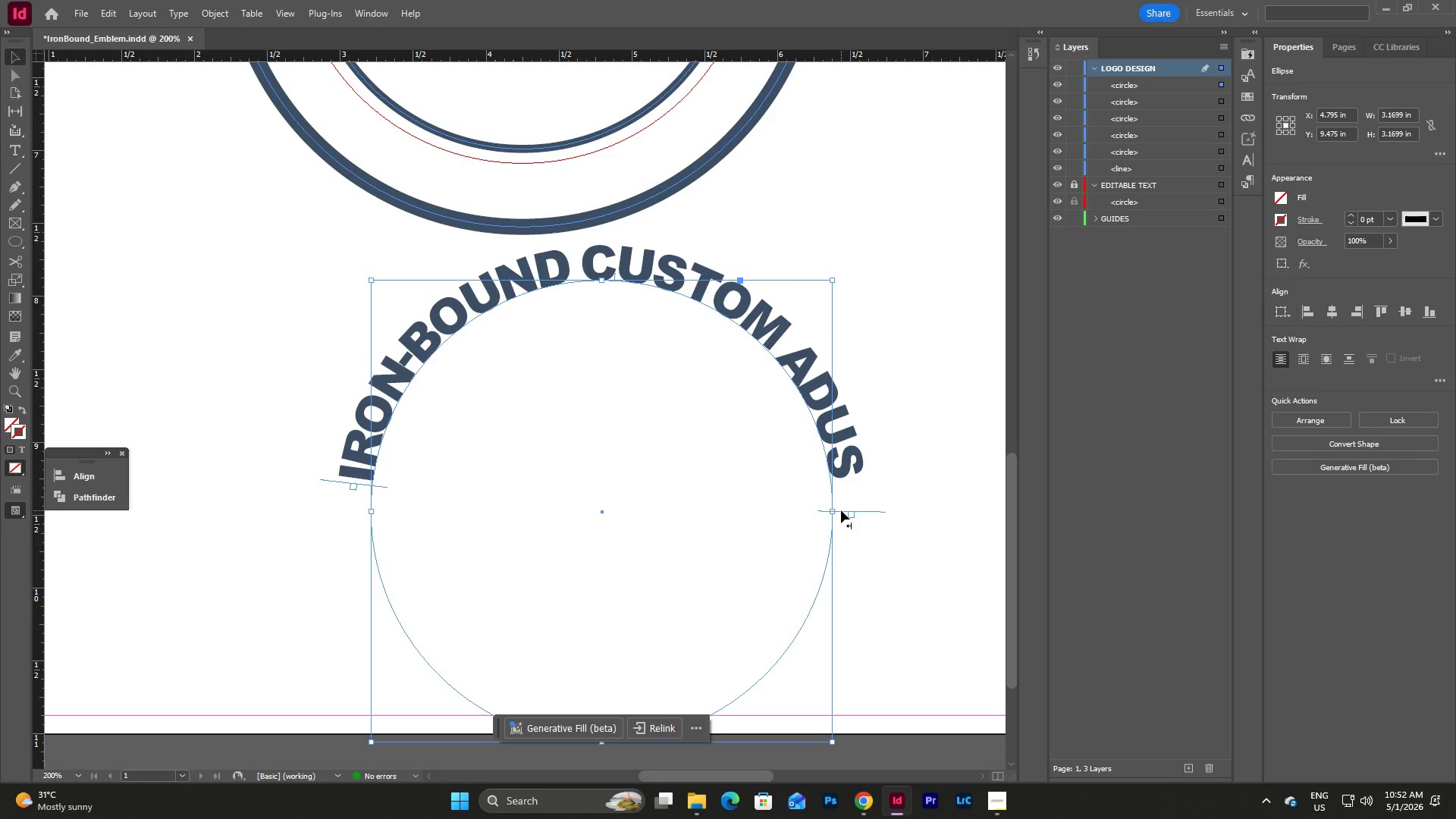 
left_click_drag(start_coordinate=[841, 510], to_coordinate=[827, 534])
 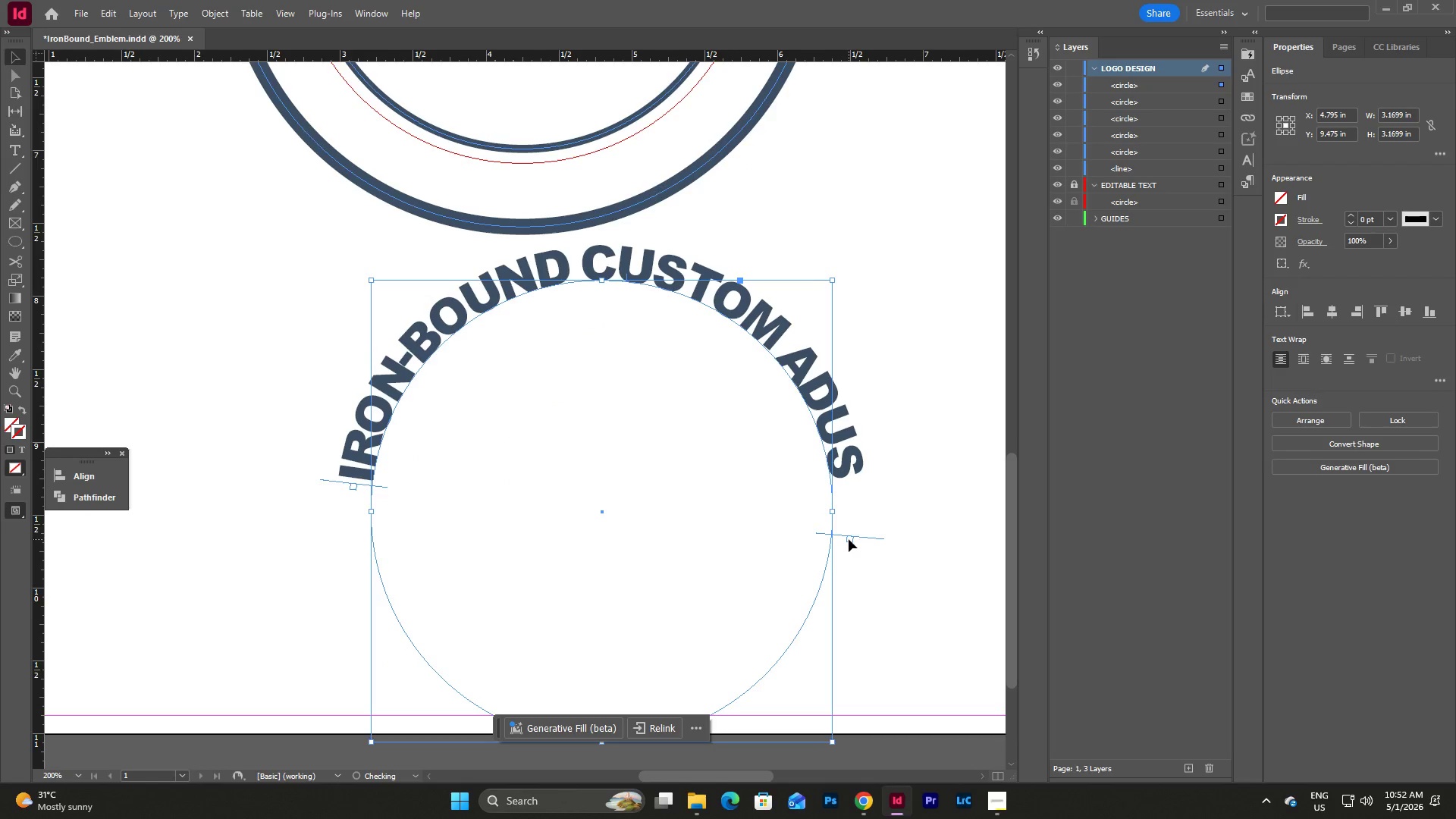 
double_click([849, 539])
 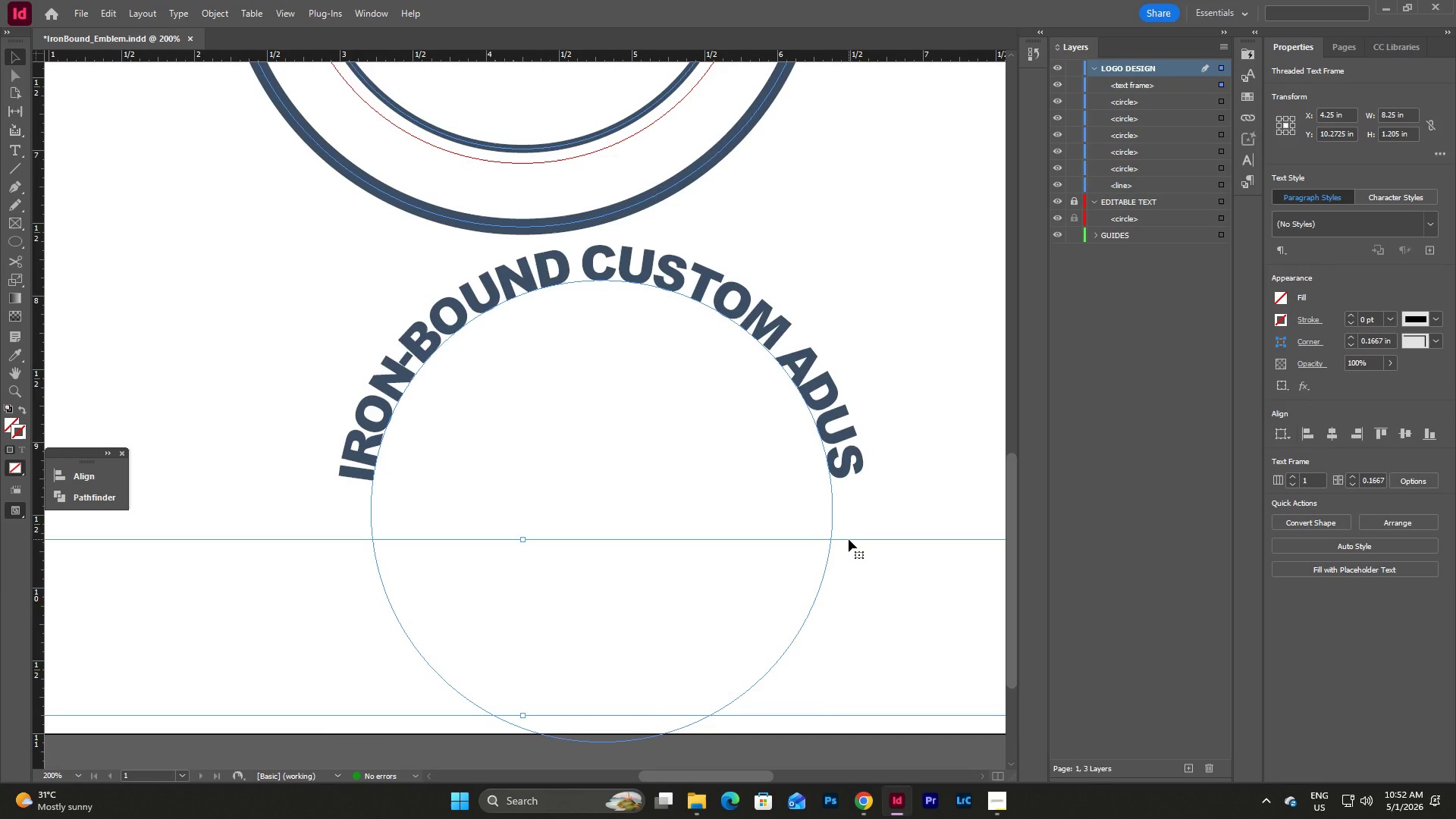 
key(Control+Z)
 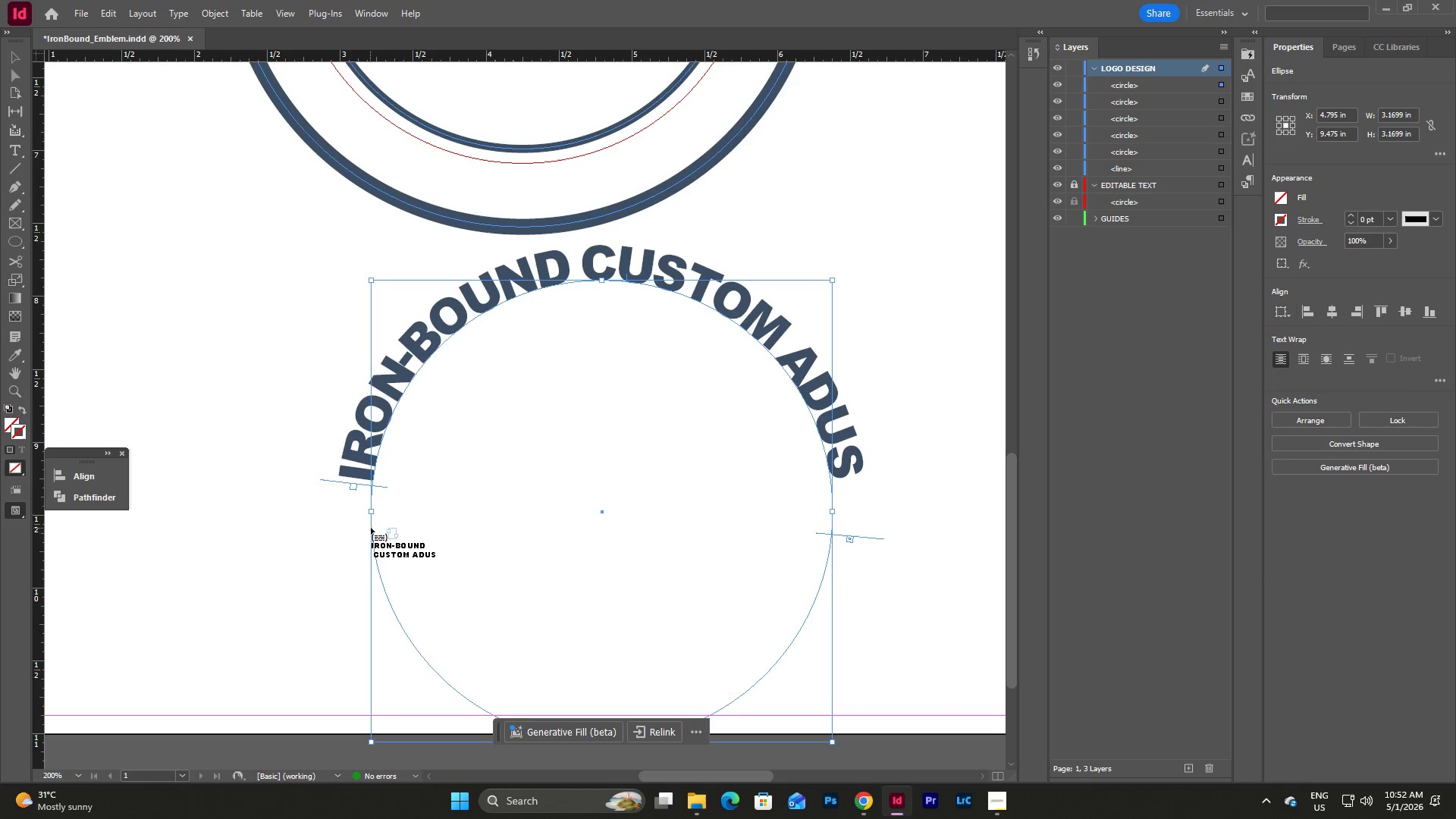 
left_click([372, 522])
 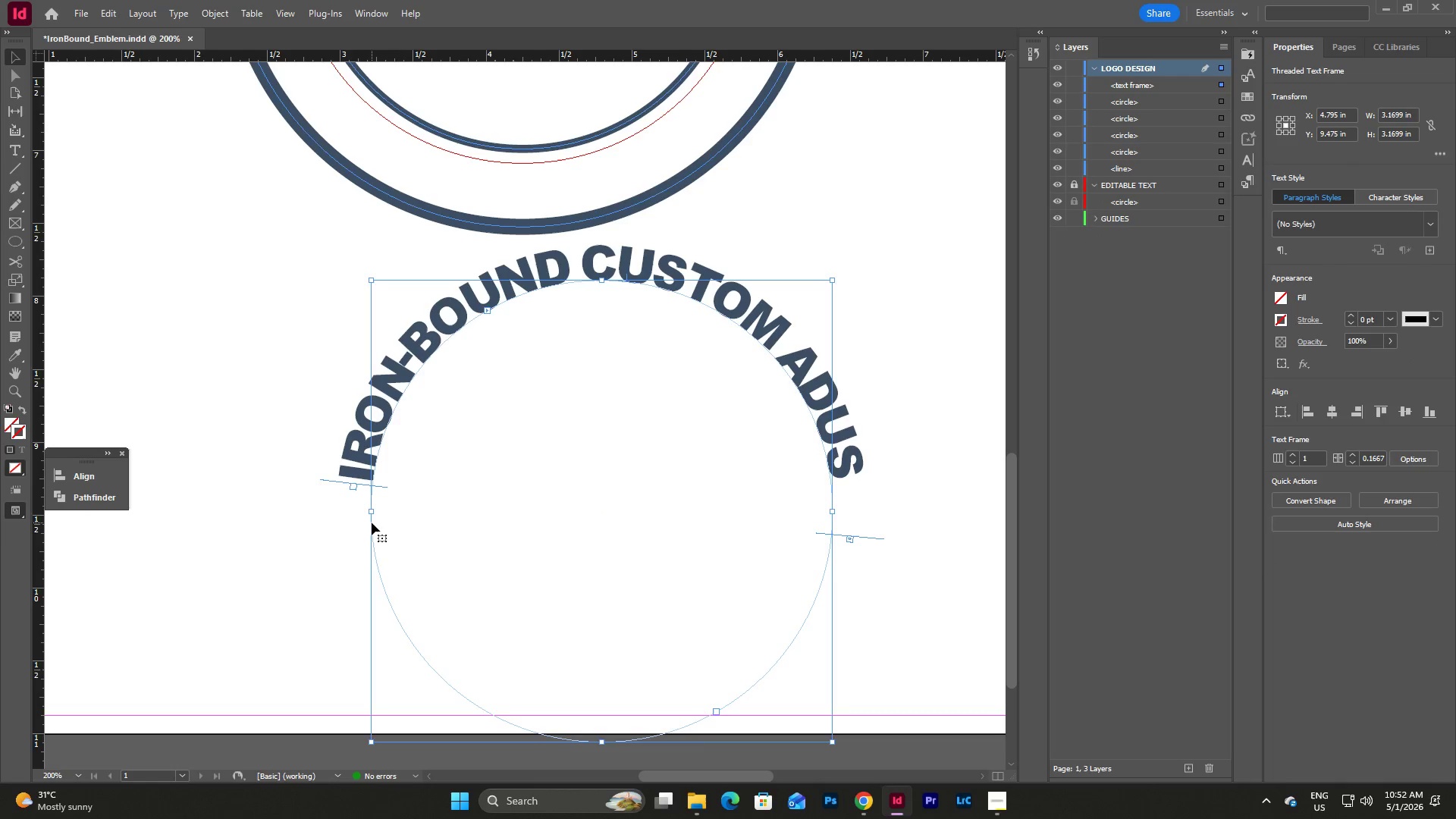 
left_click([372, 522])
 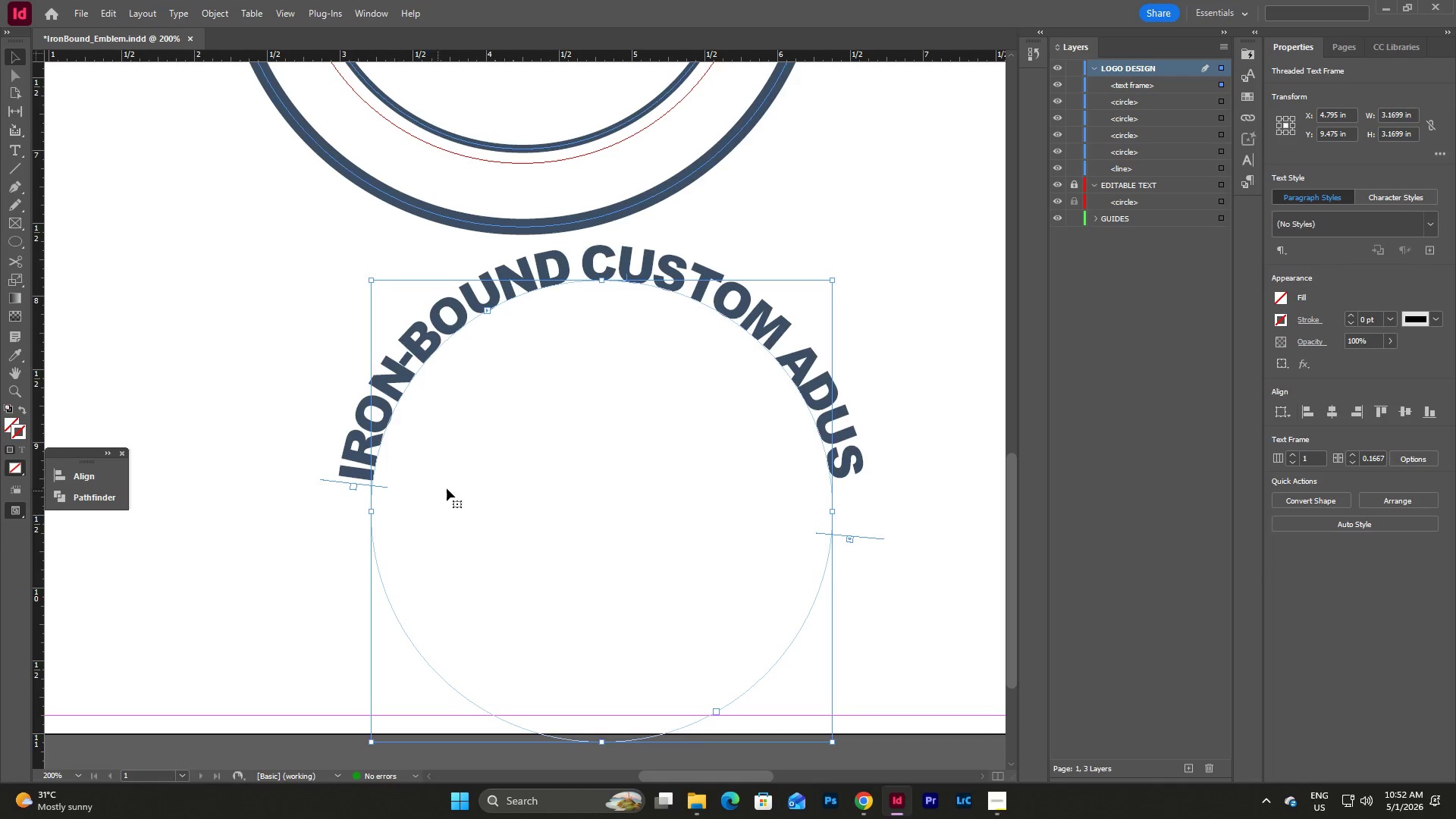 
left_click([456, 482])
 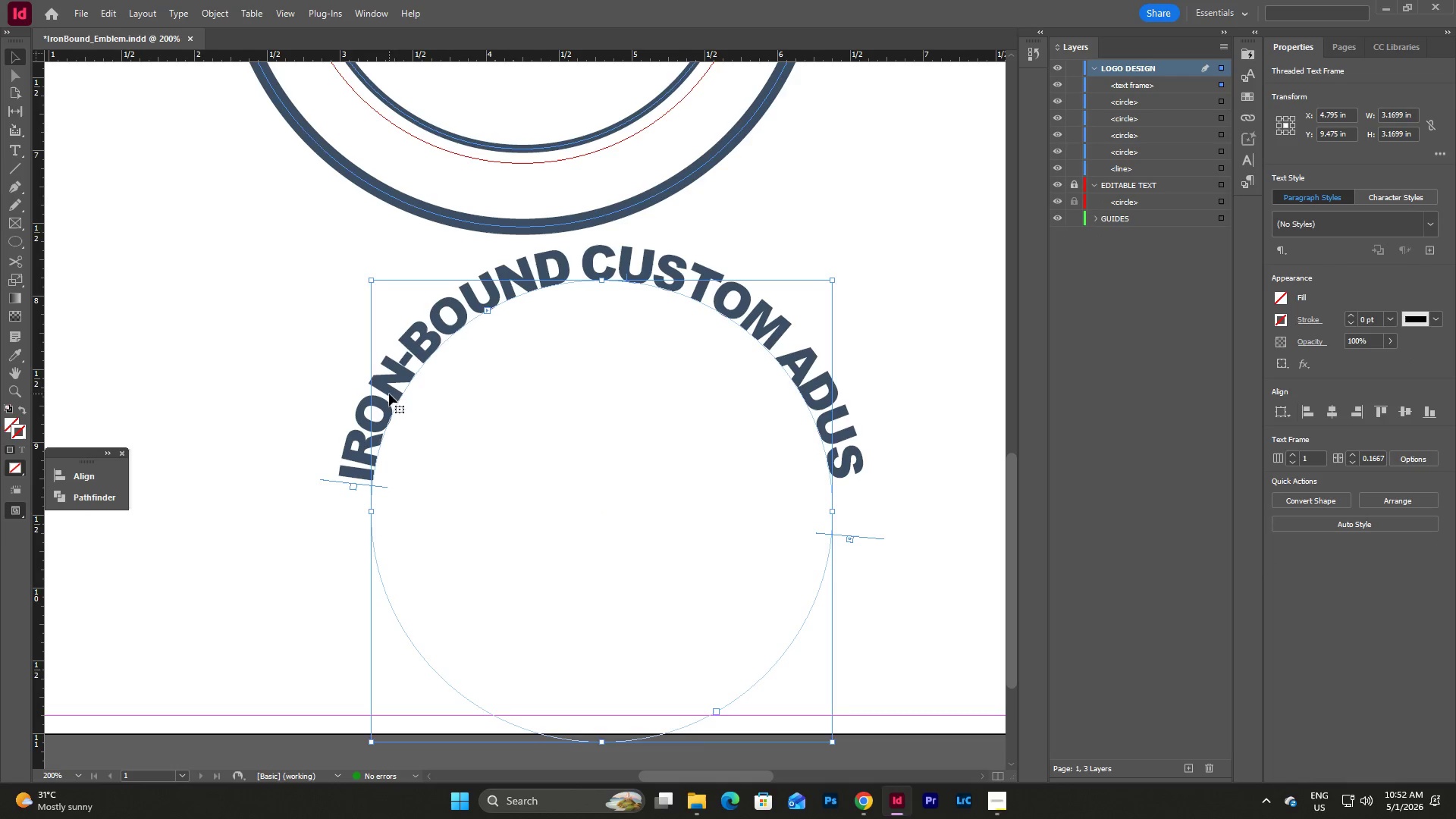 
left_click([353, 488])
 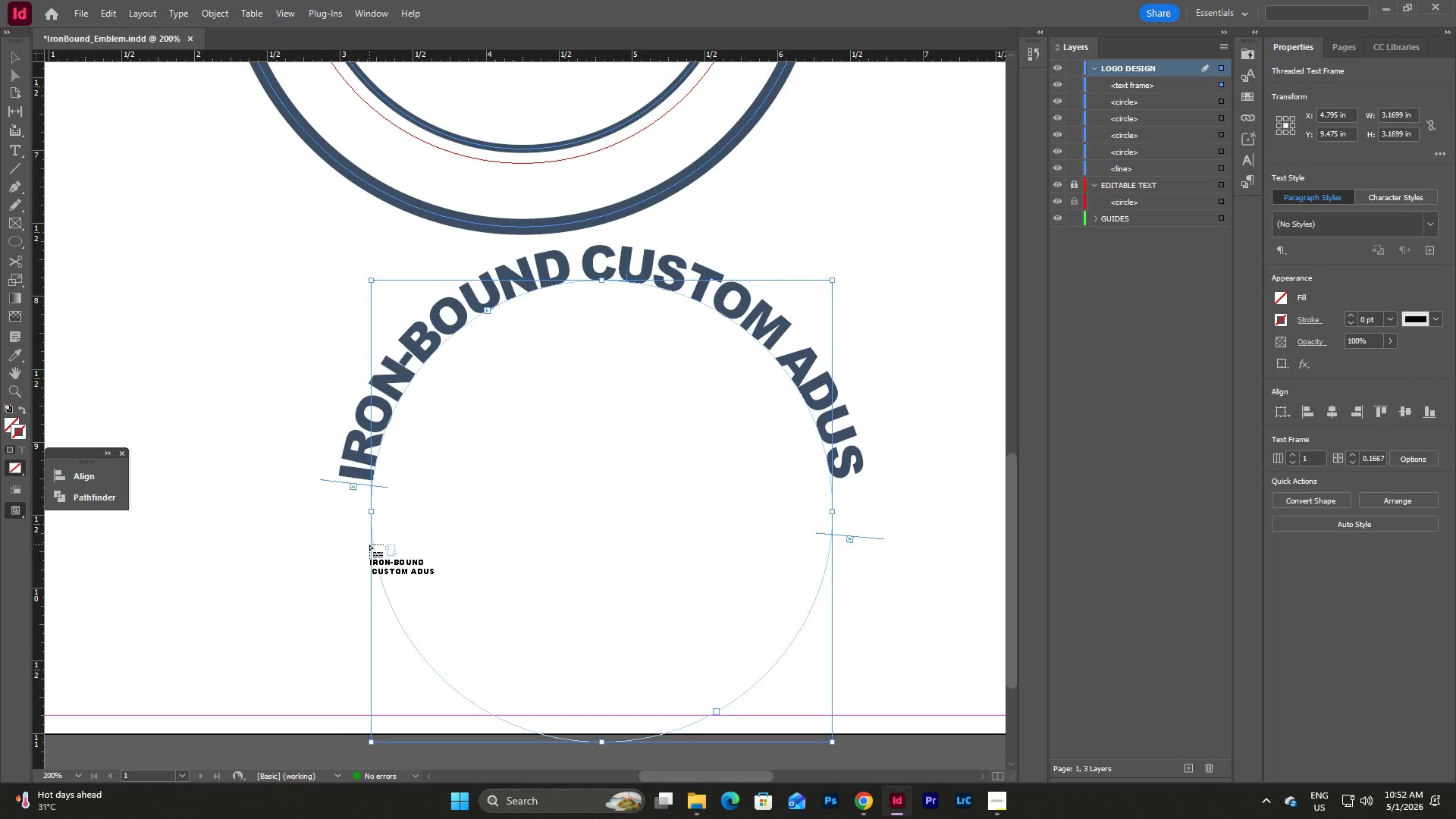 
left_click_drag(start_coordinate=[372, 544], to_coordinate=[645, 710])
 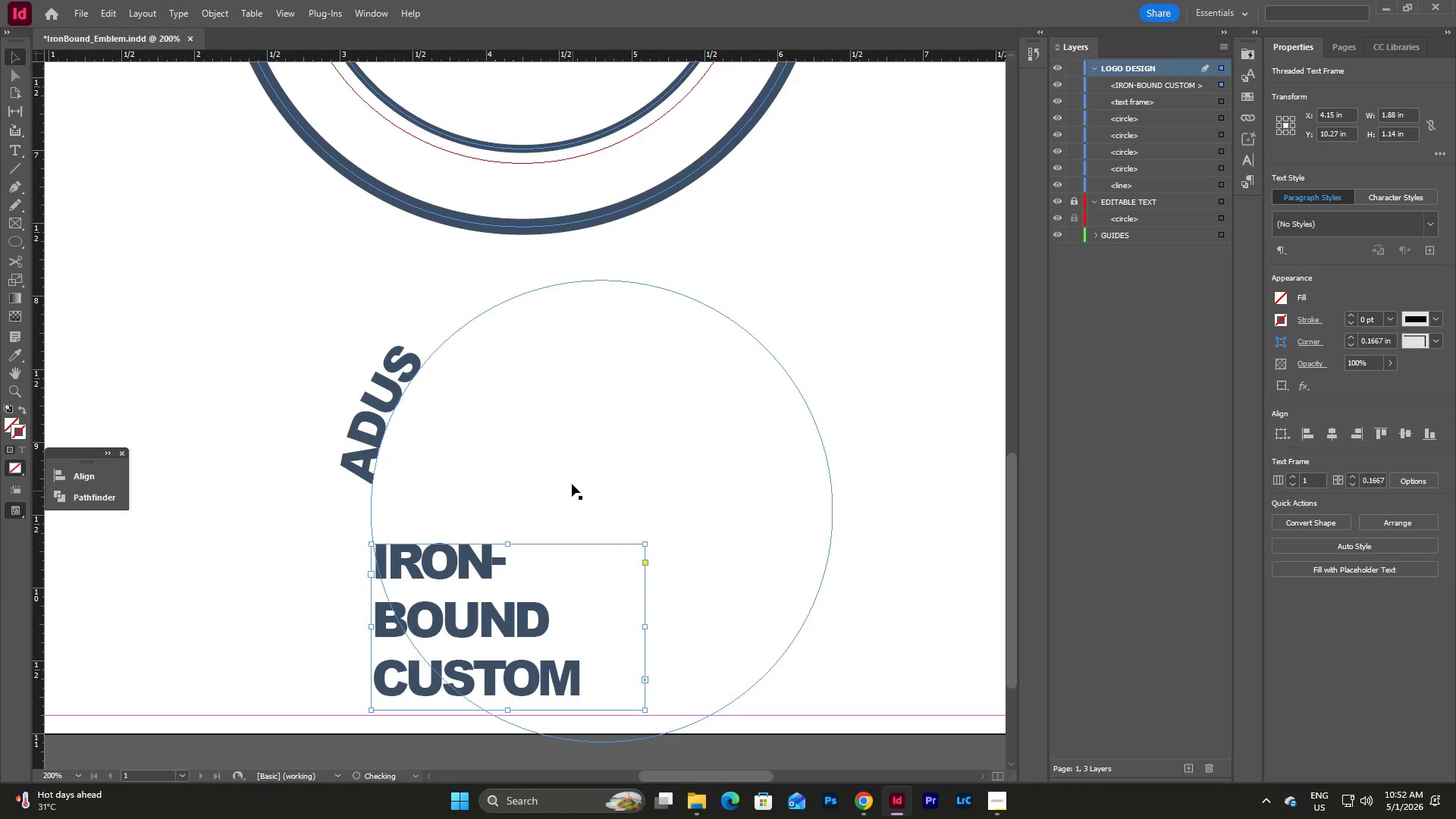 
left_click([569, 479])
 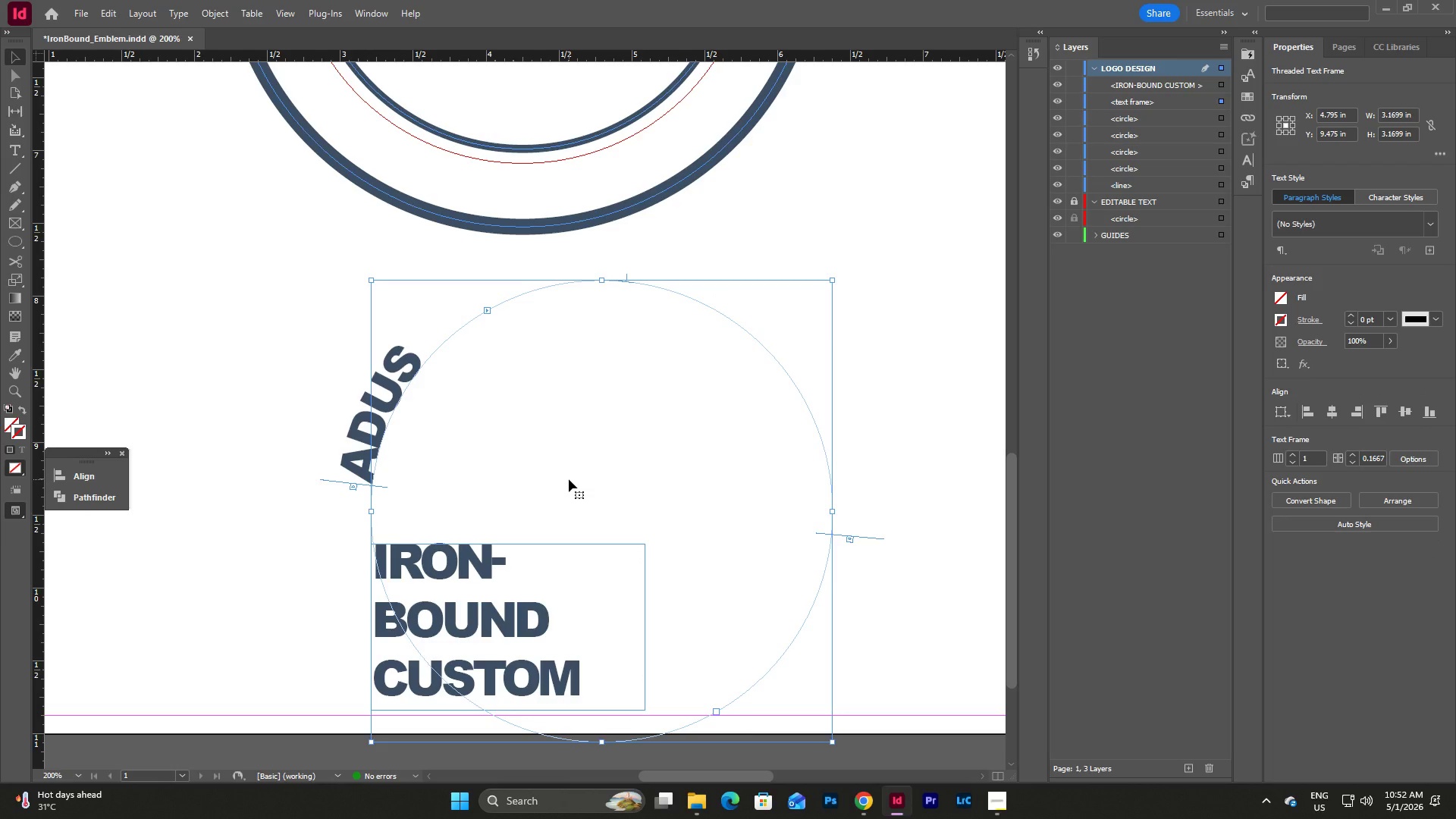 
key(Control+Z)
 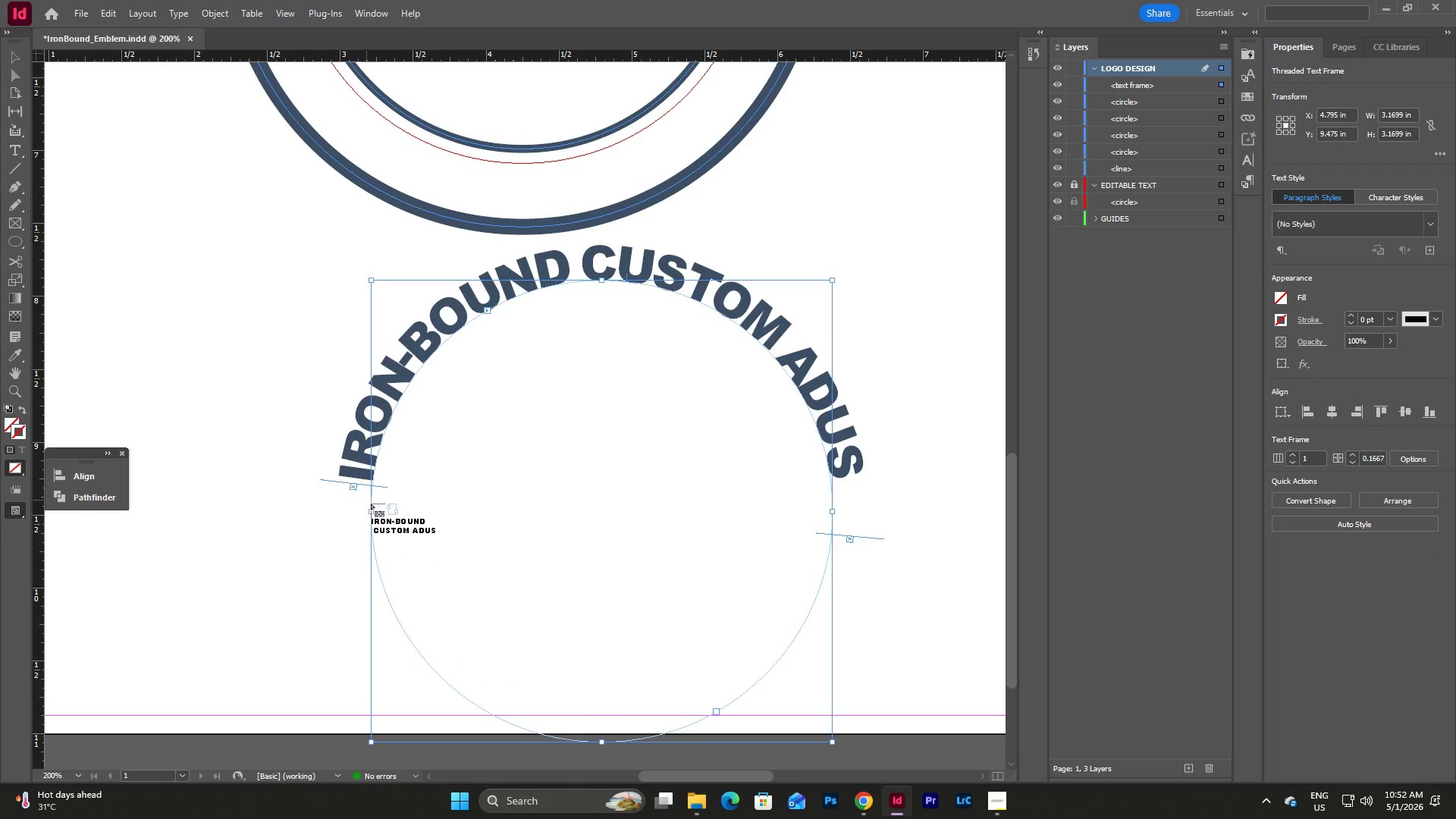 
left_click([375, 556])
 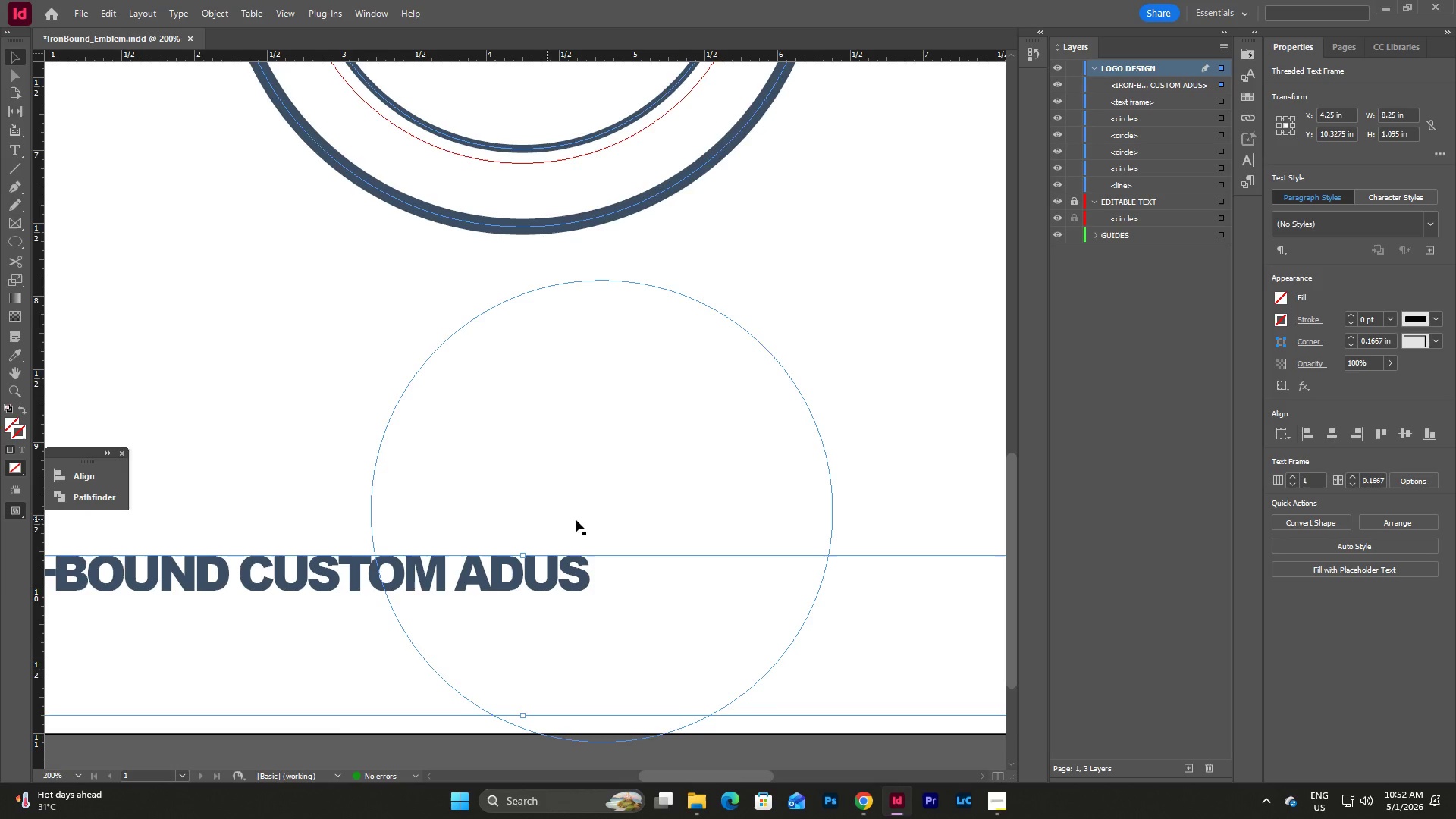 
scroll: coordinate [579, 519], scroll_direction: down, amount: 2.0
 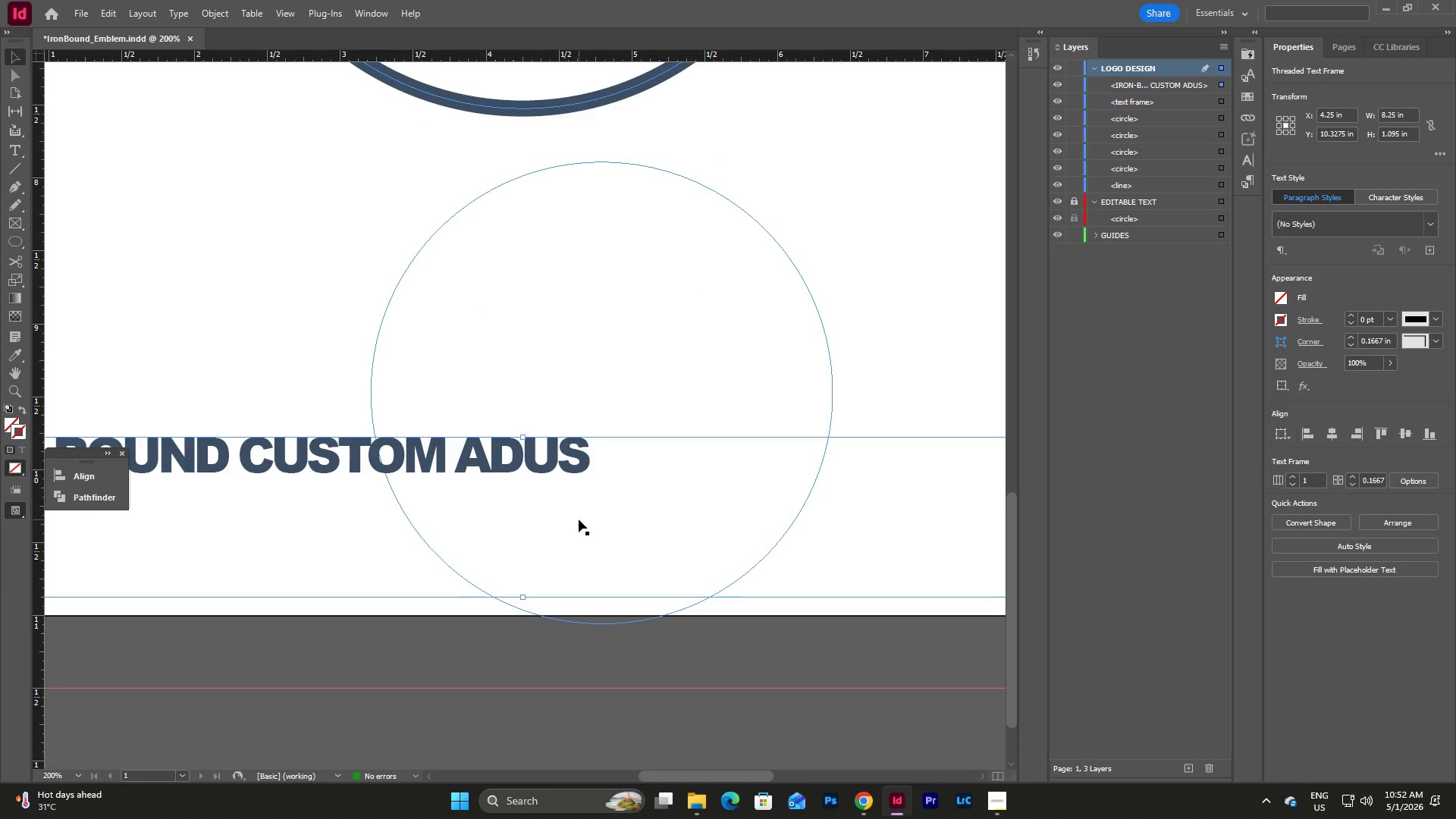 
key(Control+Z)
 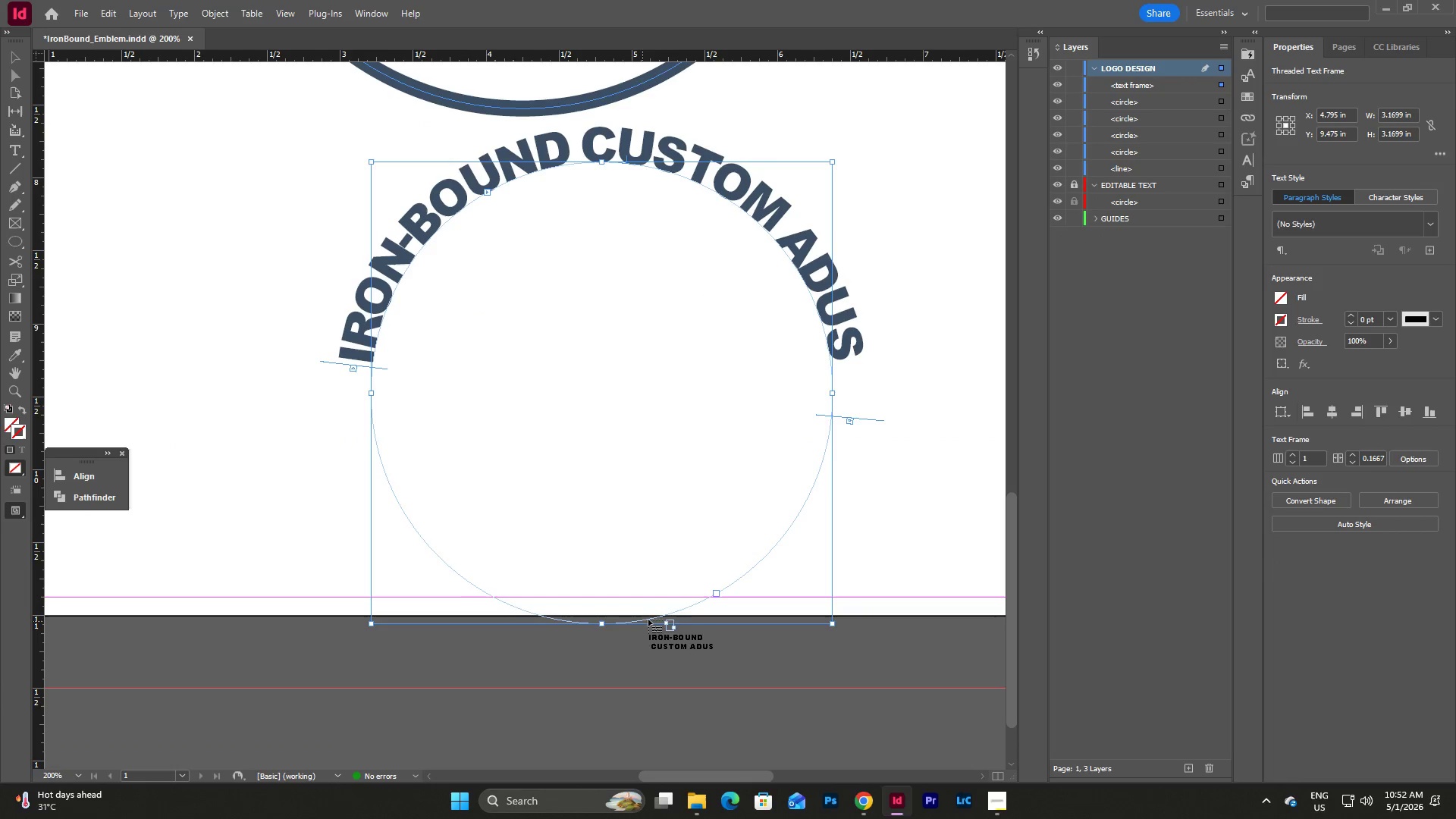 
left_click([676, 610])
 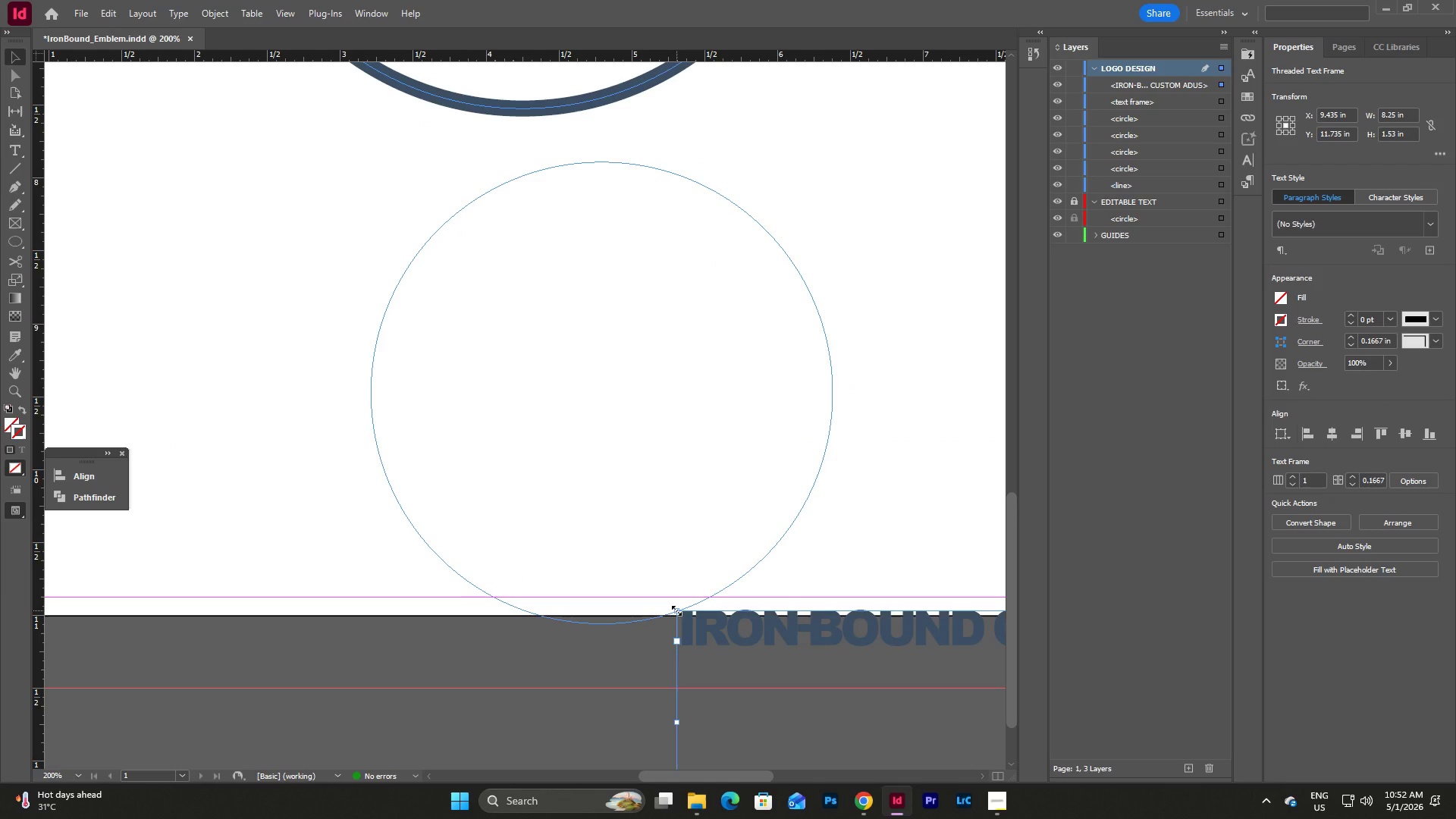 
key(Control+Z)
 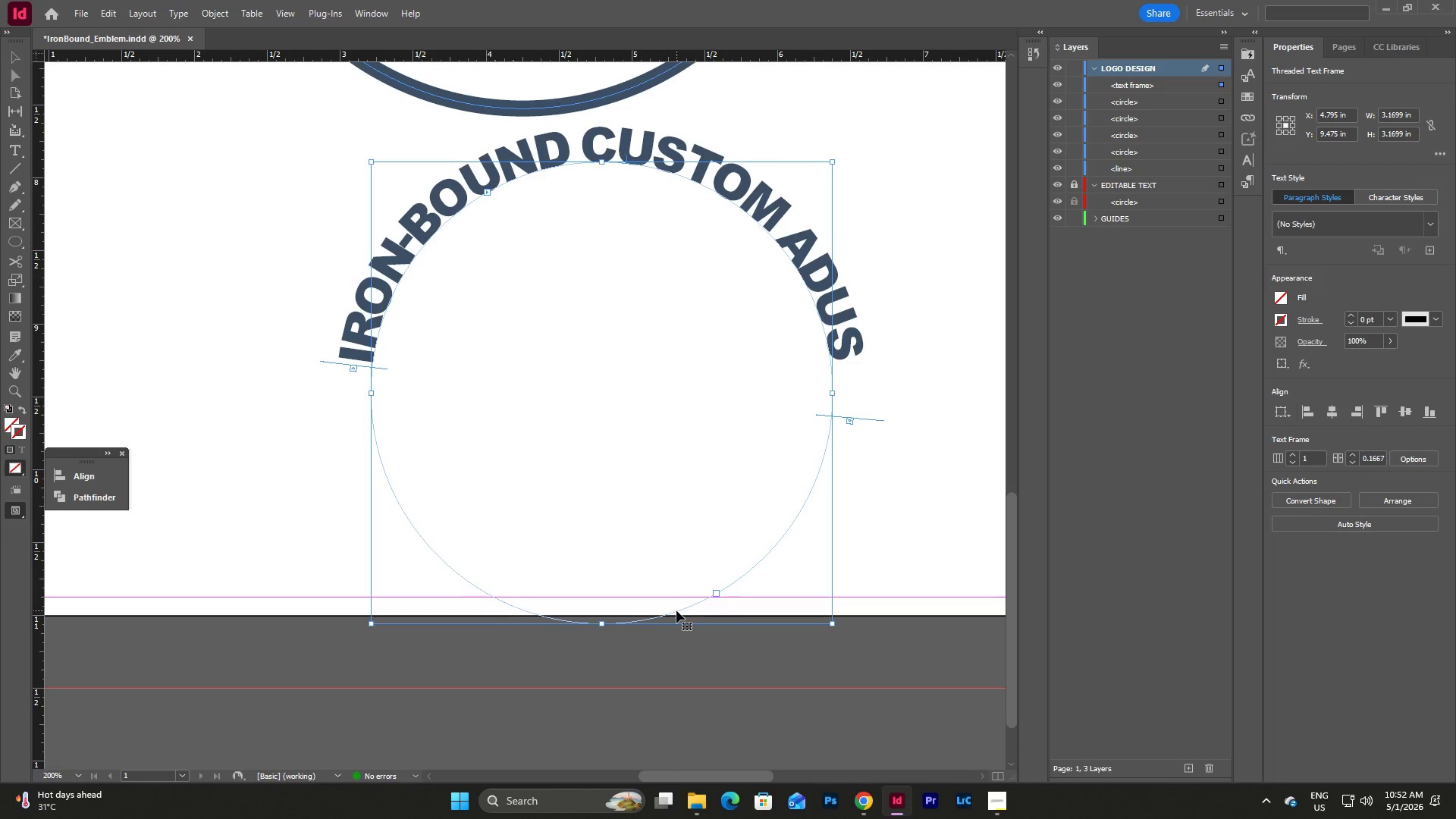 
left_click([676, 610])
 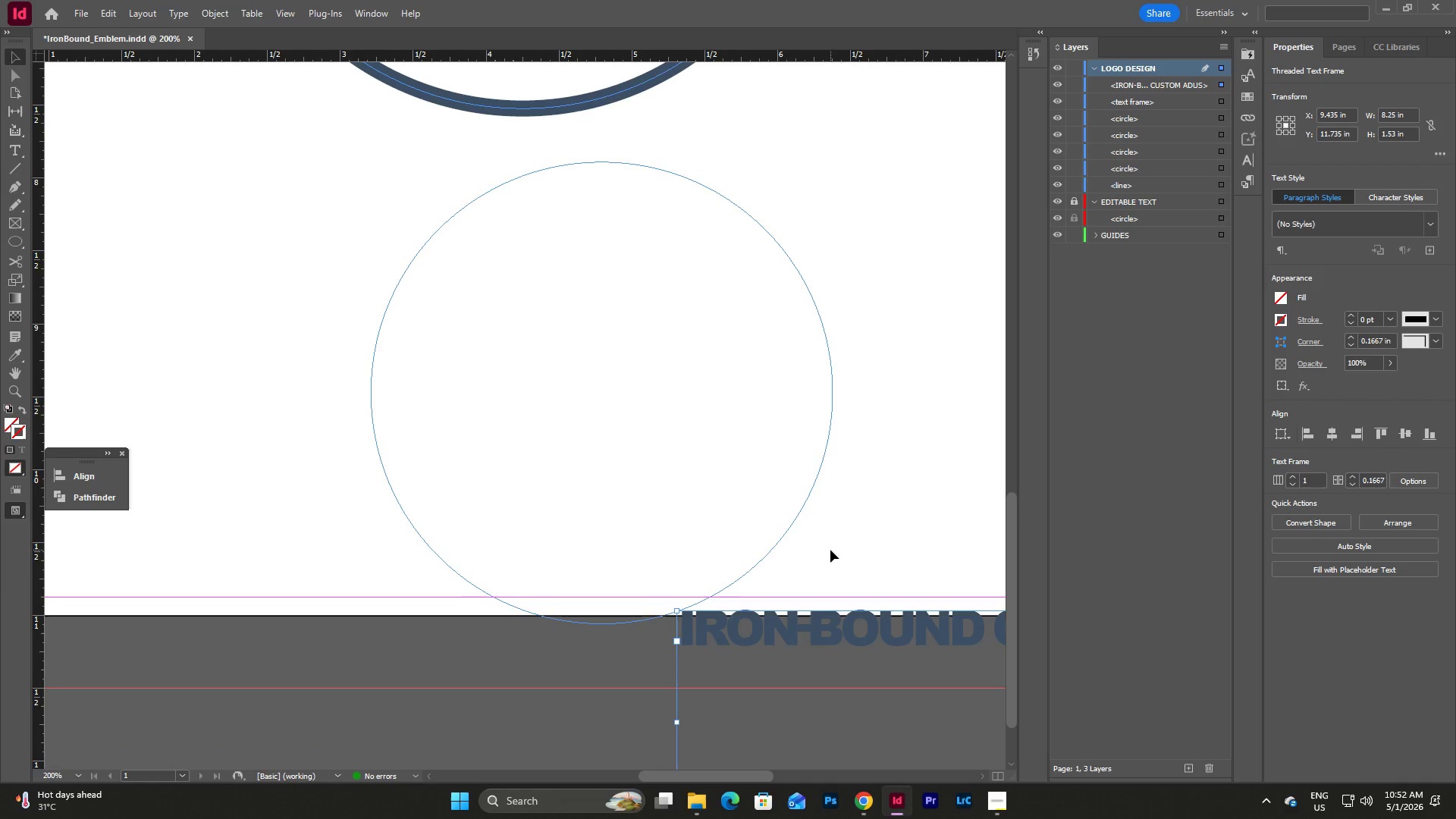 
key(V)
 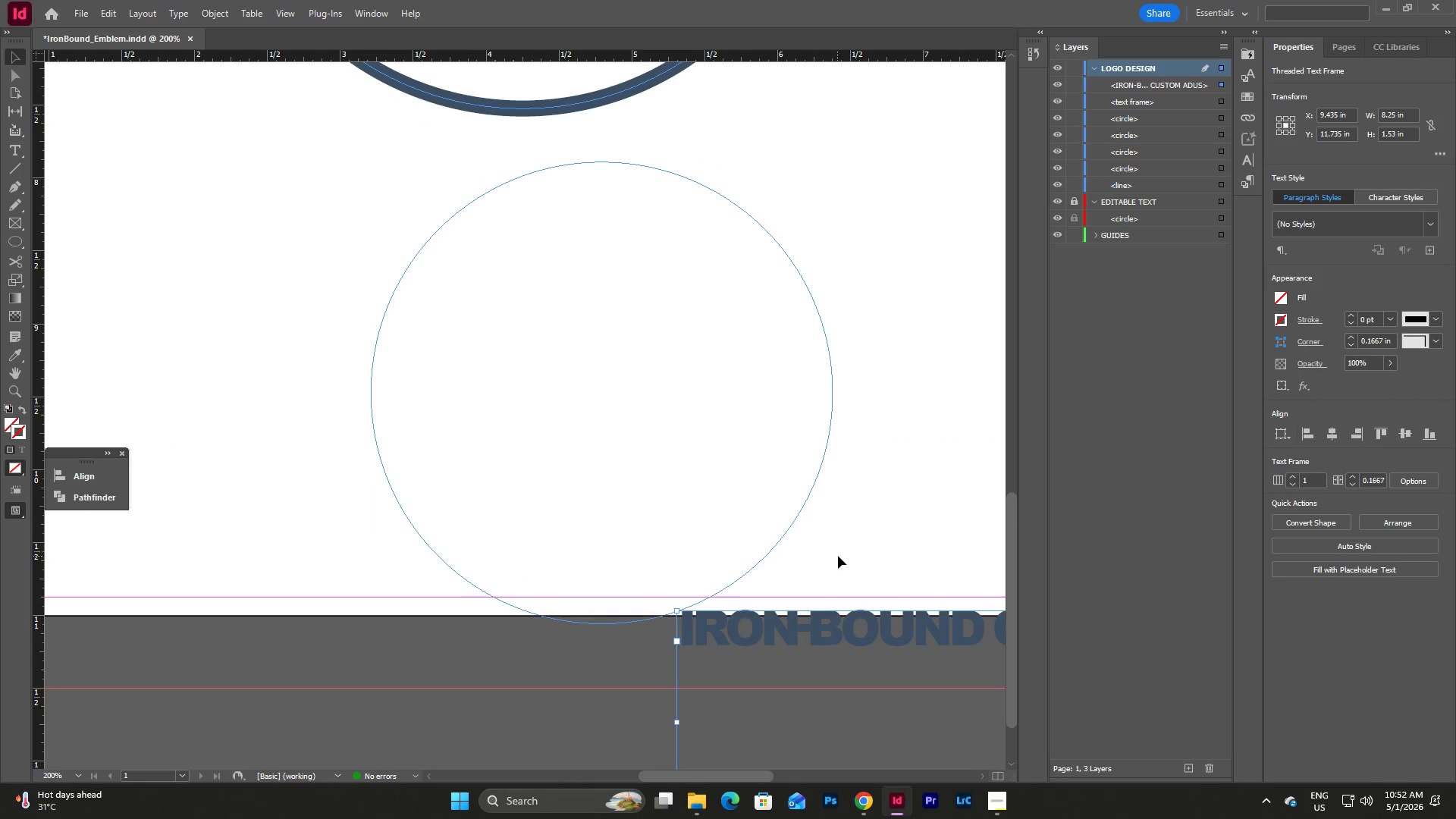 
left_click([838, 556])
 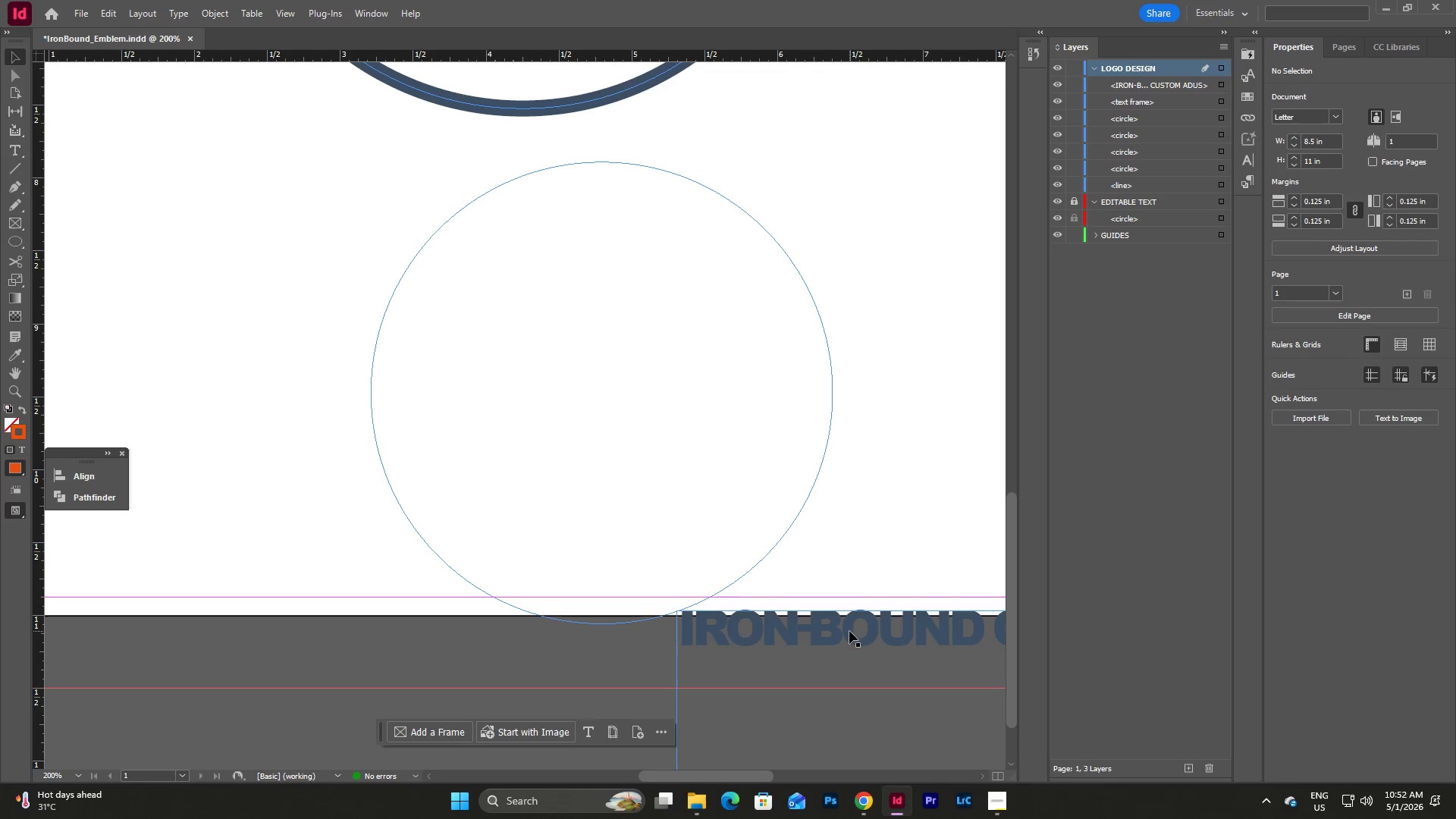 
double_click([849, 631])
 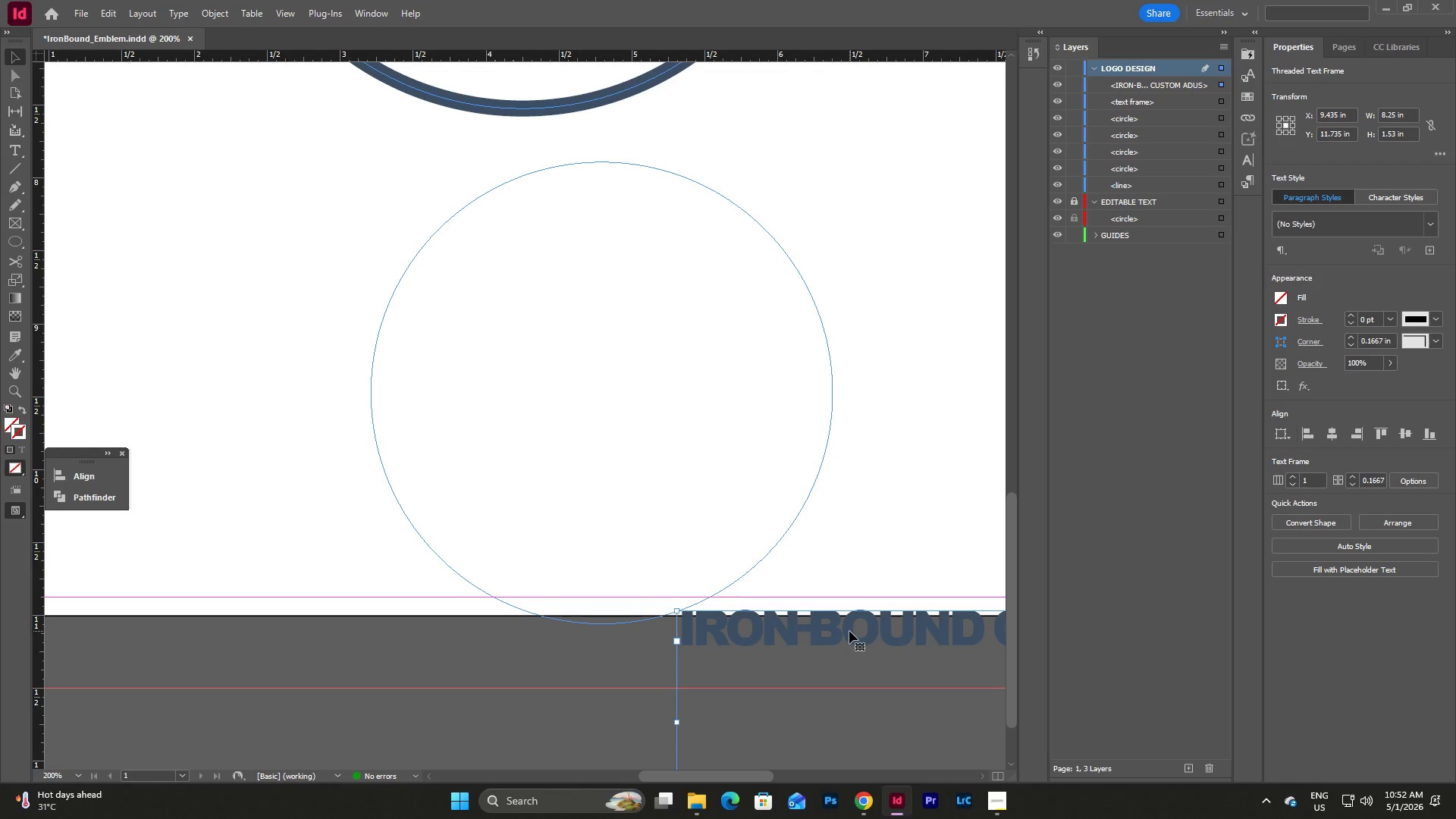 
key(Backspace)
 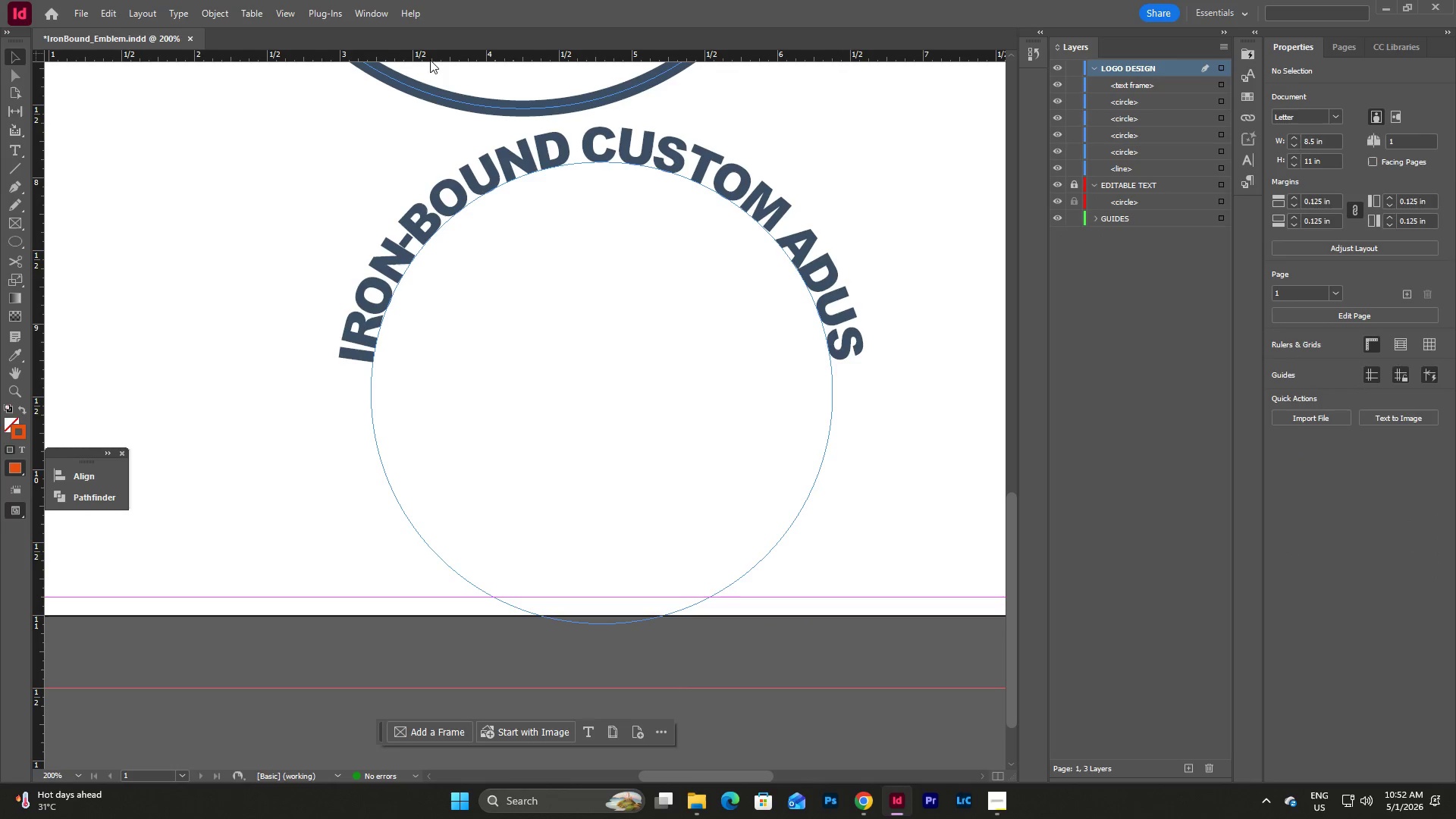 
left_click([583, 143])
 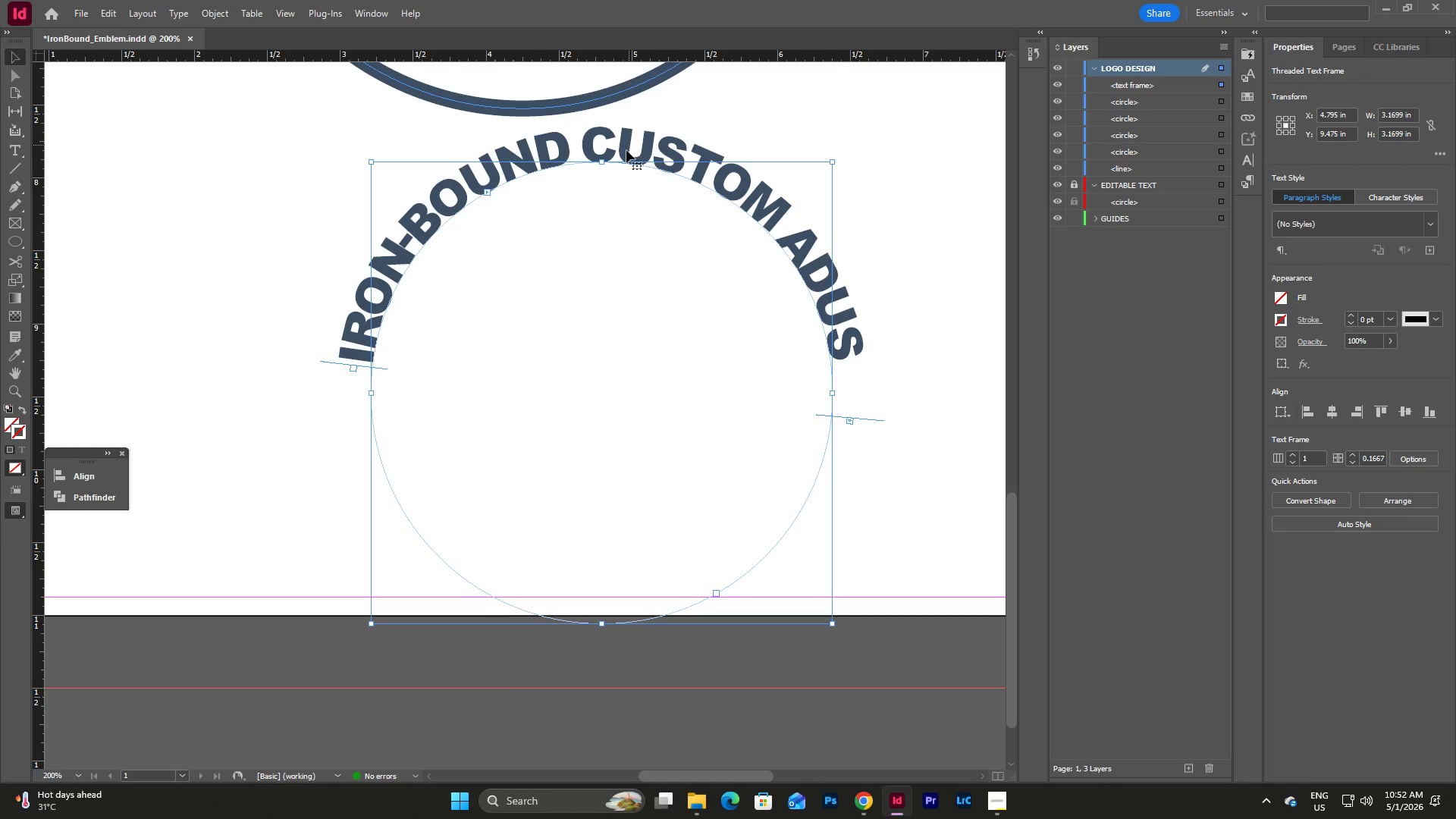 
left_click([488, 190])
 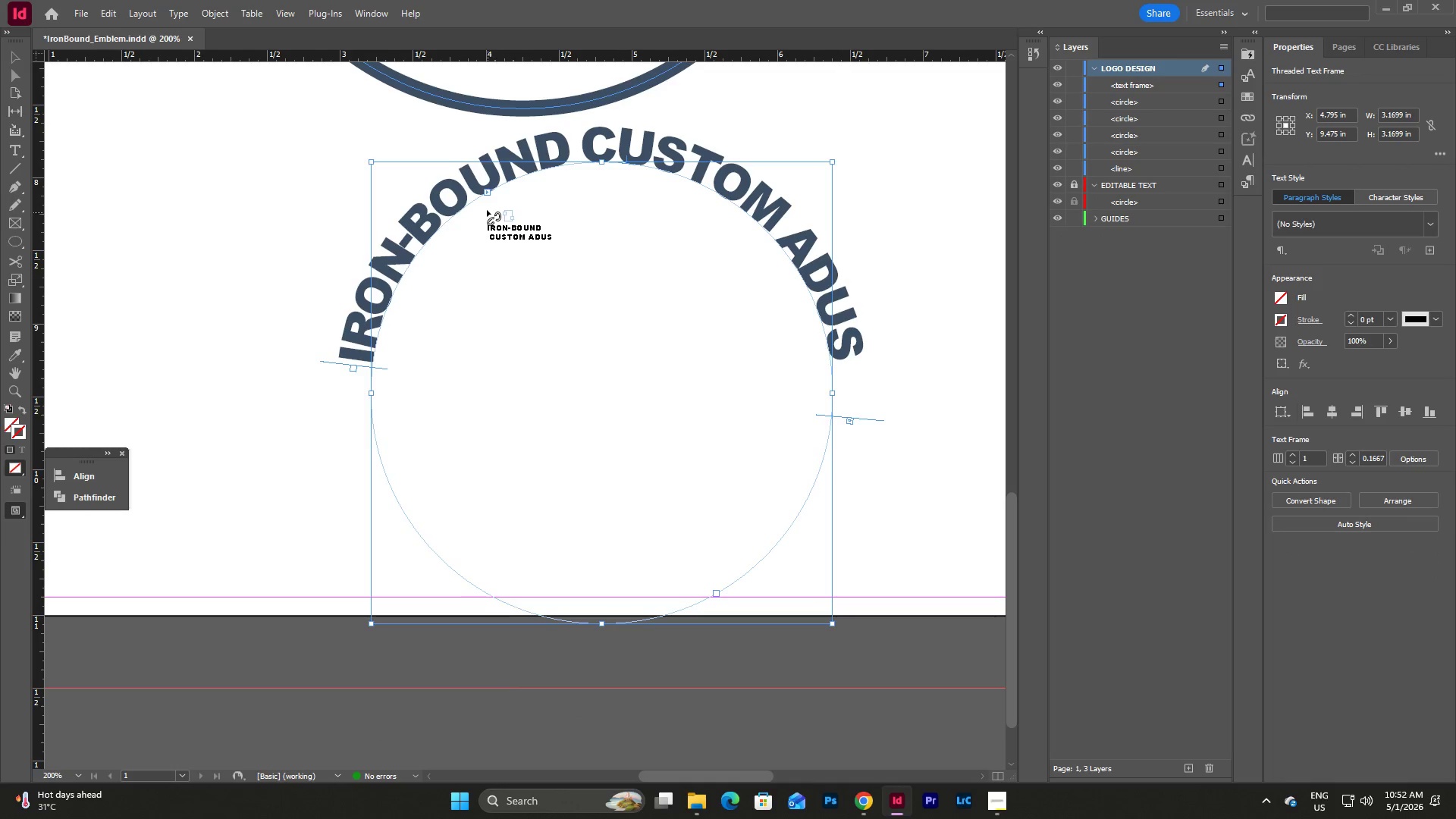 
left_click([485, 190])
 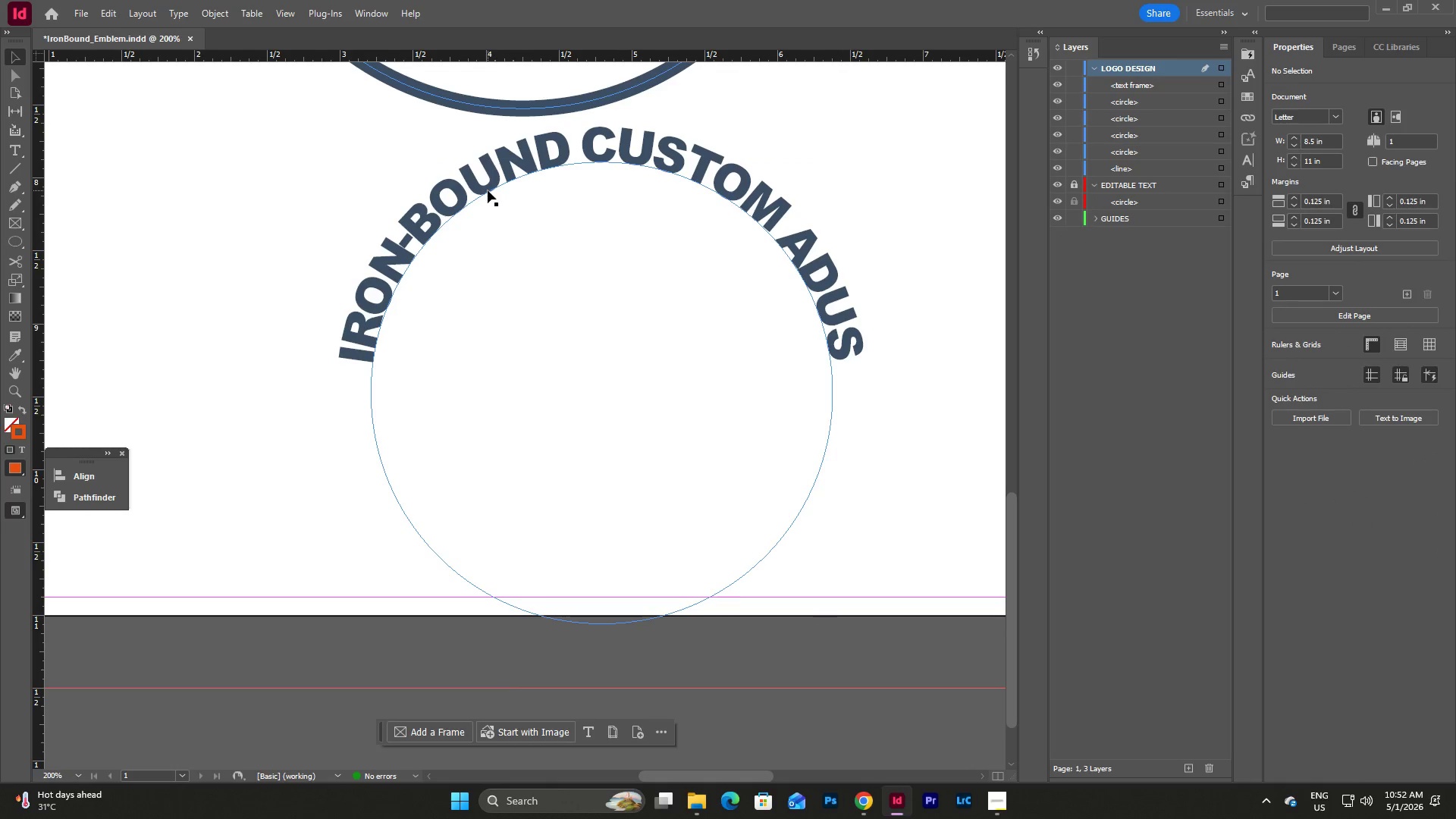 
left_click([488, 190])
 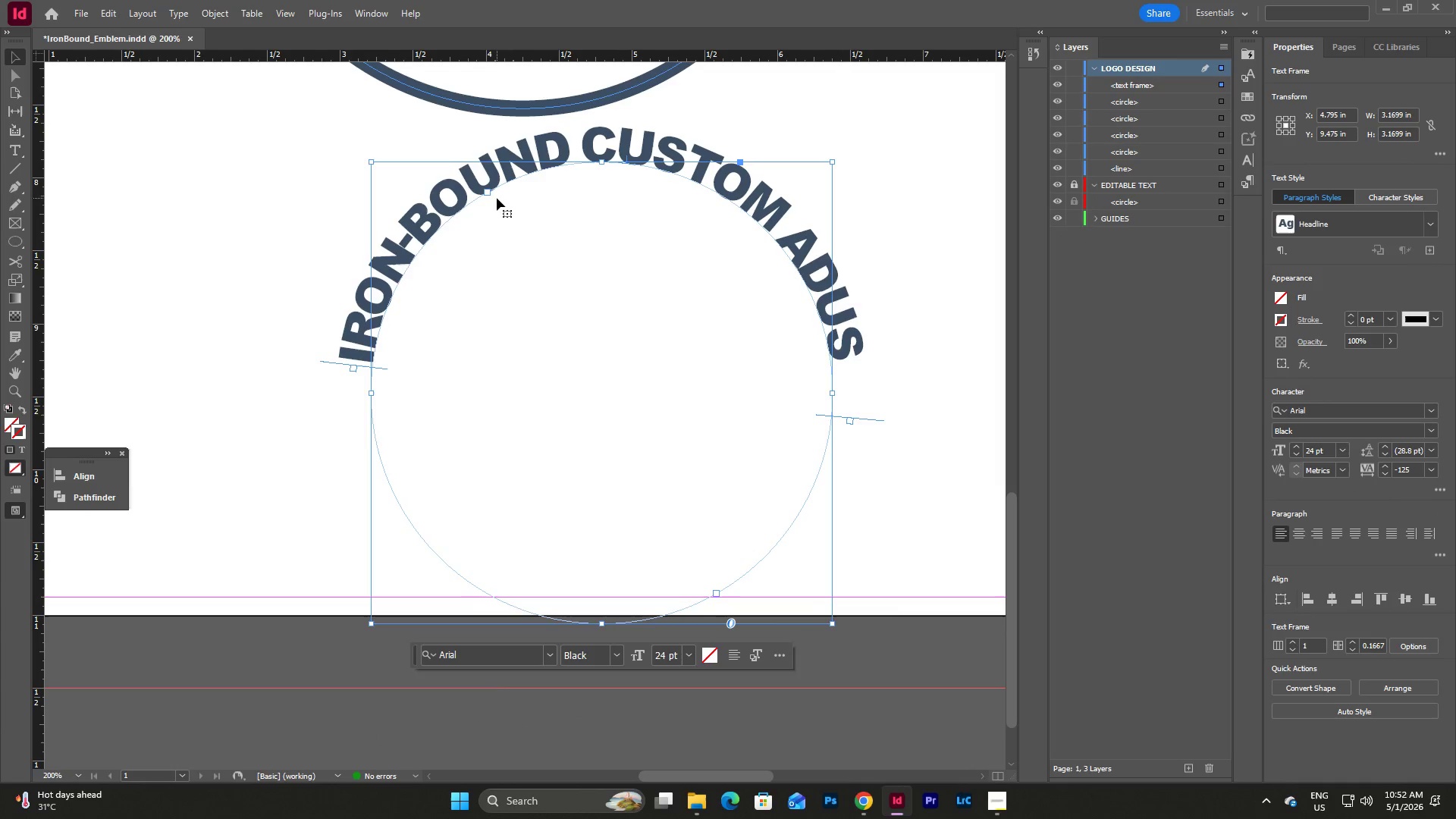 
left_click([485, 194])
 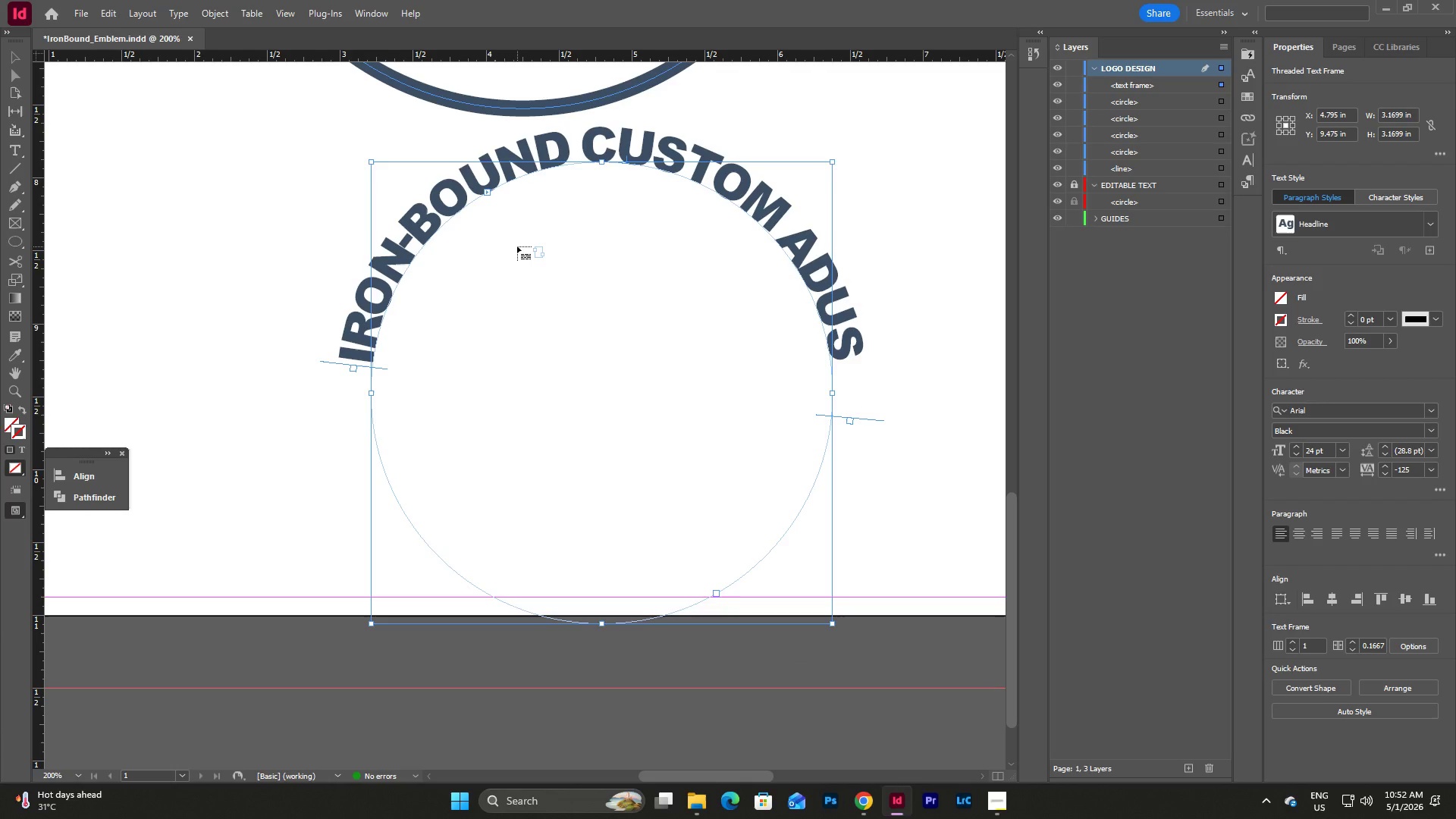 
scroll: coordinate [679, 362], scroll_direction: up, amount: 10.0
 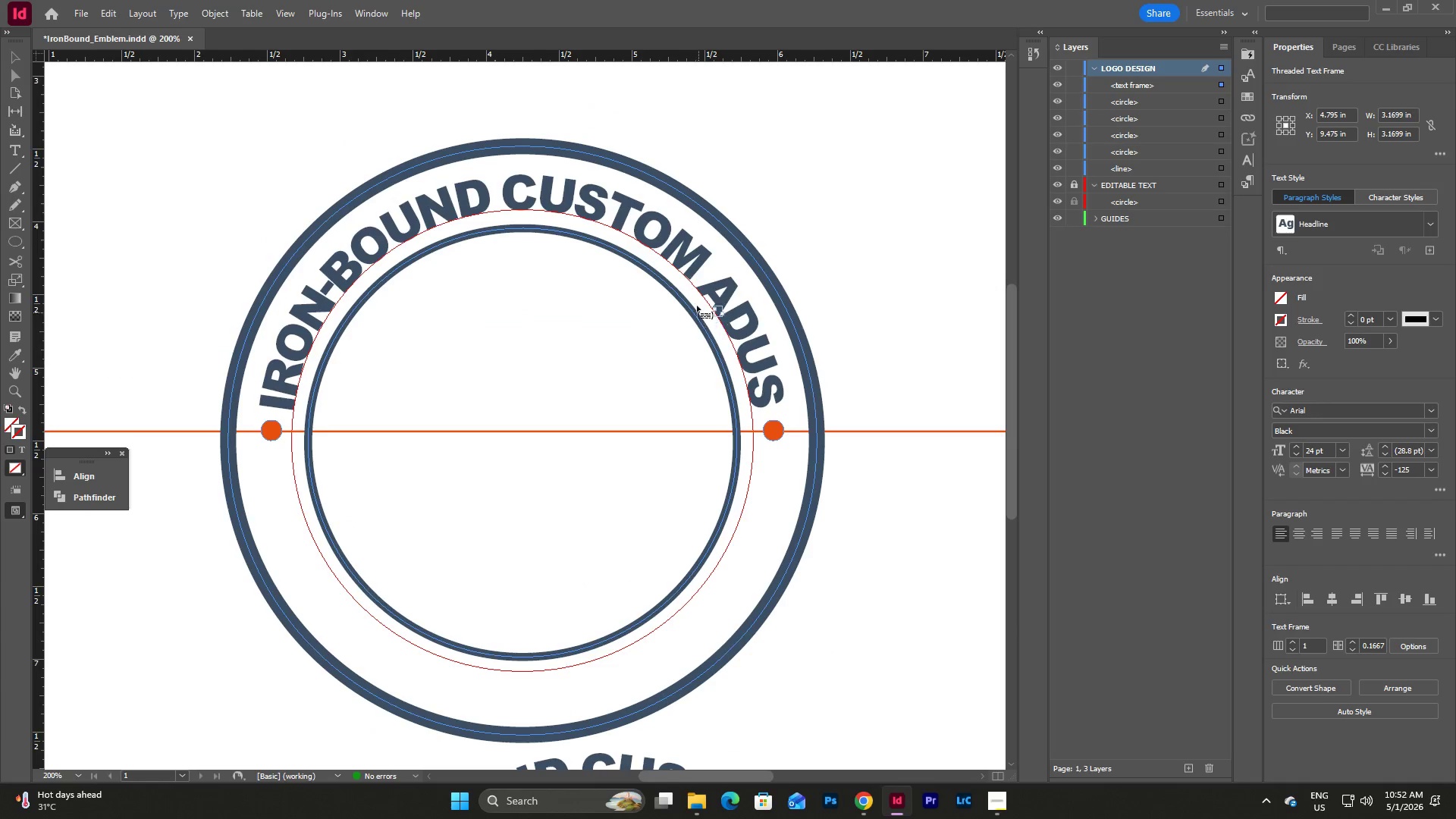 
scroll: coordinate [690, 288], scroll_direction: down, amount: 9.0
 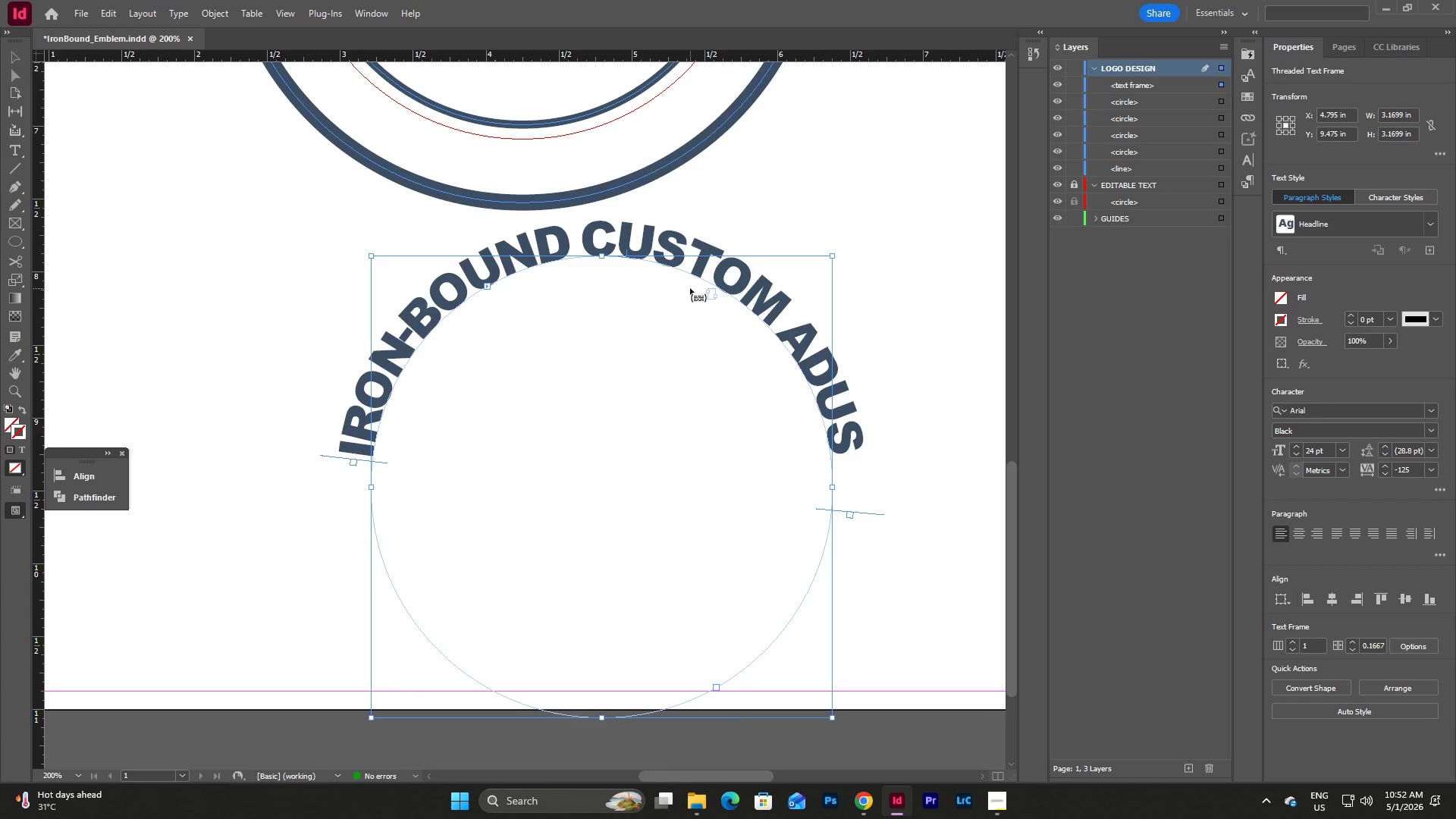 
key(Escape)
 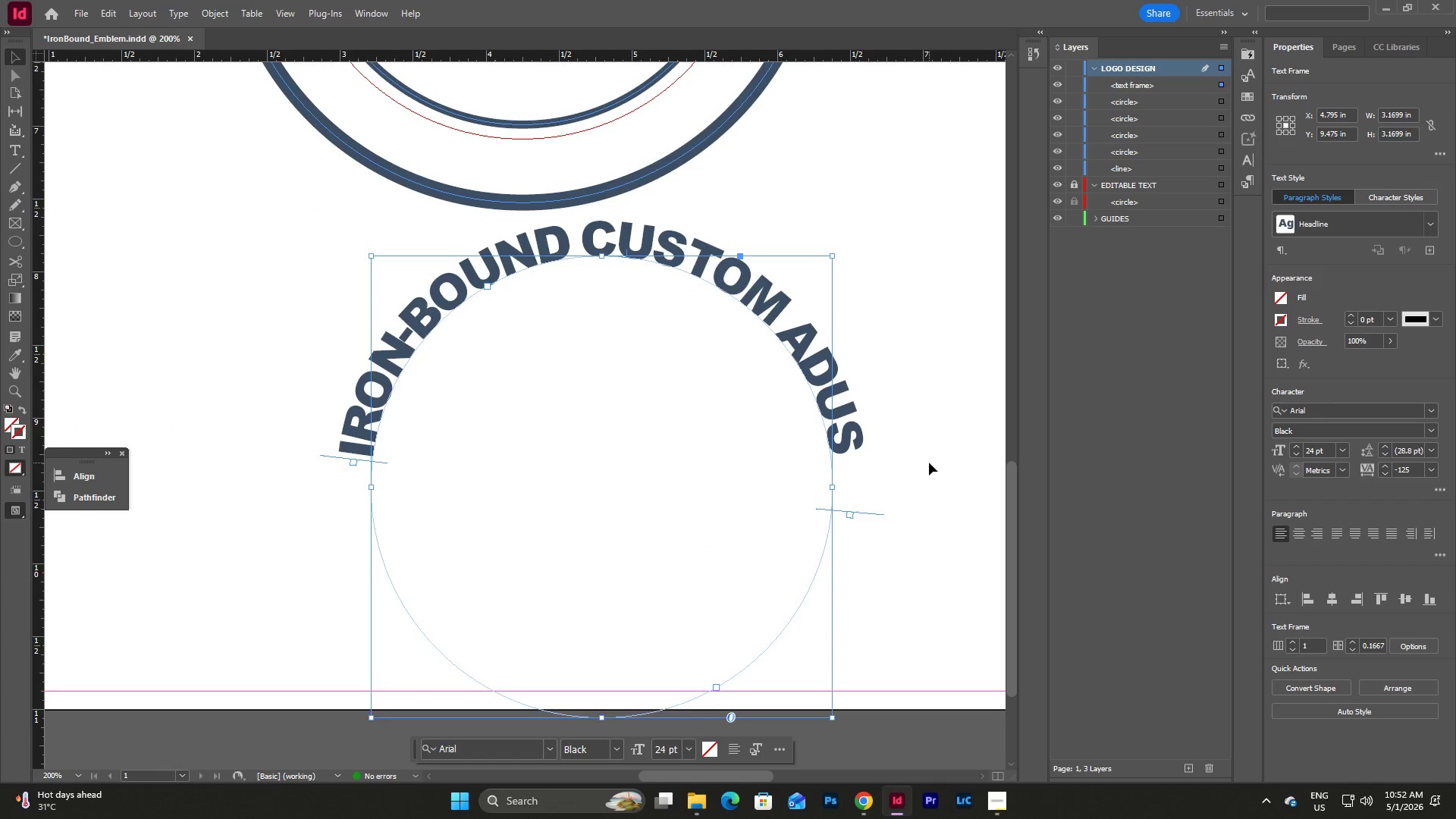 
left_click([929, 463])
 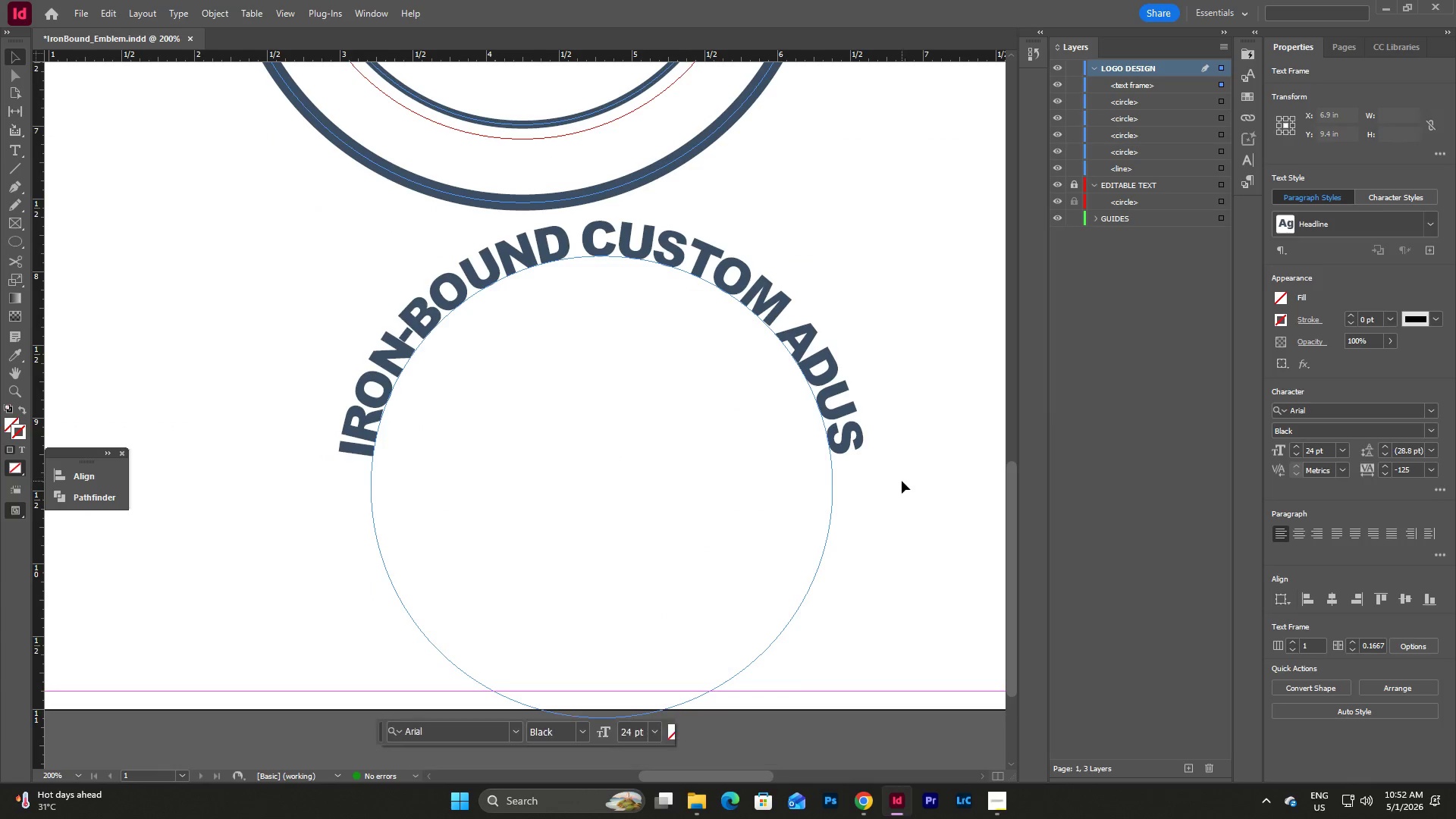 
left_click_drag(start_coordinate=[902, 481], to_coordinate=[687, 350])
 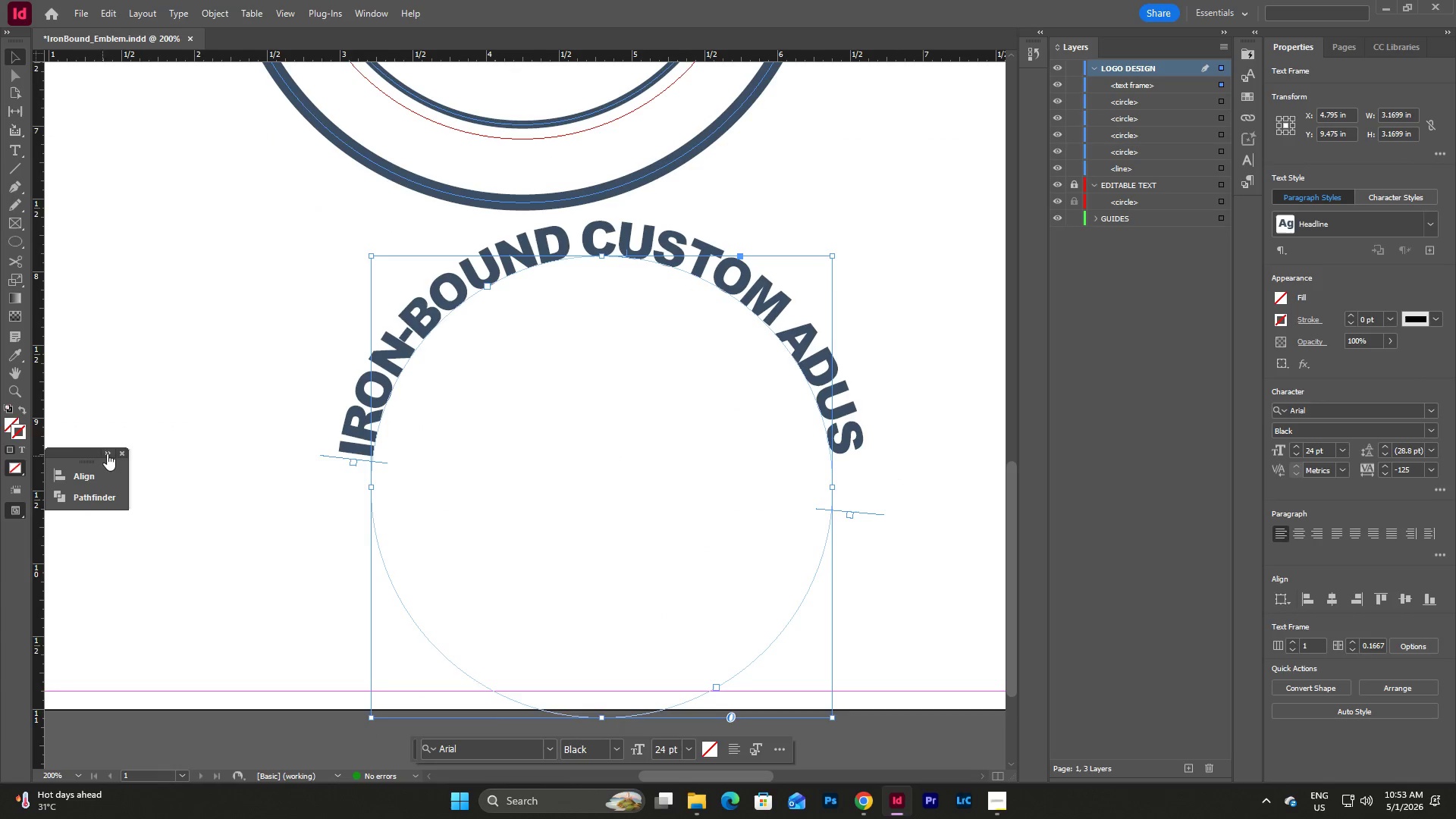 
left_click([108, 451])
 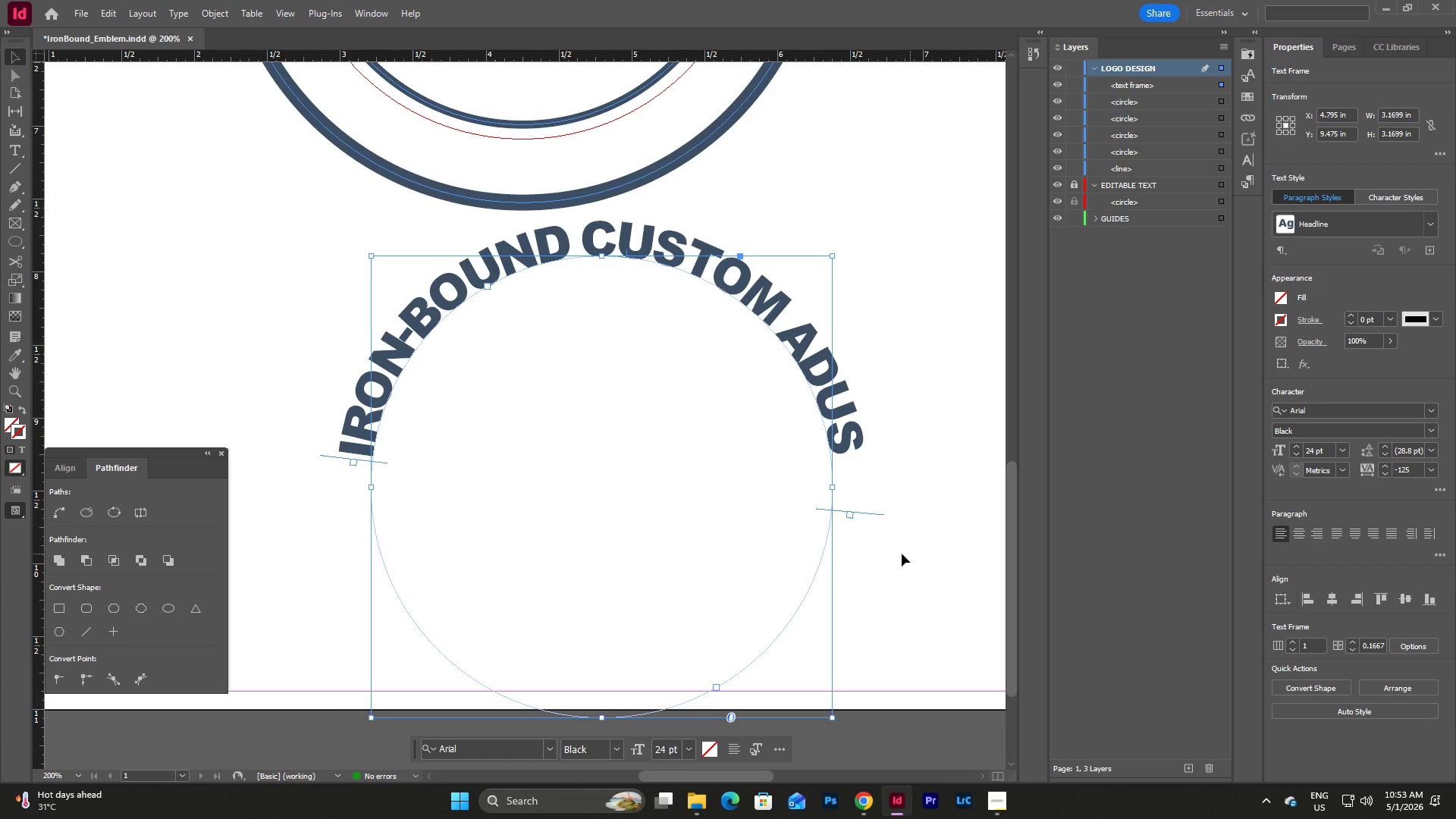 
left_click([900, 554])
 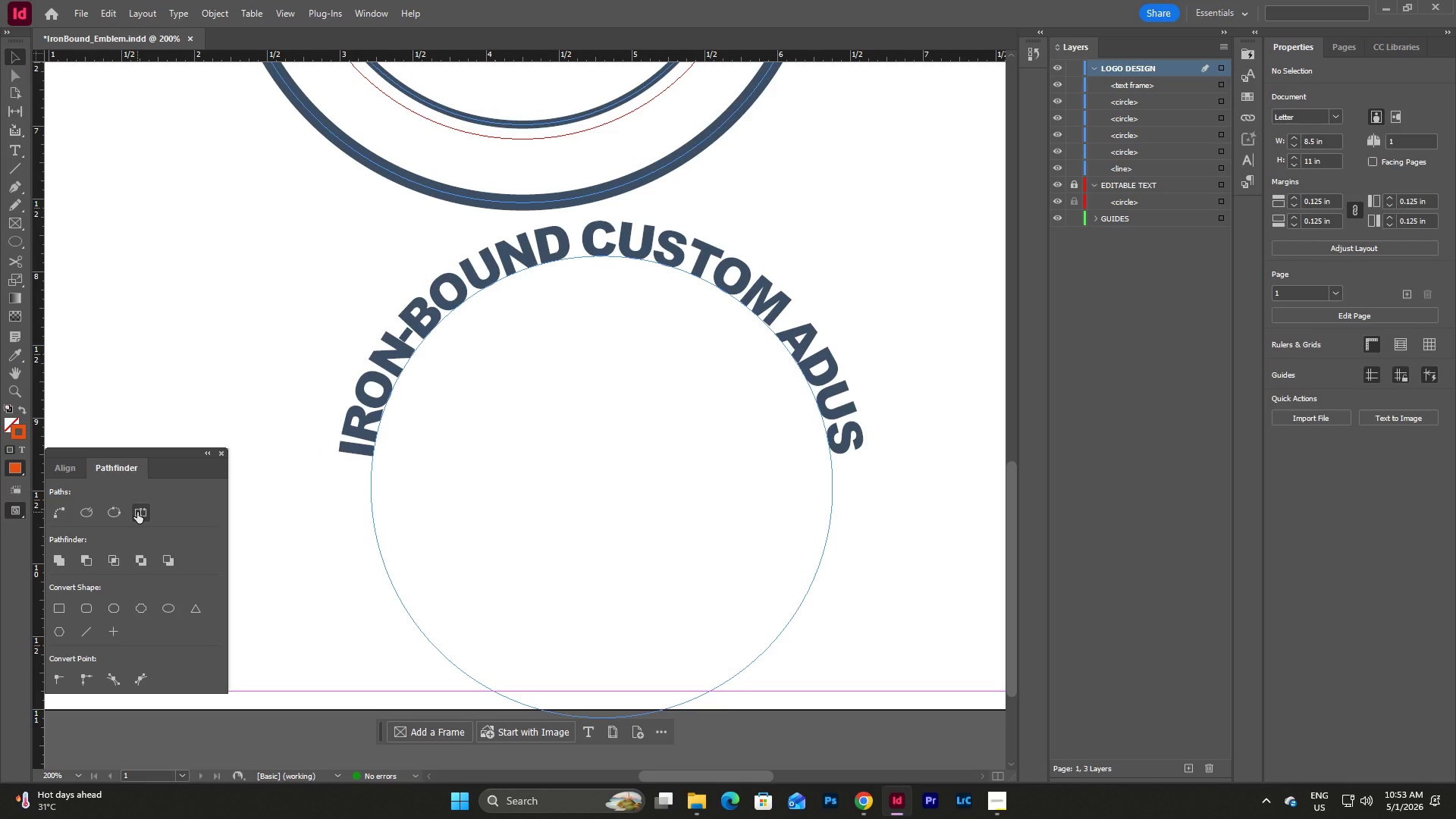 
wait(5.05)
 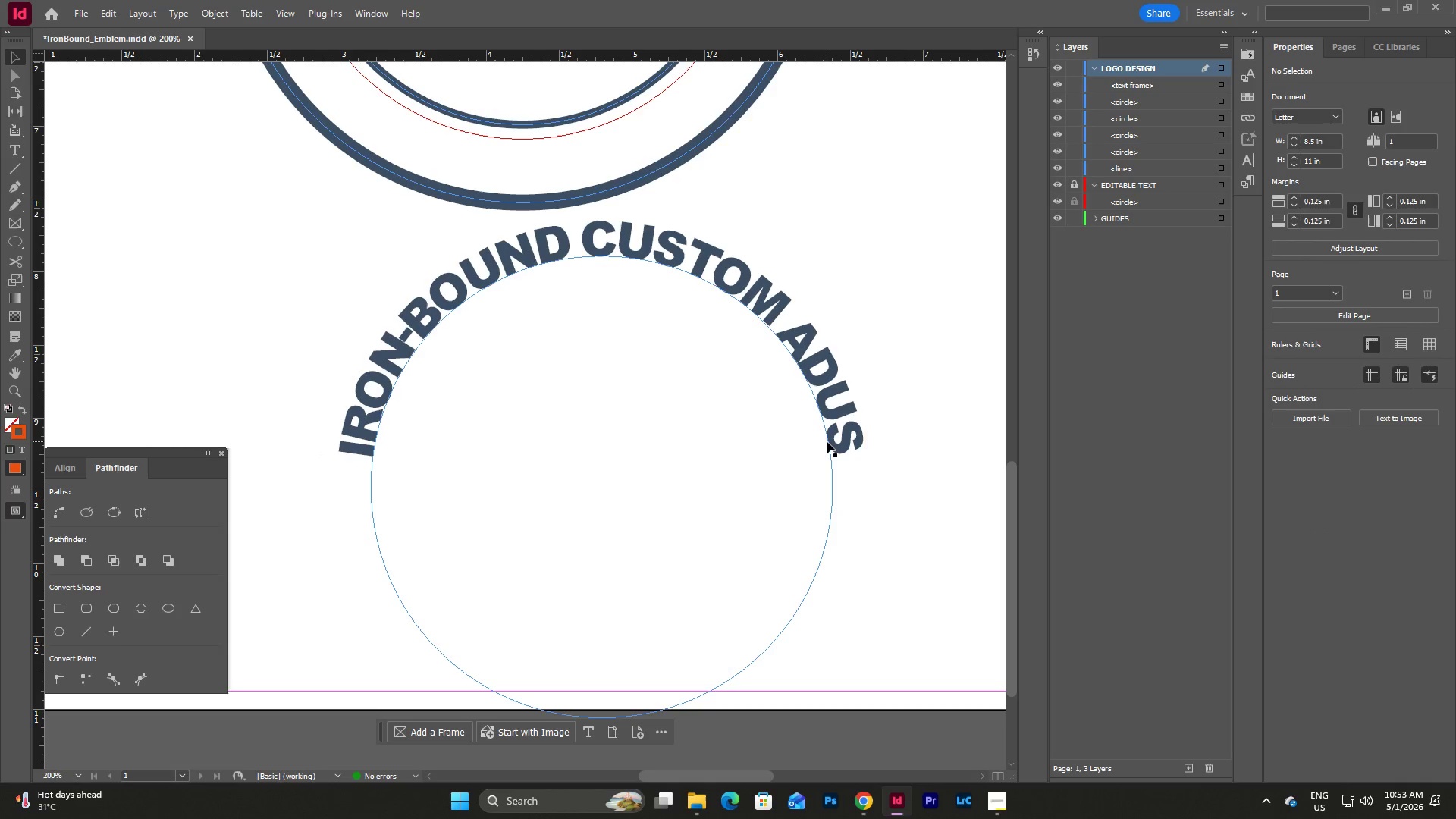 
left_click([137, 512])
 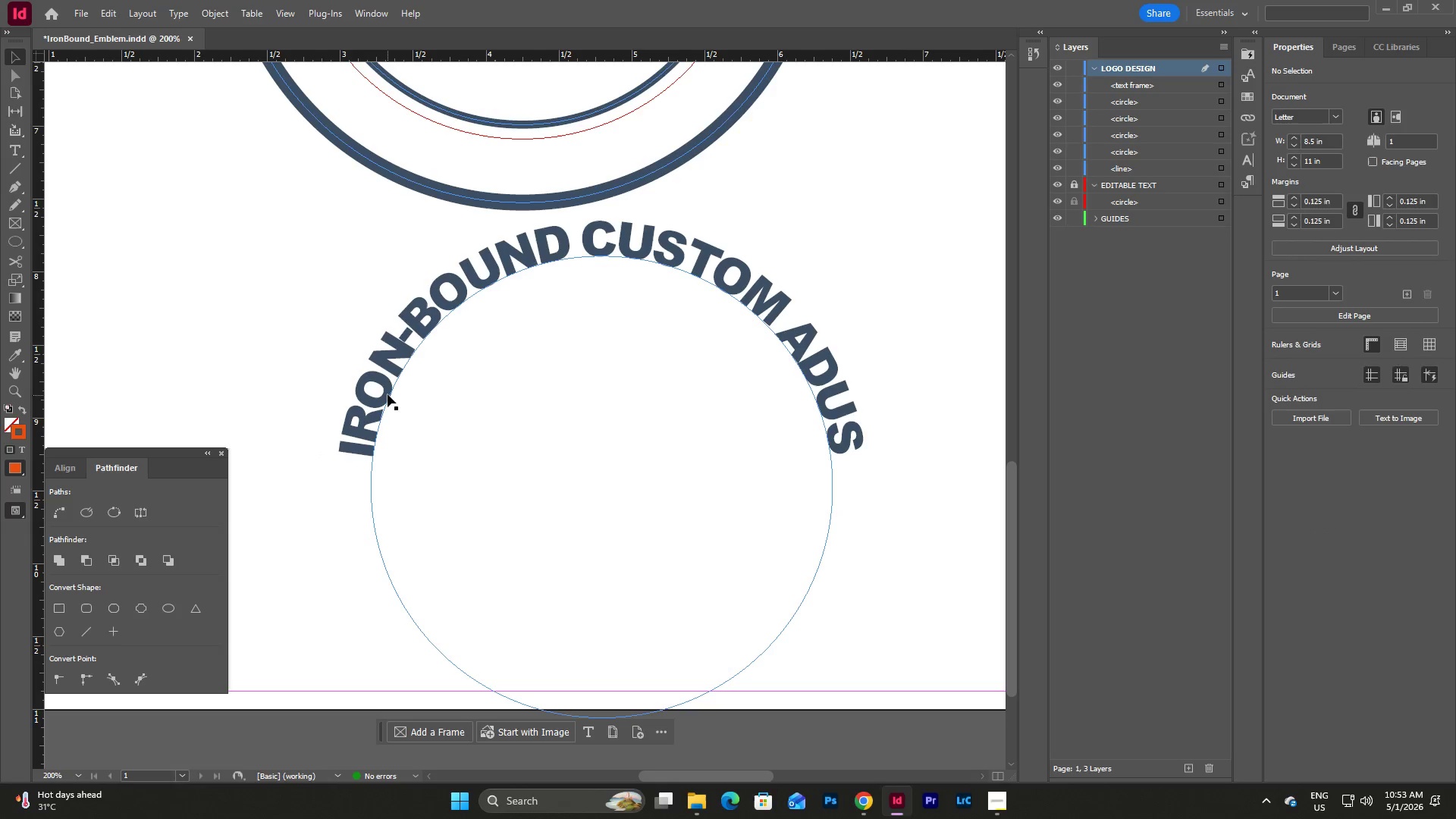 
left_click([388, 394])
 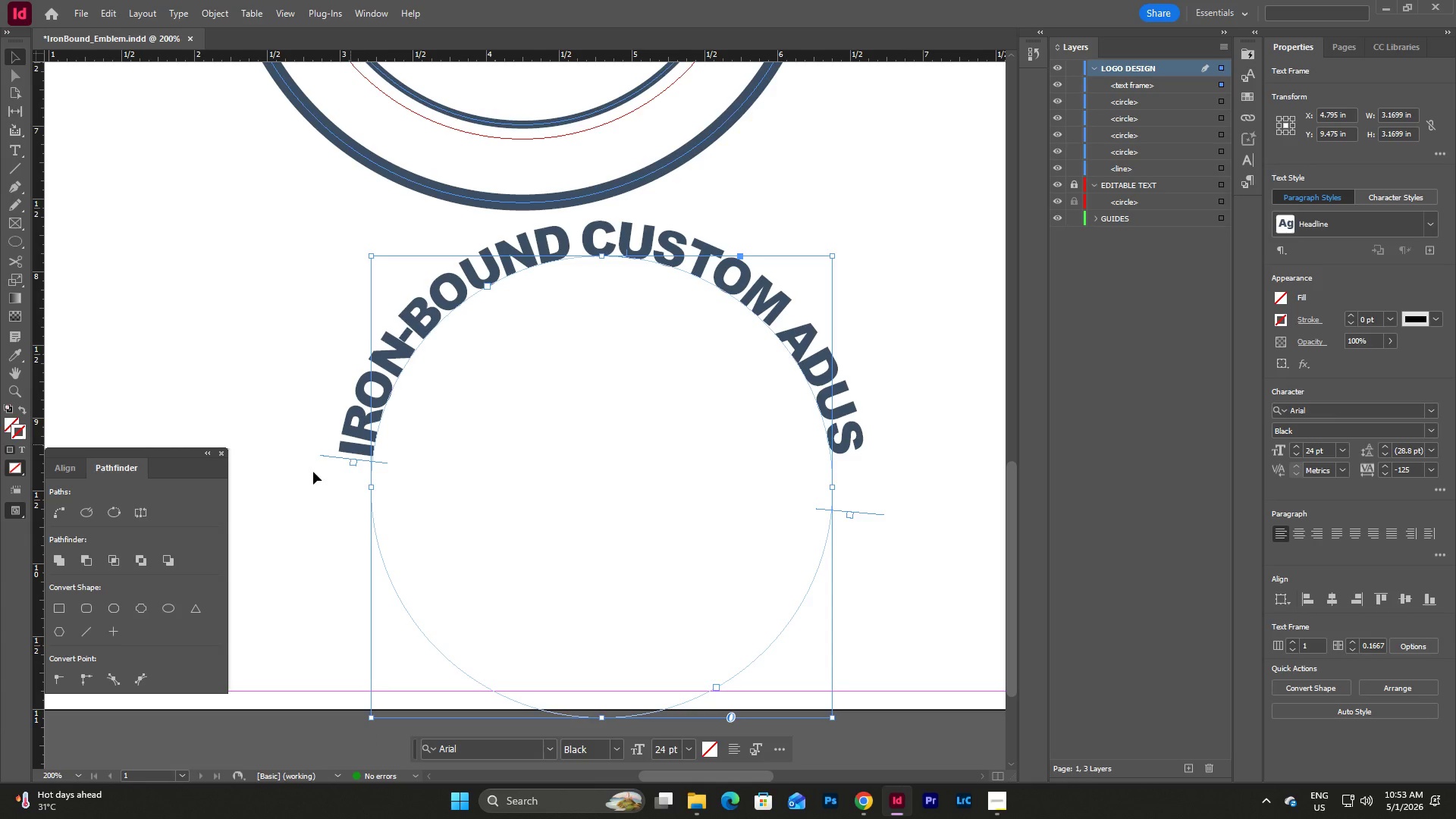 
left_click([139, 510])
 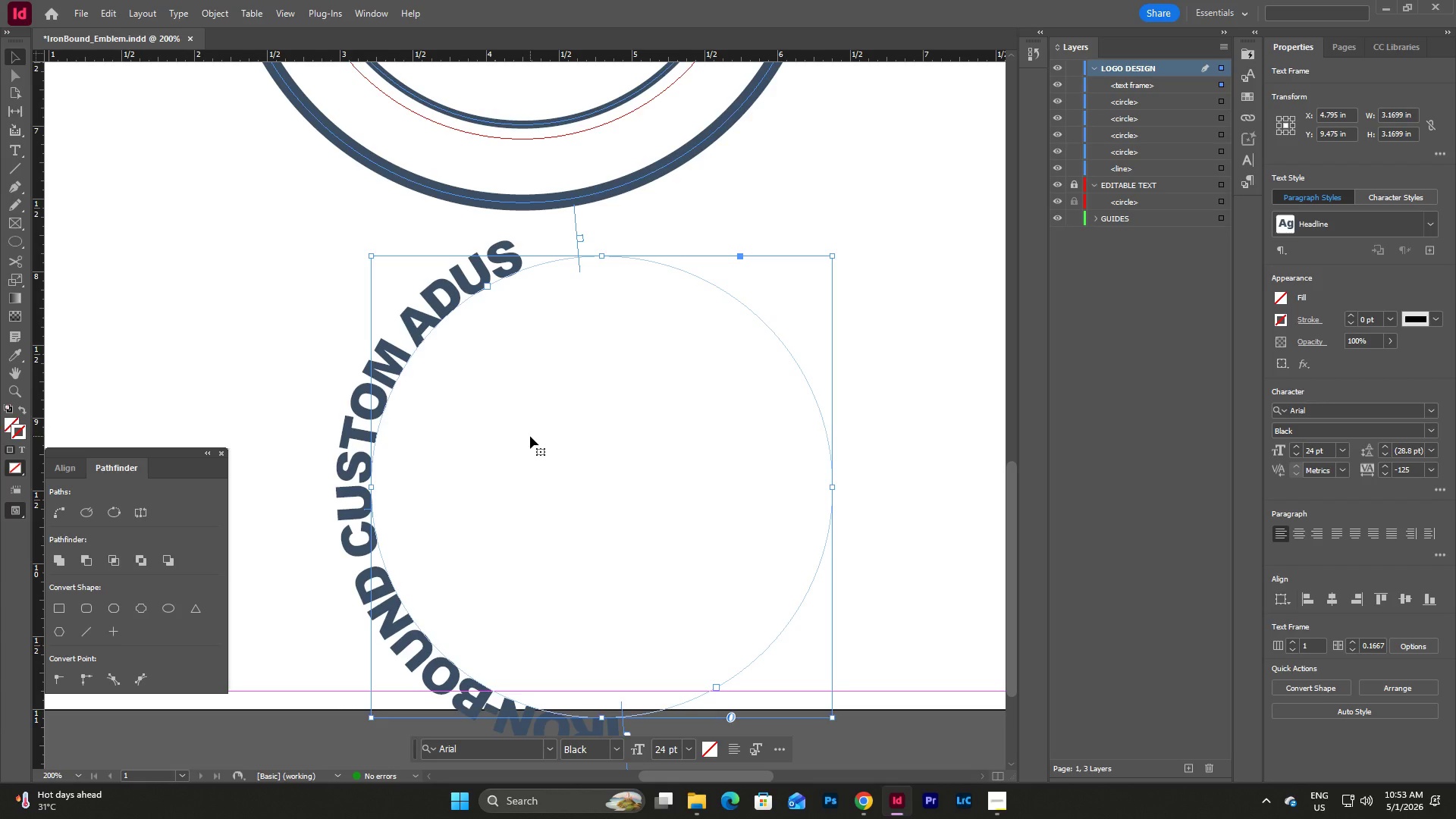 
left_click([139, 510])
 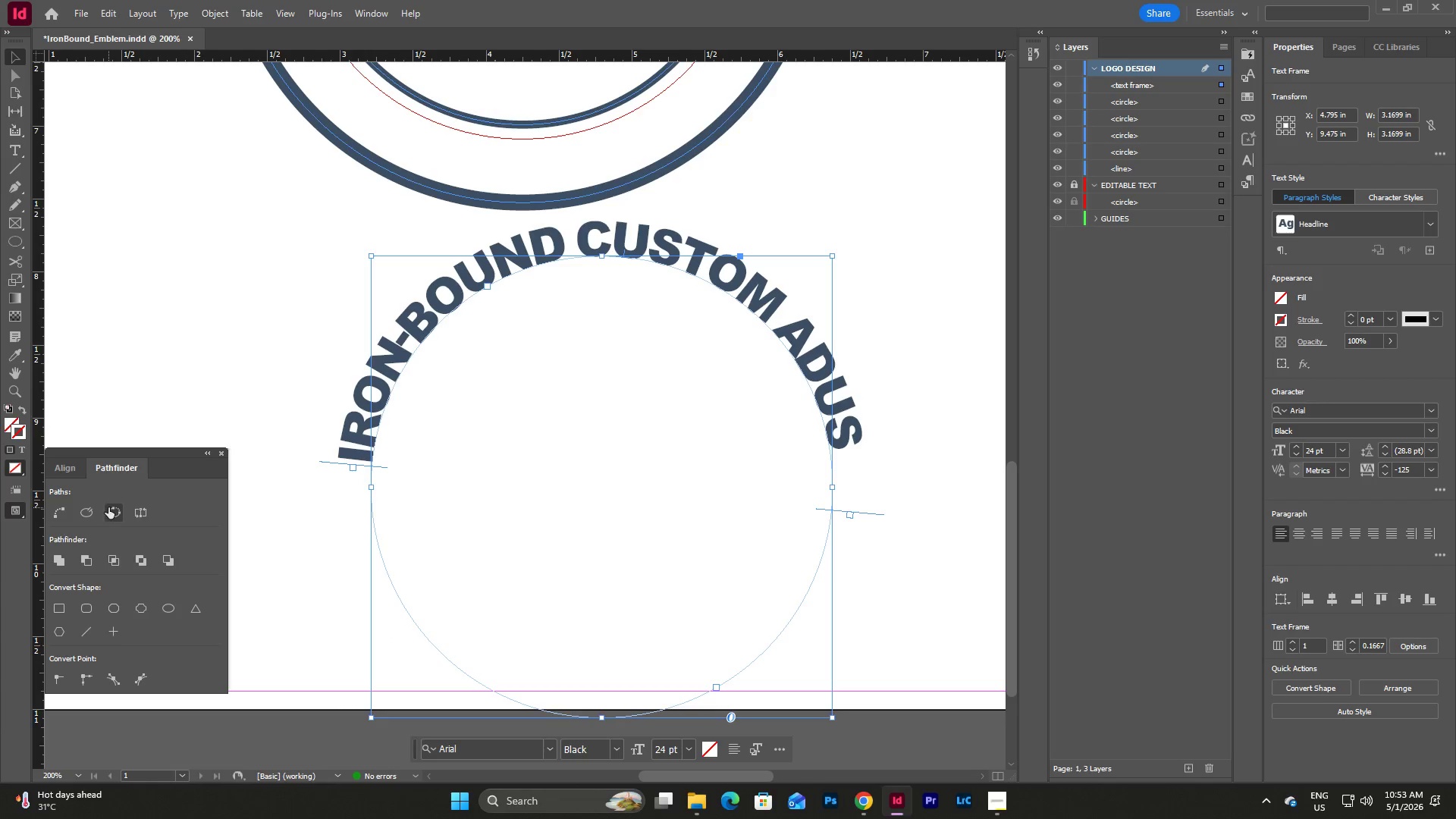 
left_click([148, 517])
 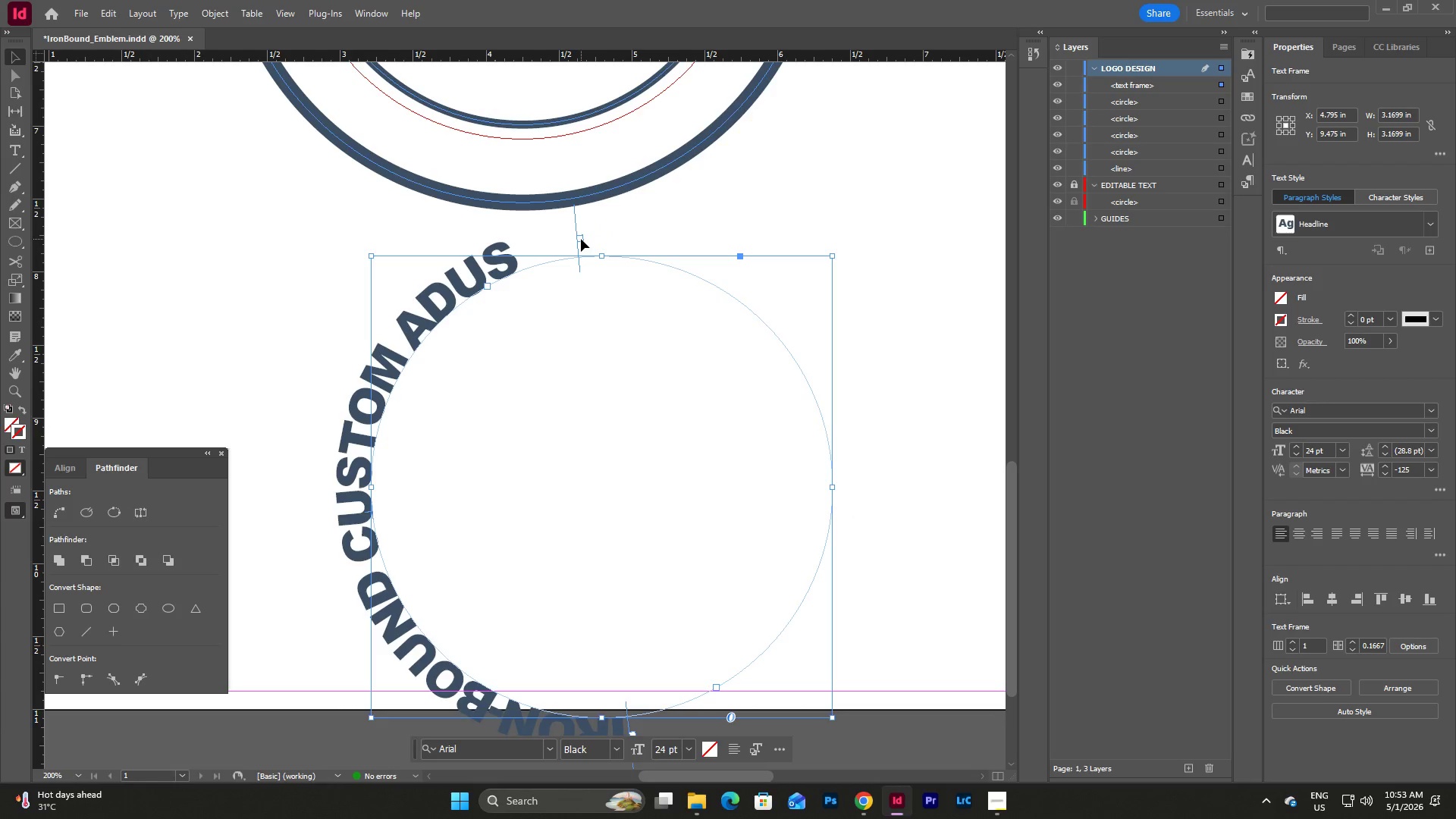 
left_click_drag(start_coordinate=[581, 239], to_coordinate=[513, 272])
 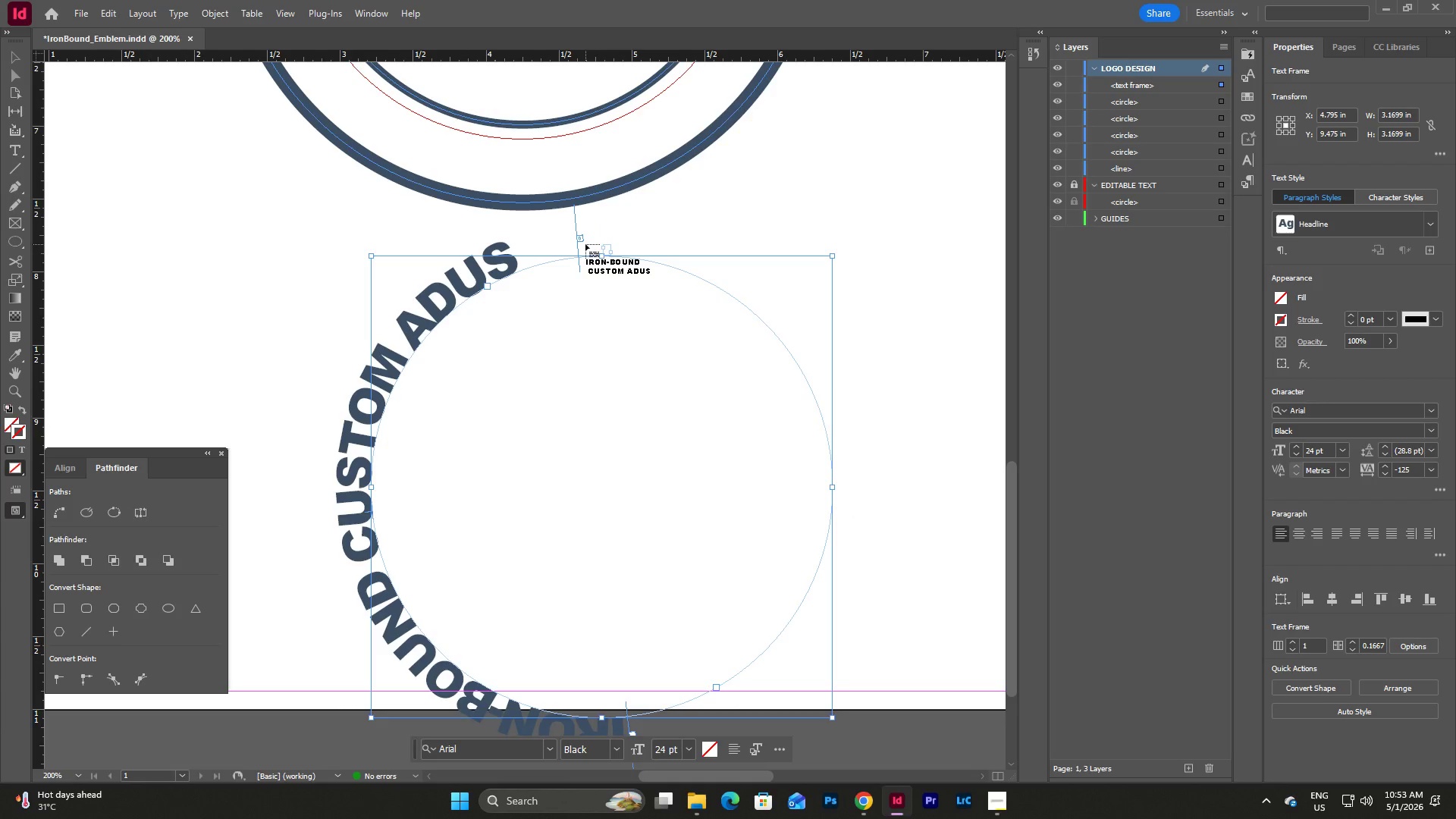 
key(V)
 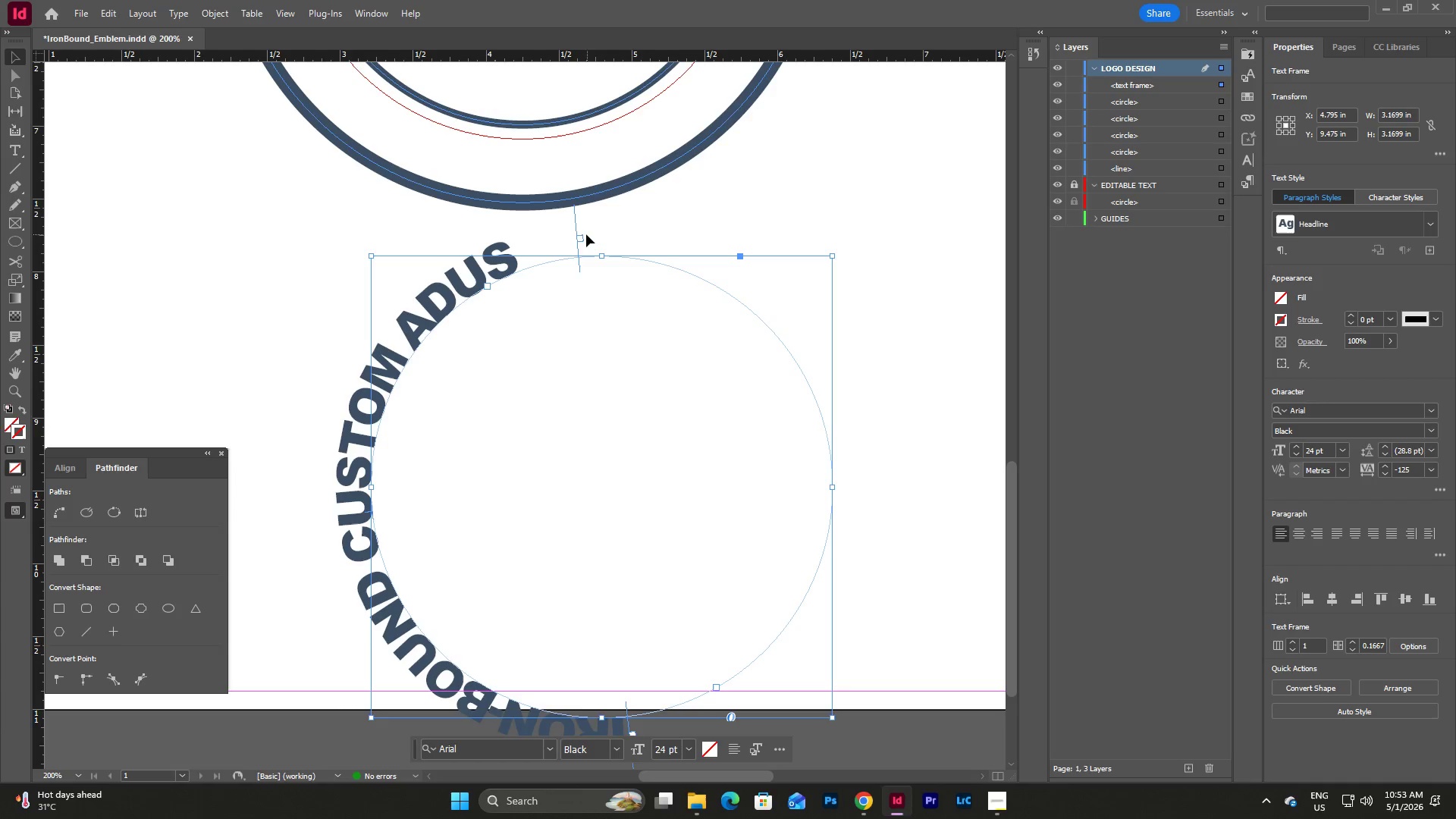 
left_click_drag(start_coordinate=[580, 240], to_coordinate=[538, 249])
 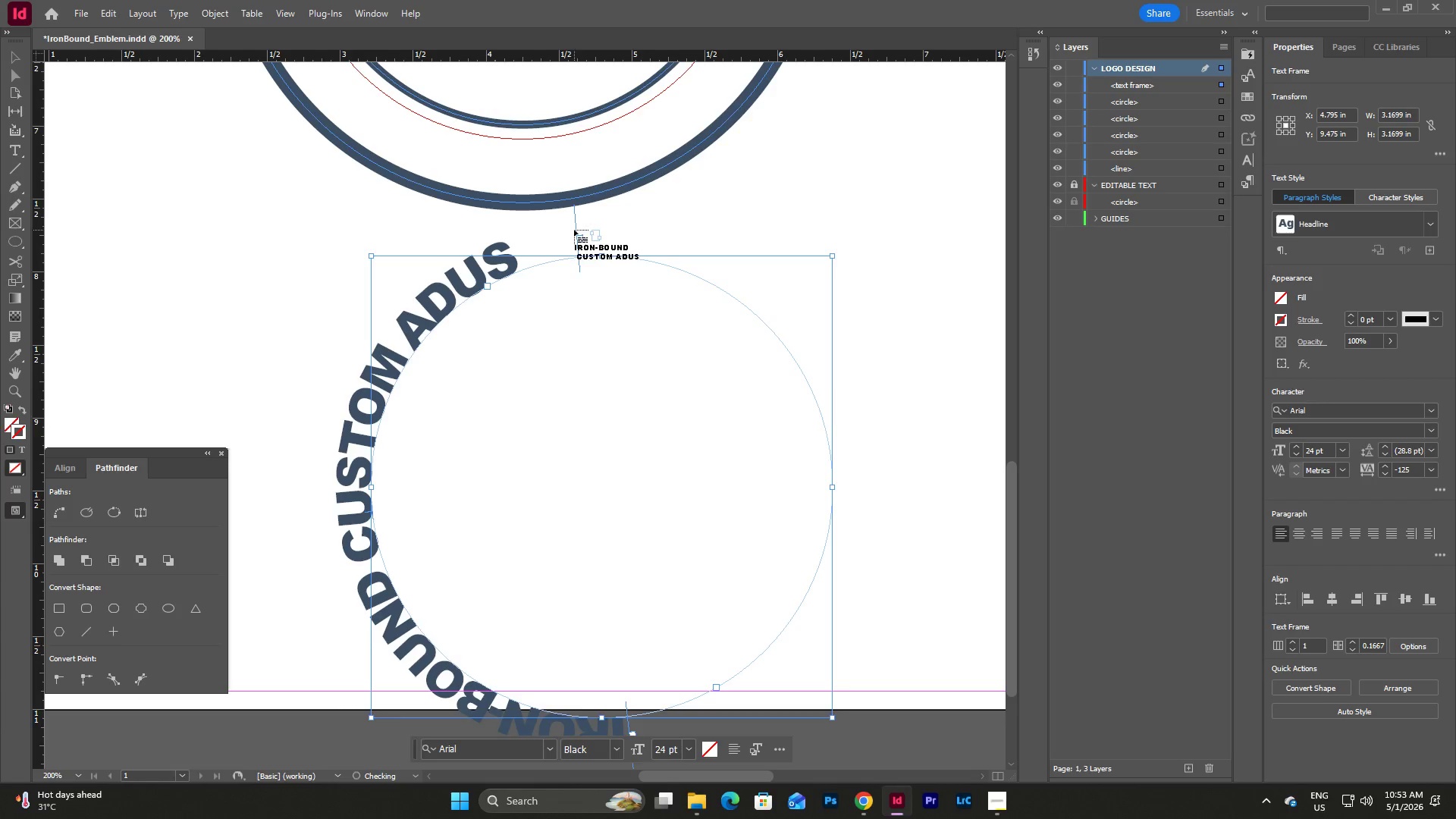 
key(V)
 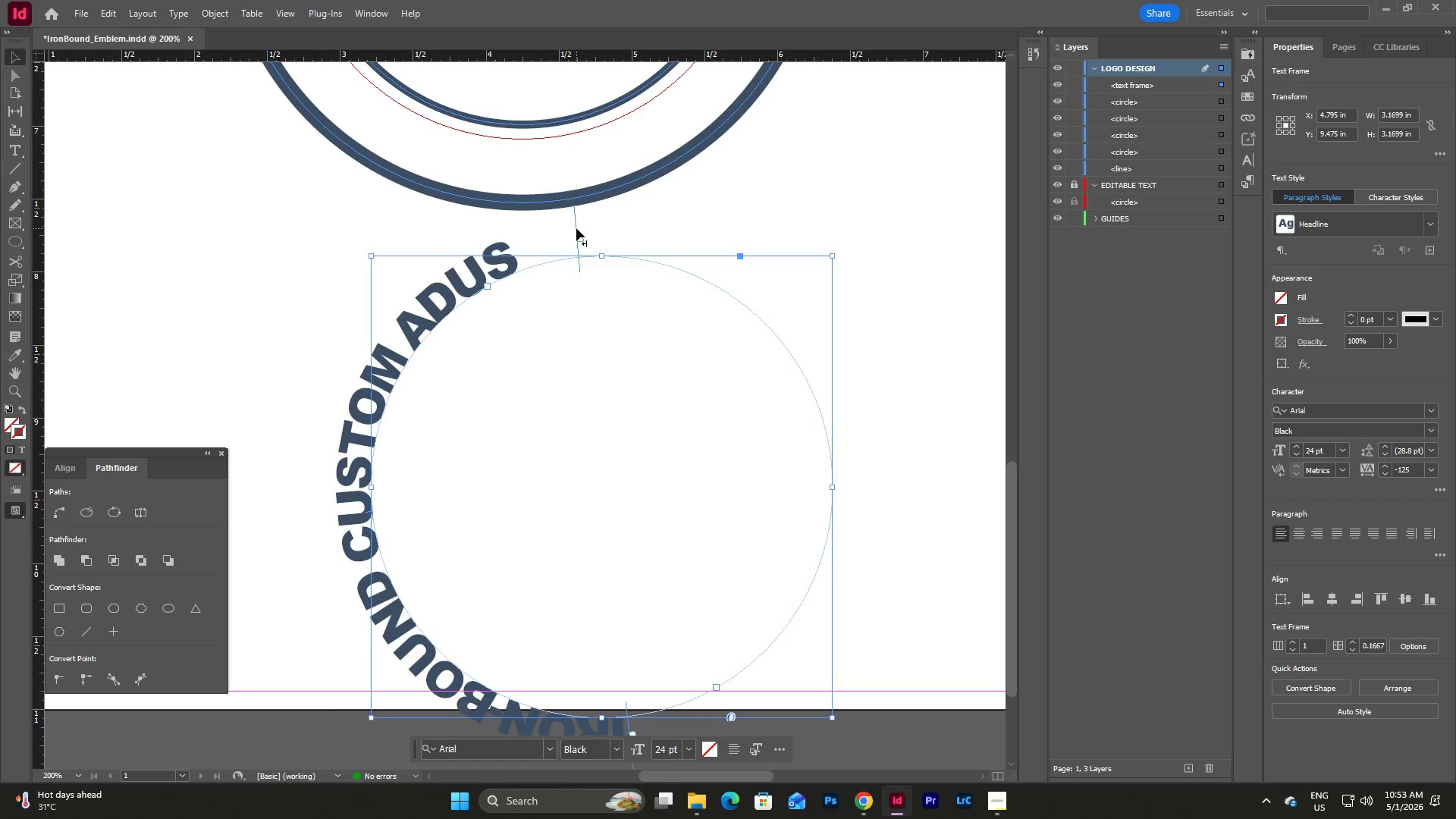 
left_click_drag(start_coordinate=[576, 228], to_coordinate=[449, 282])
 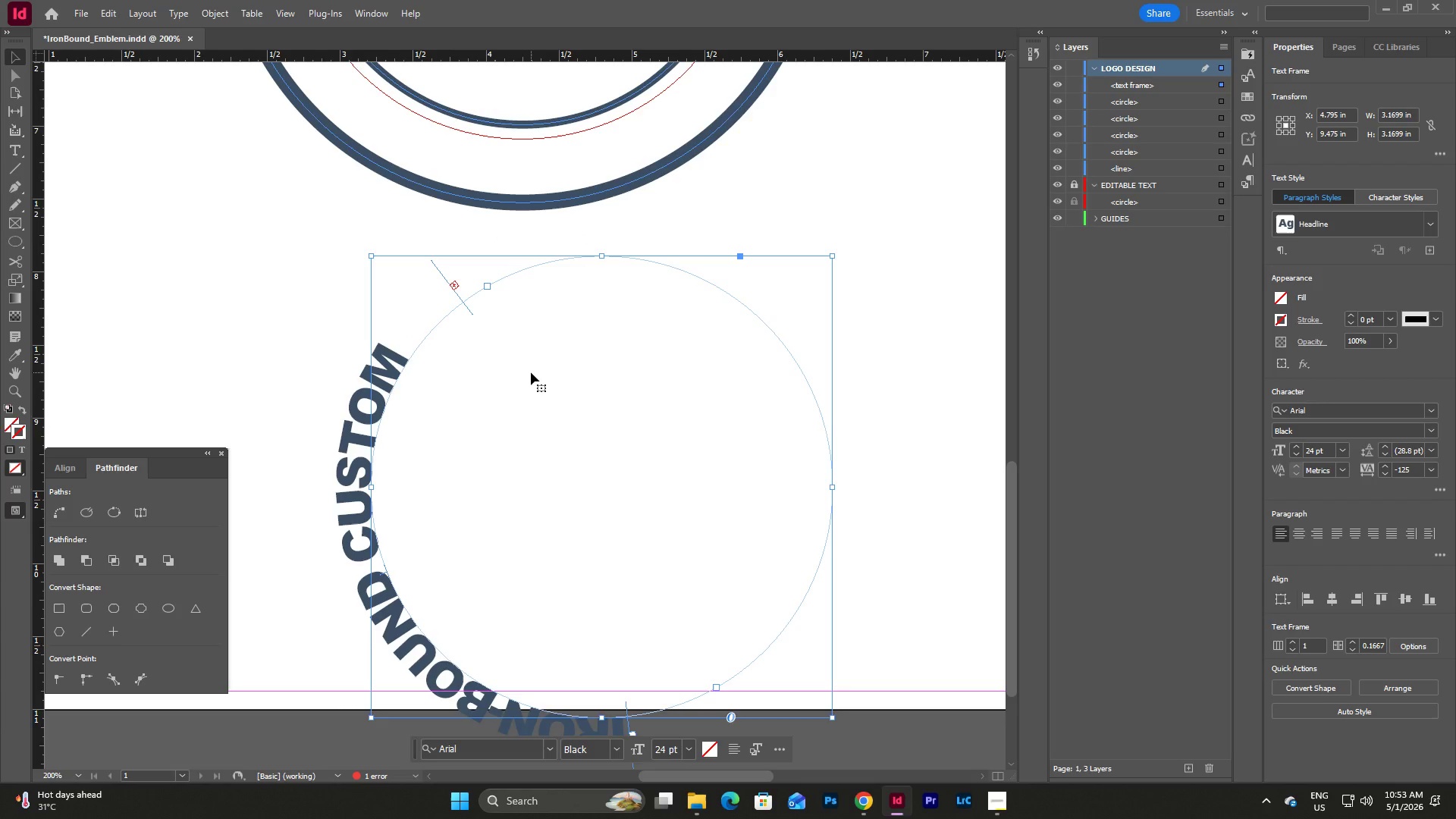 
mouse_move([96, 513])
 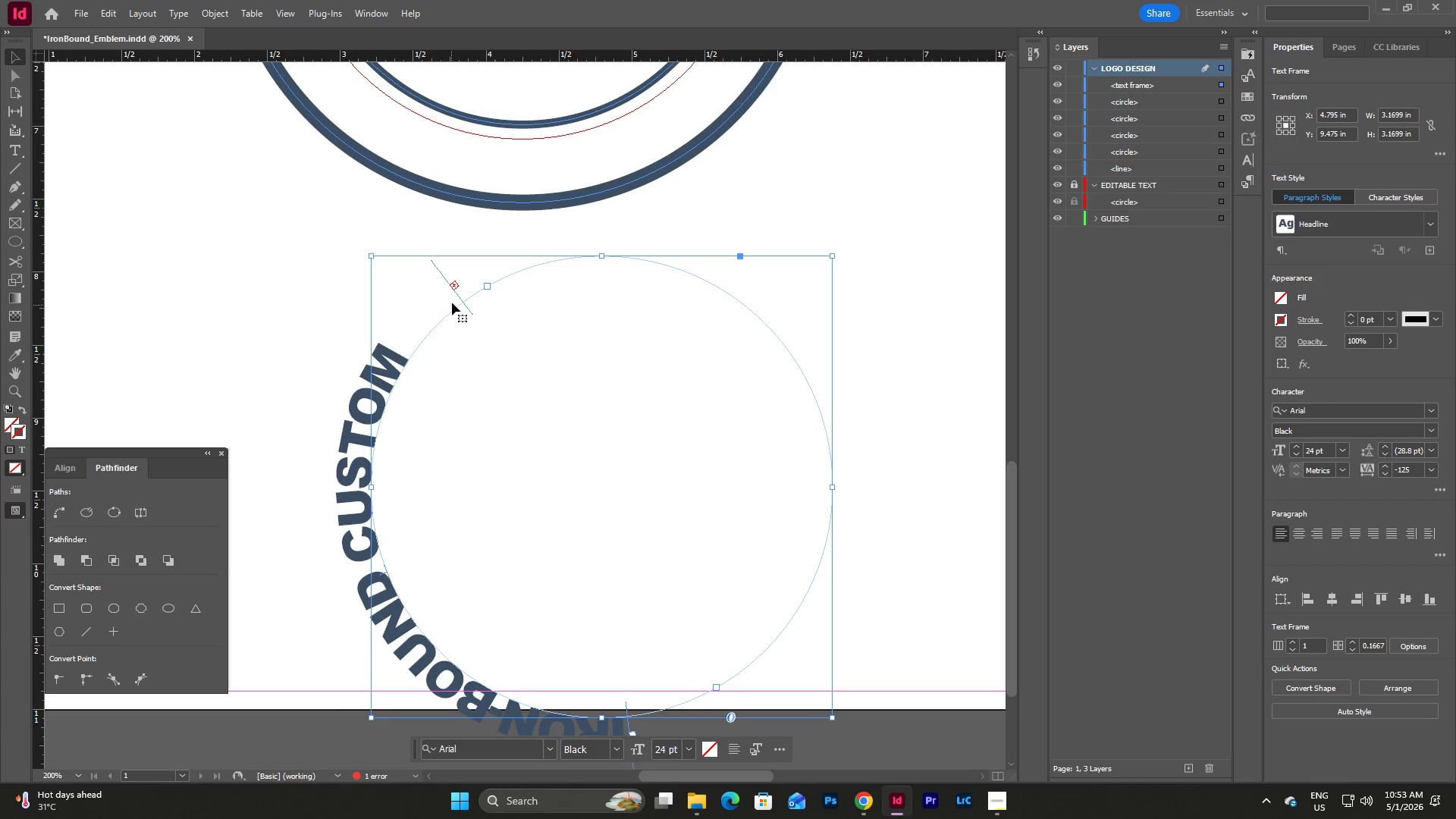 
left_click([453, 291])
 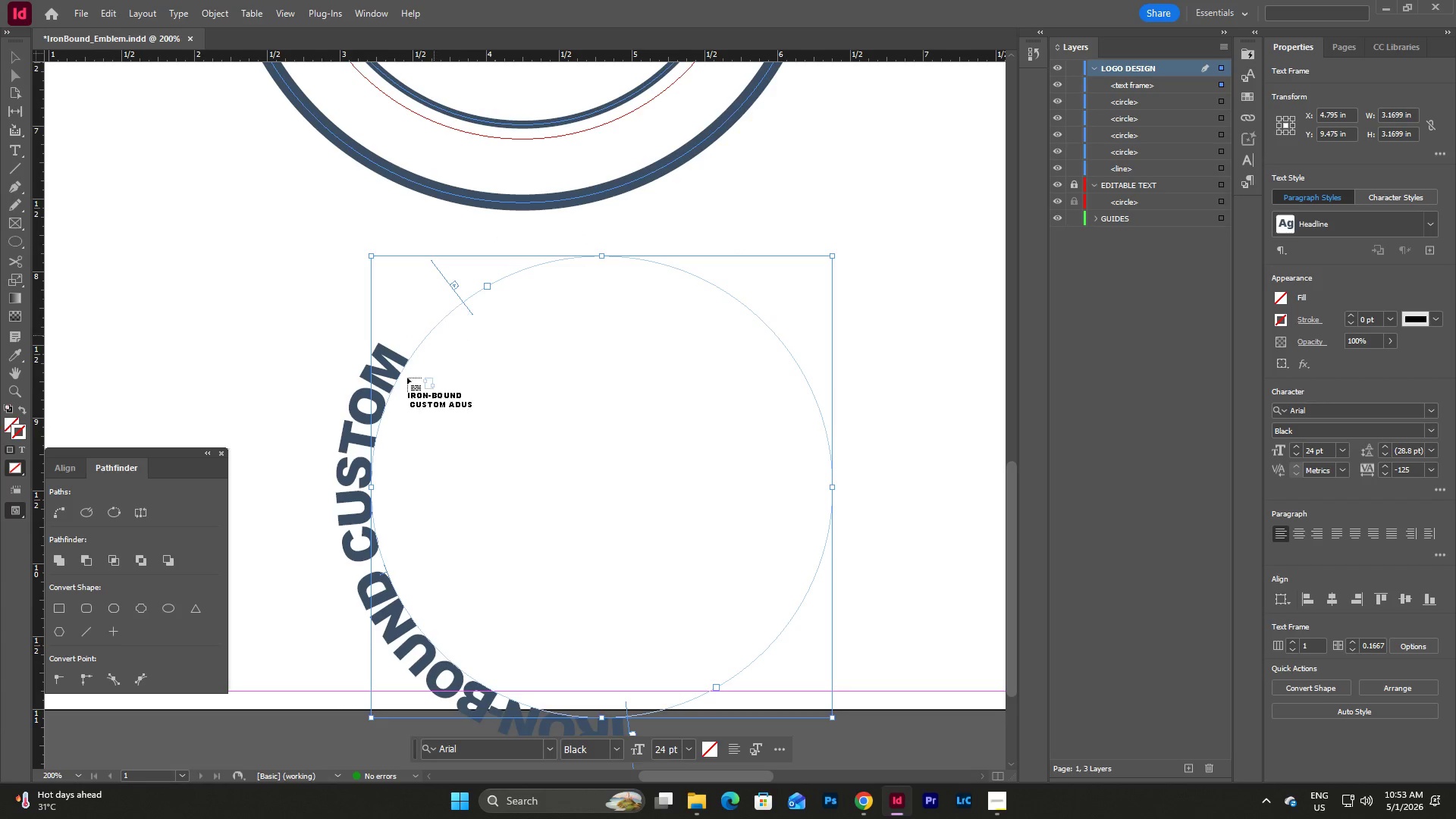 
key(V)
 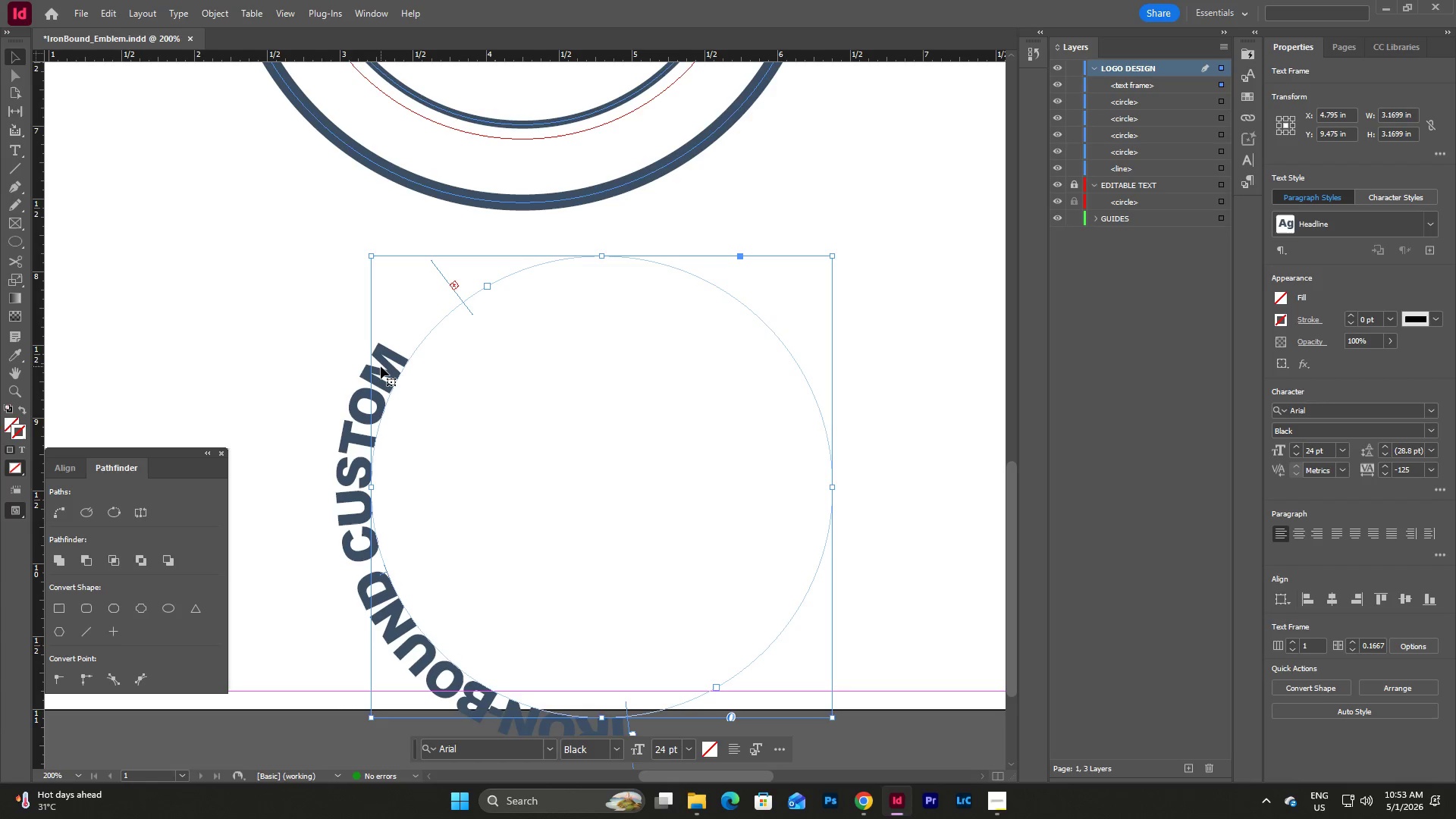 
left_click([380, 367])
 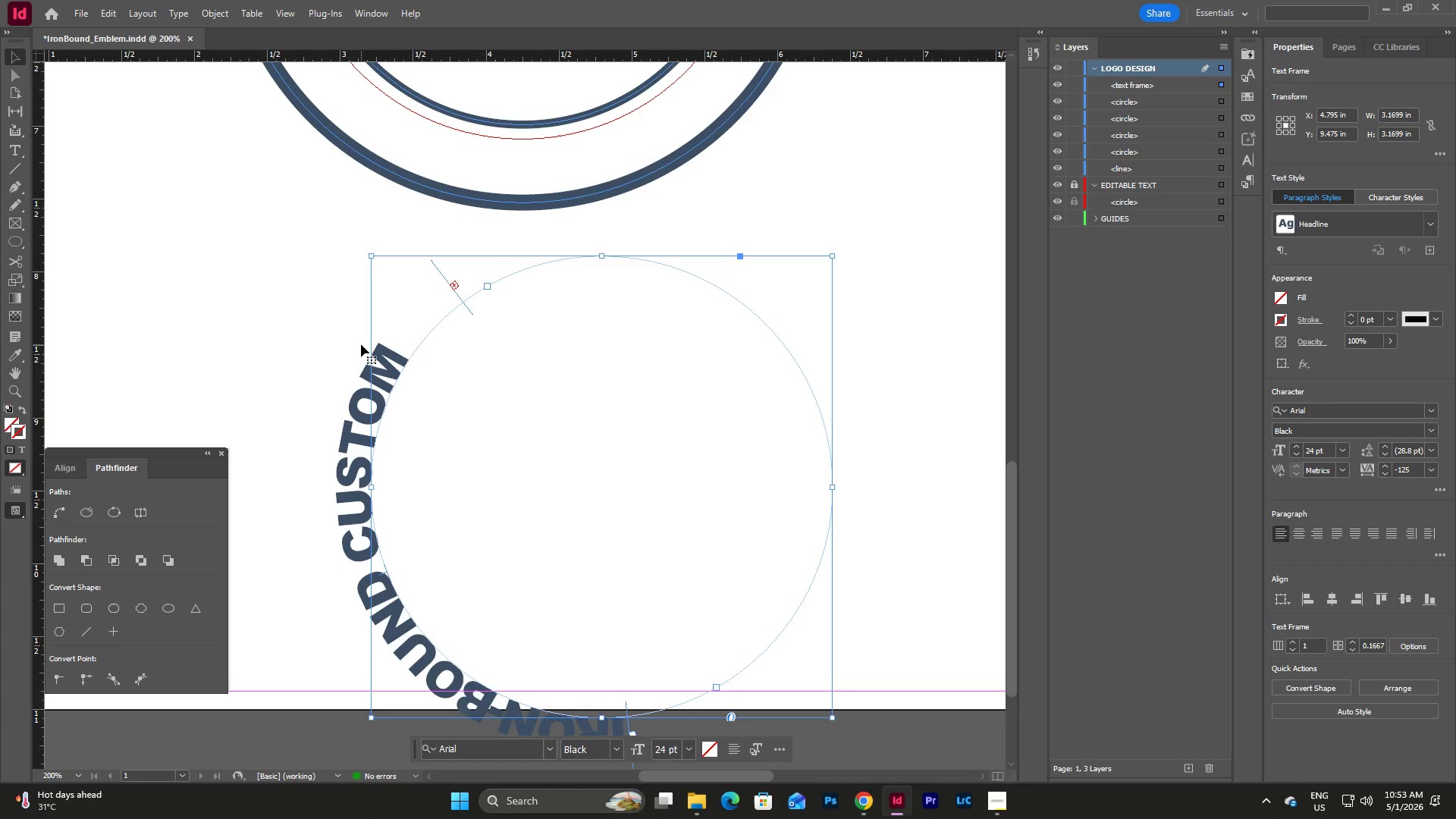 
key(Backspace)
 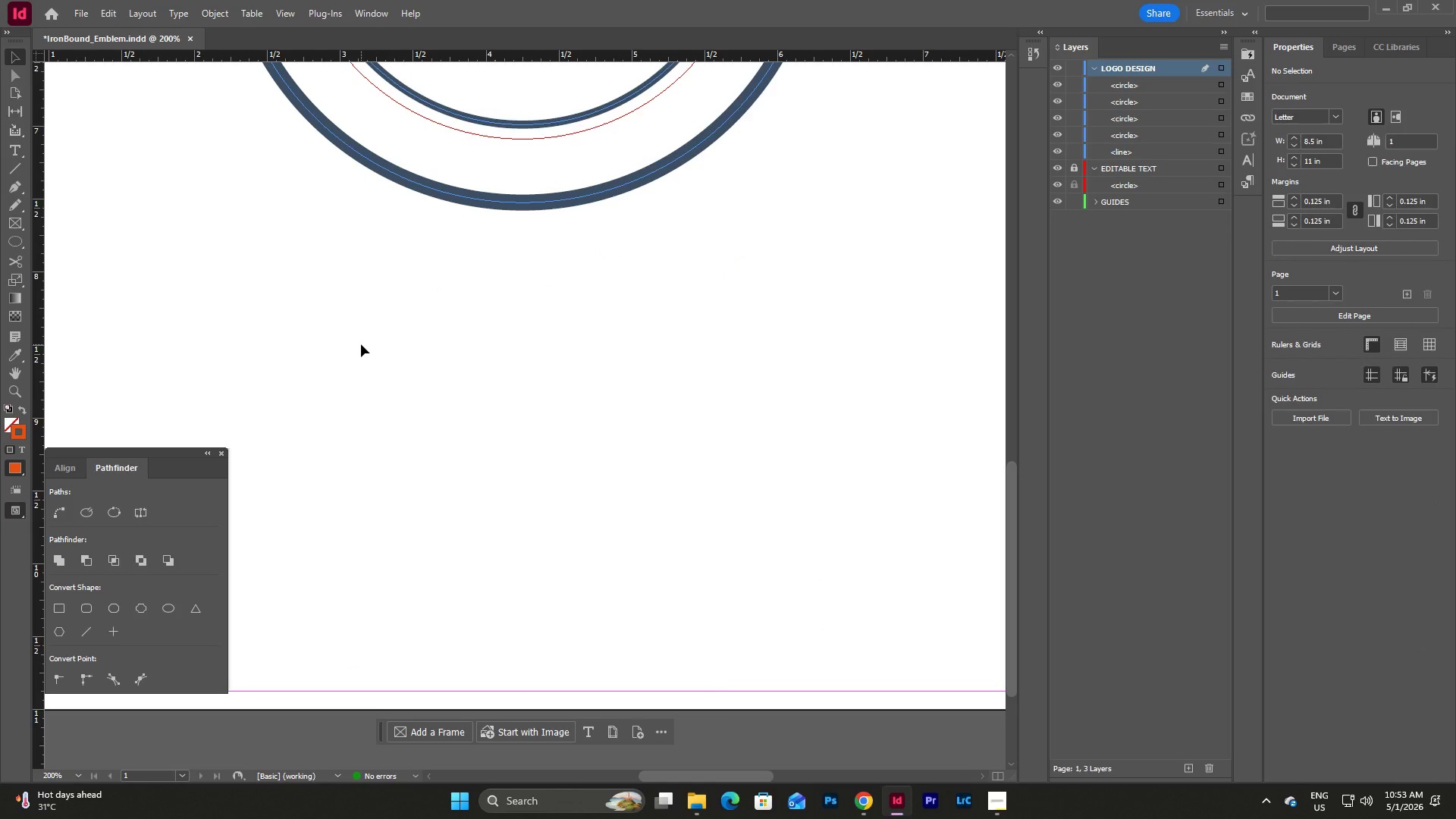 
wait(14.34)
 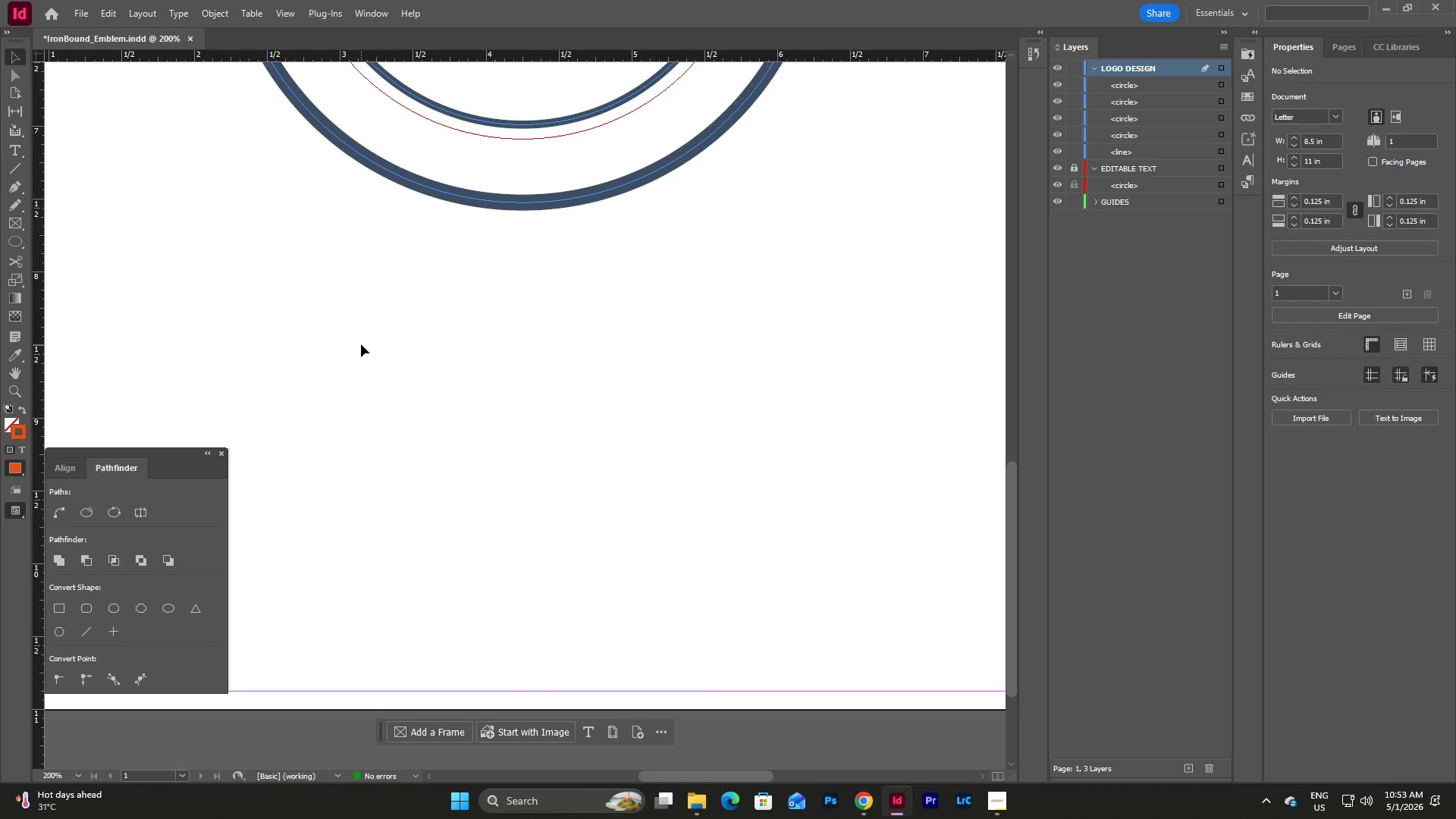 
scroll: coordinate [699, 403], scroll_direction: up, amount: 6.0
 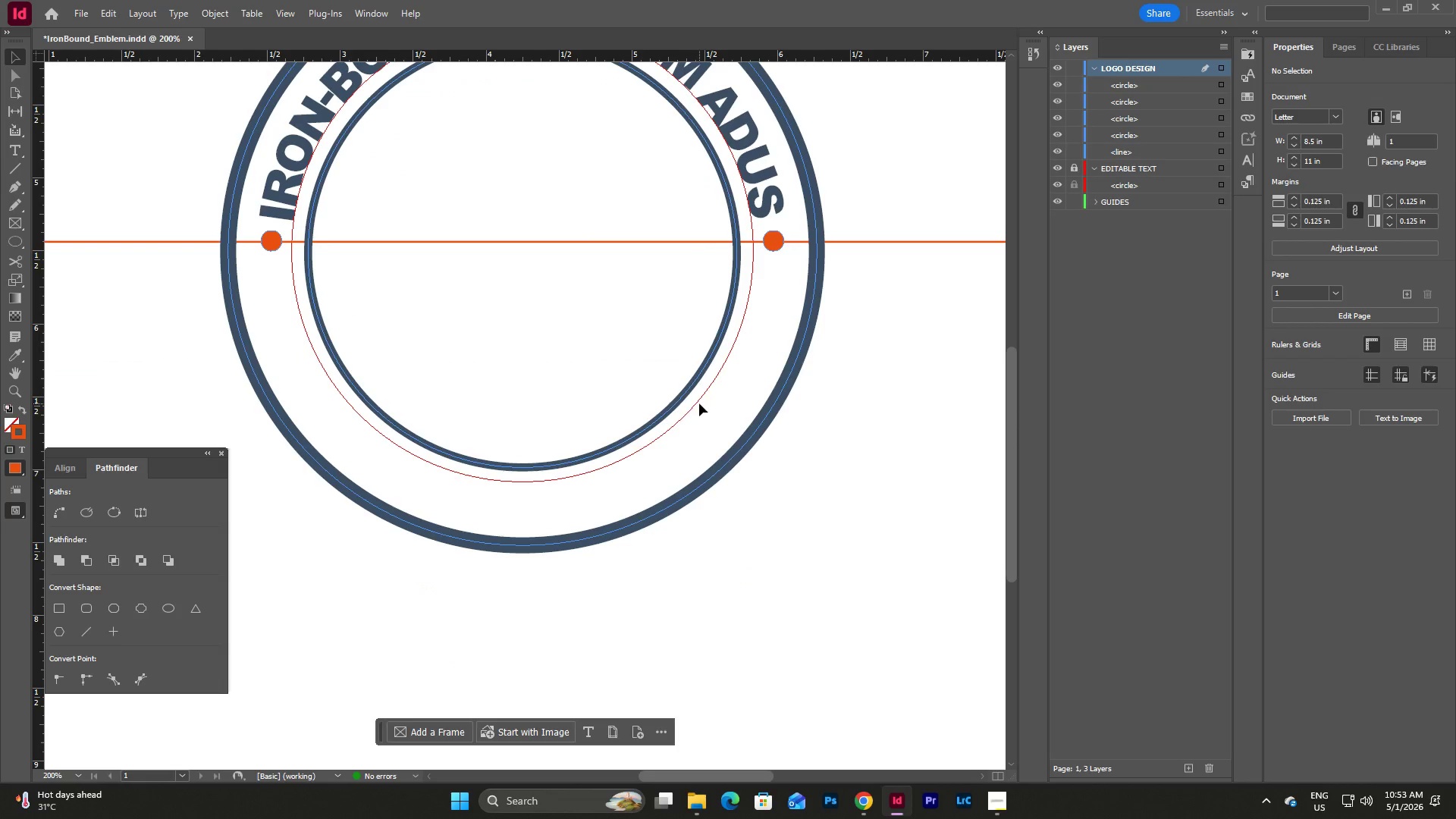 
key(Control+Z)
 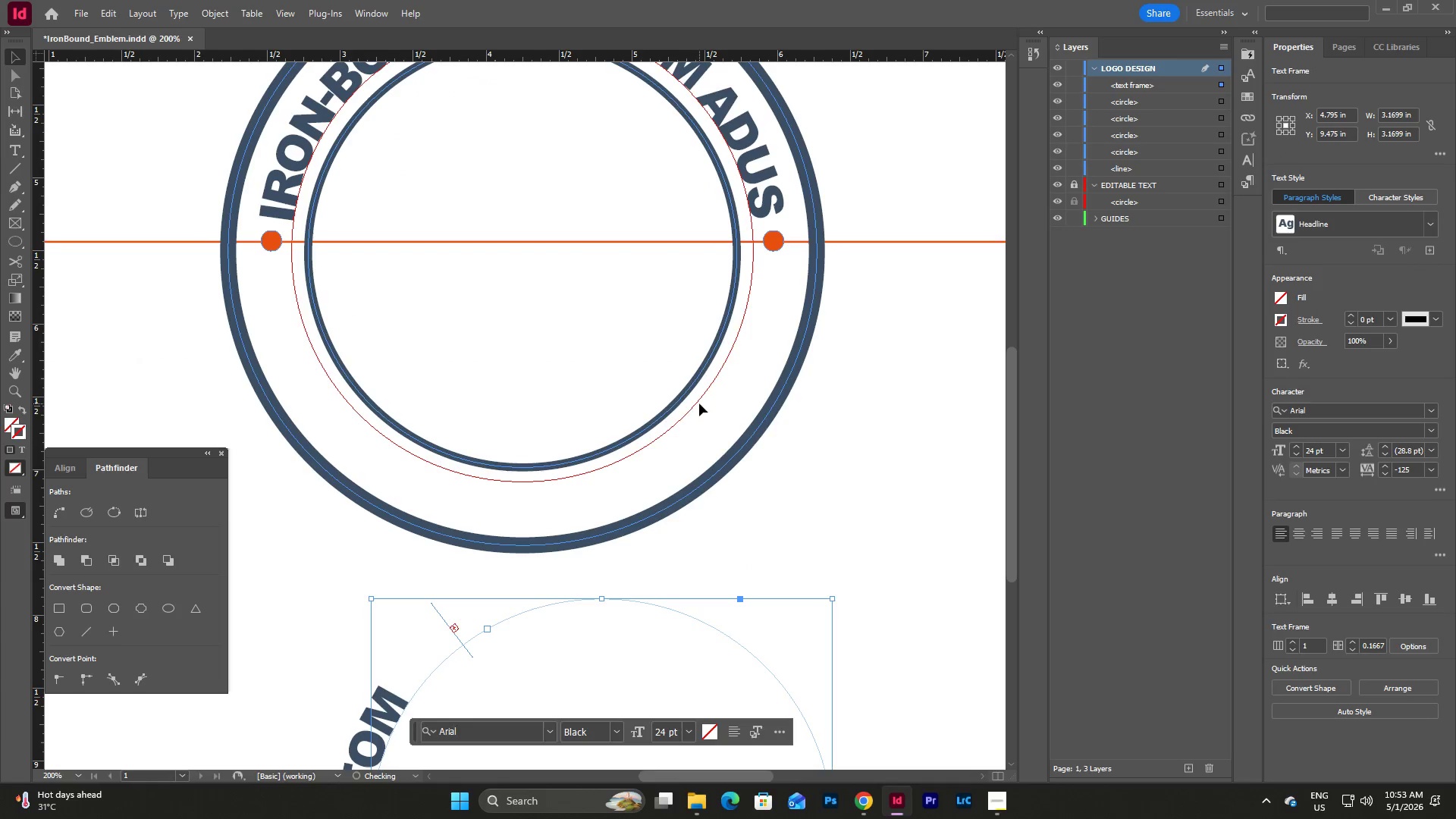 
scroll: coordinate [699, 403], scroll_direction: down, amount: 3.0
 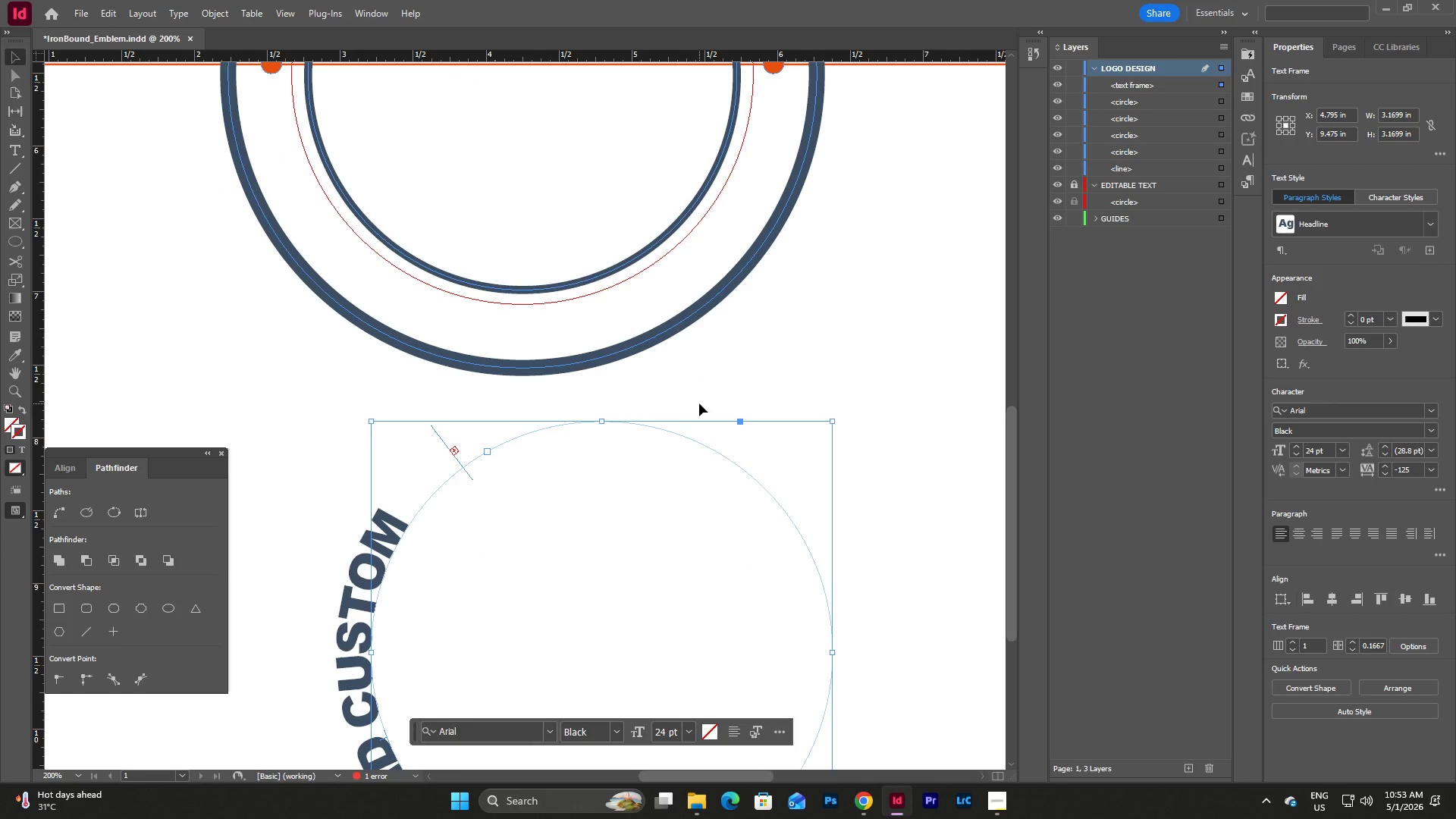 
key(Control+Z)
 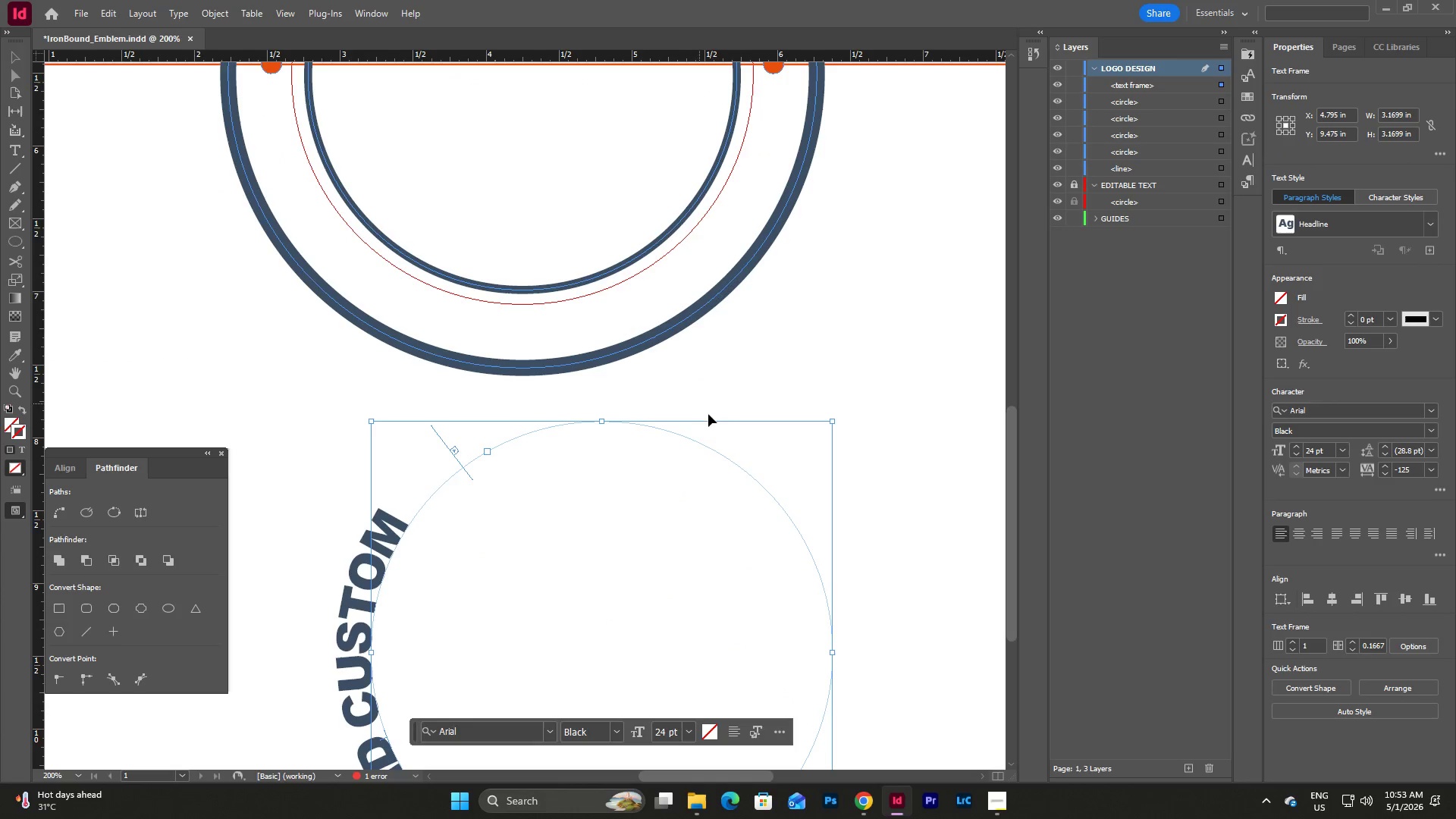 
key(Control+Z)
 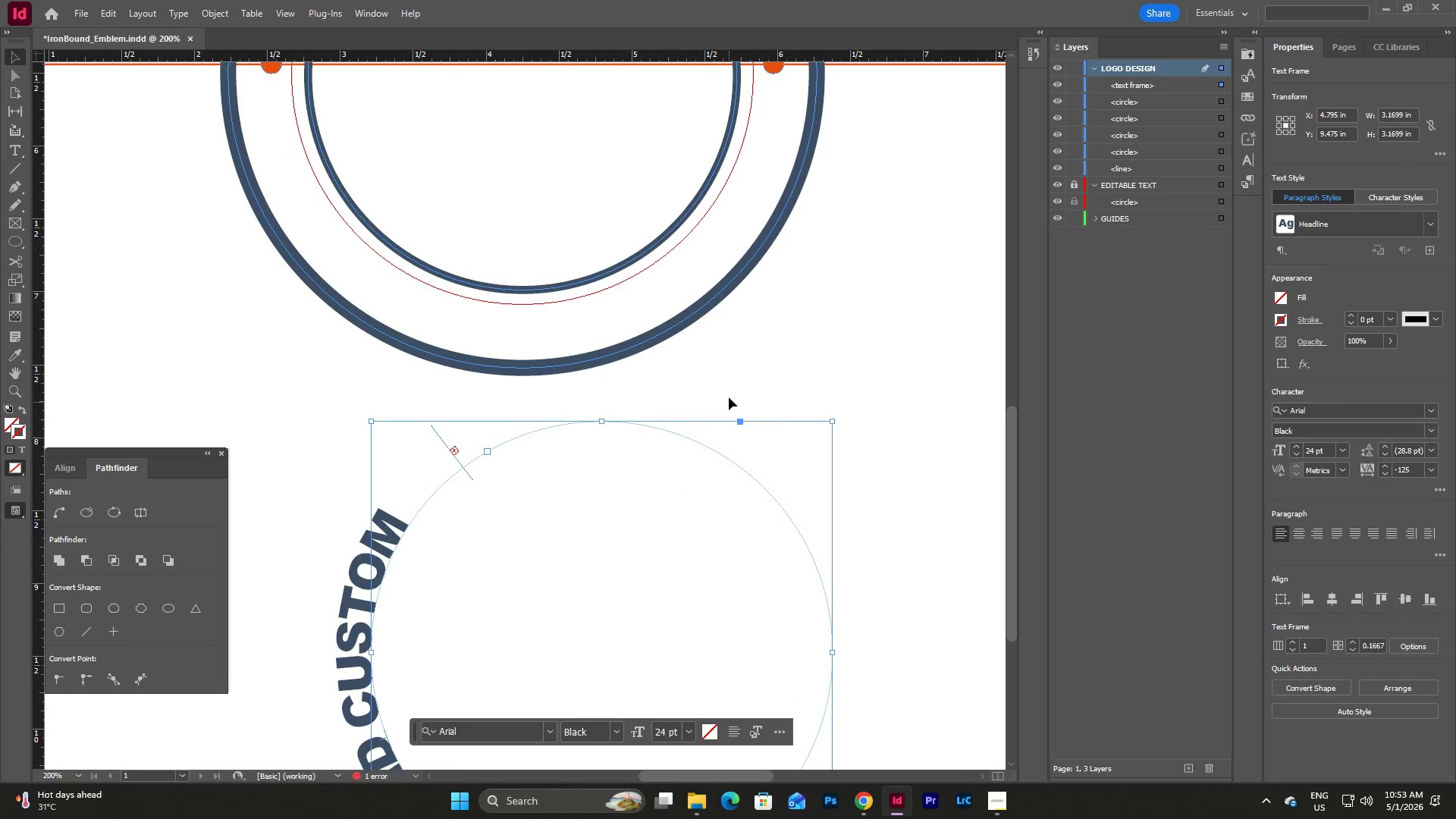 
key(Control+Z)
 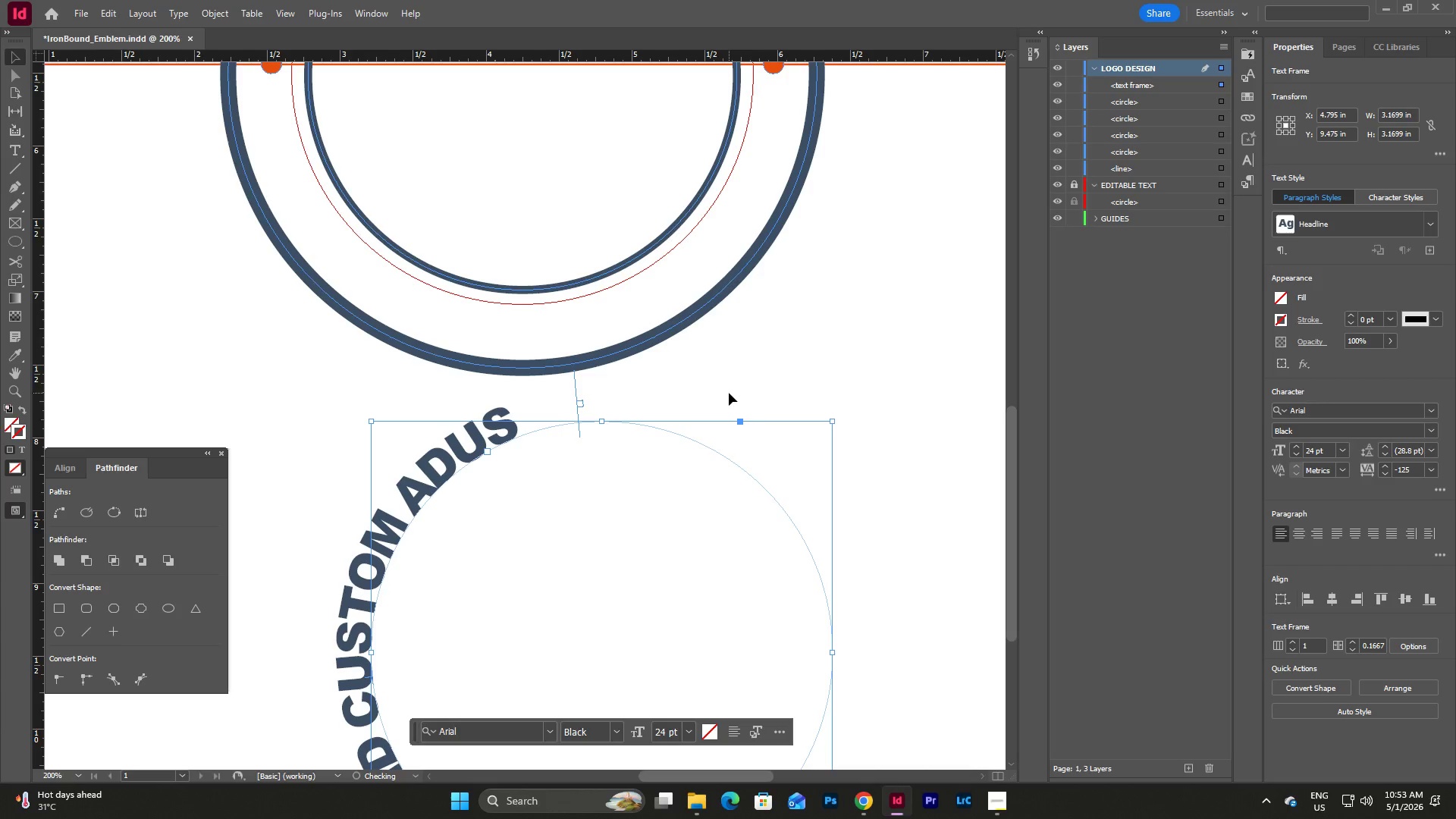 
key(Control+Z)
 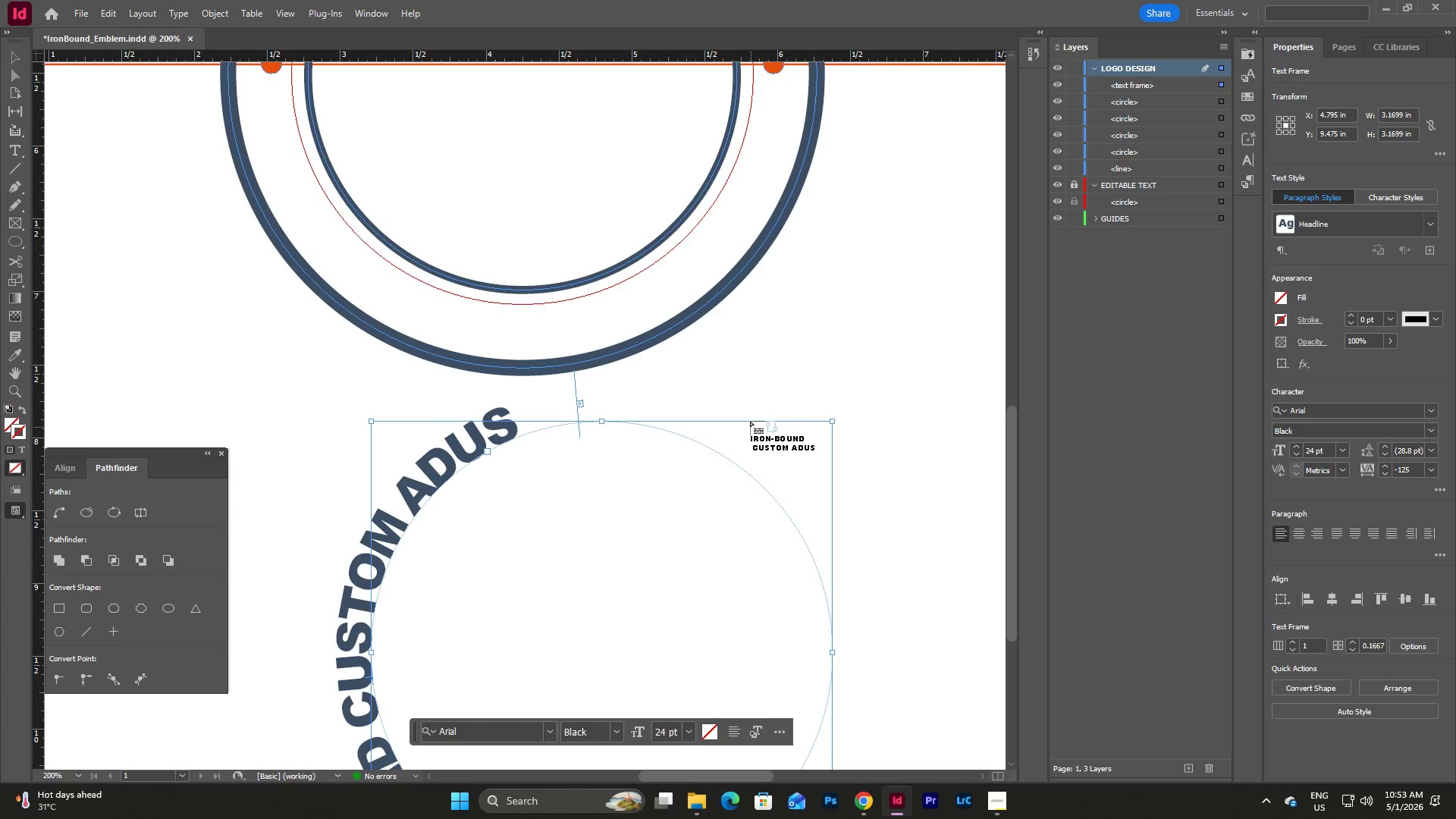 
key(V)
 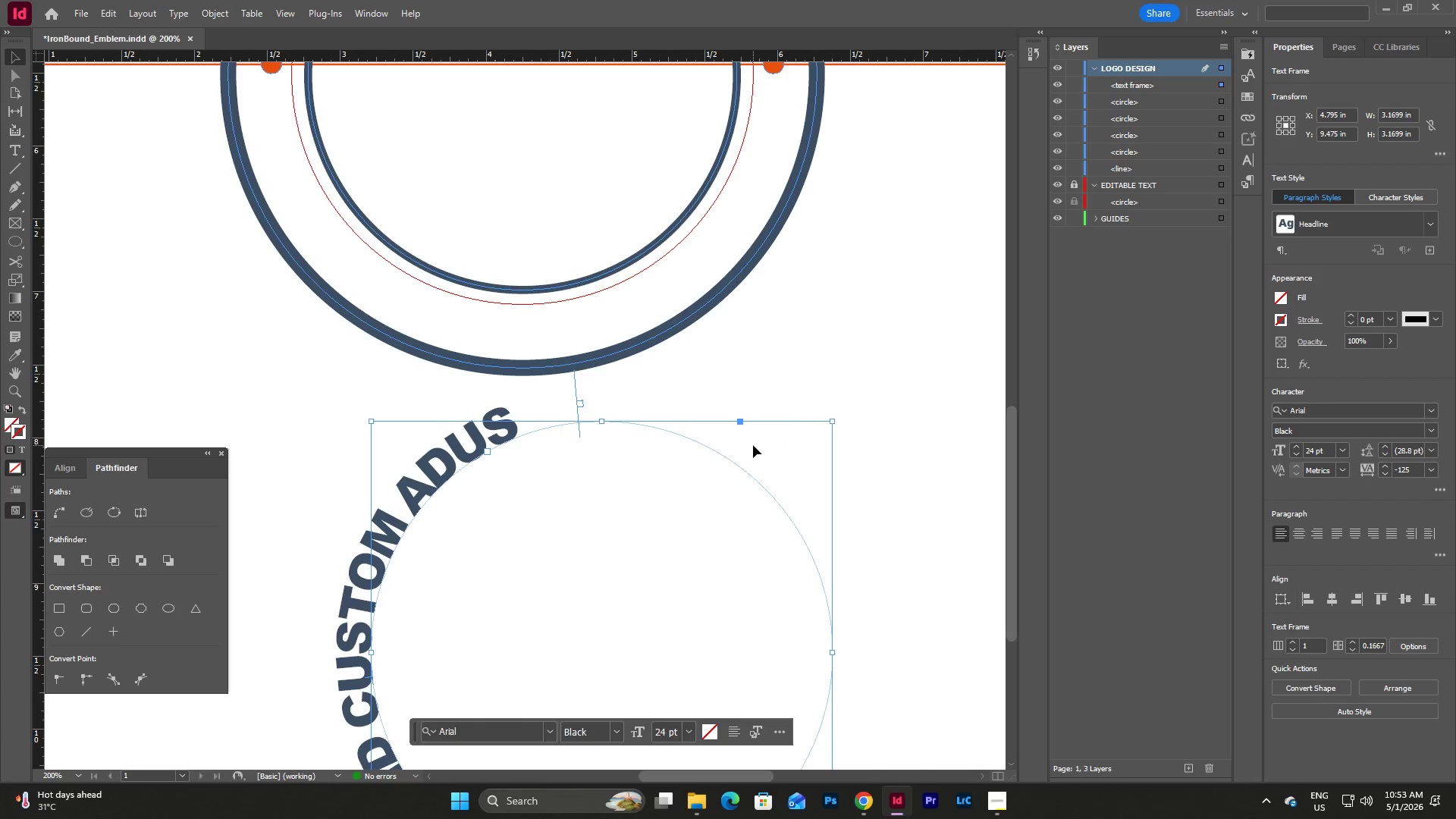 
left_click([753, 445])
 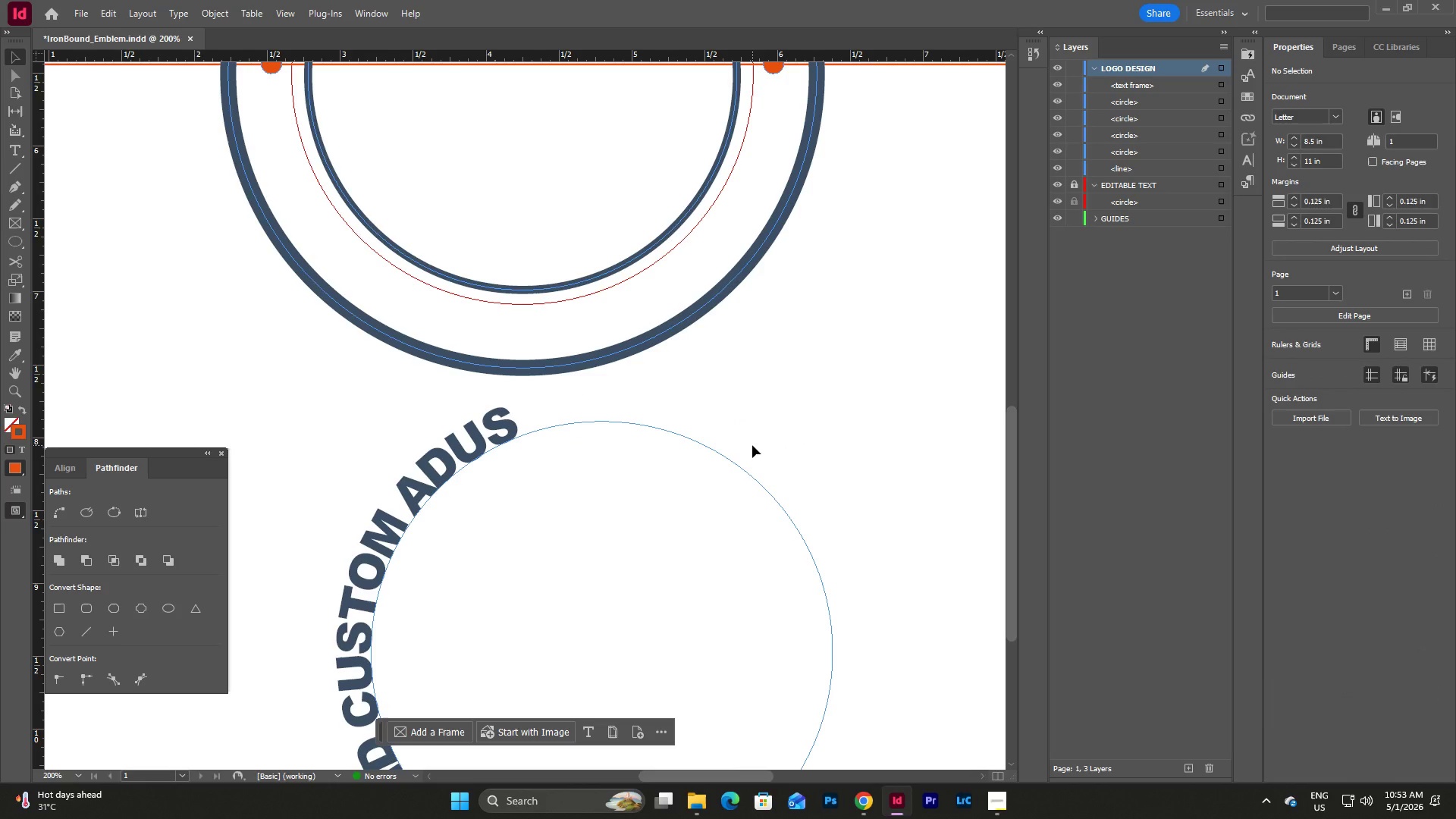 
key(Backspace)
 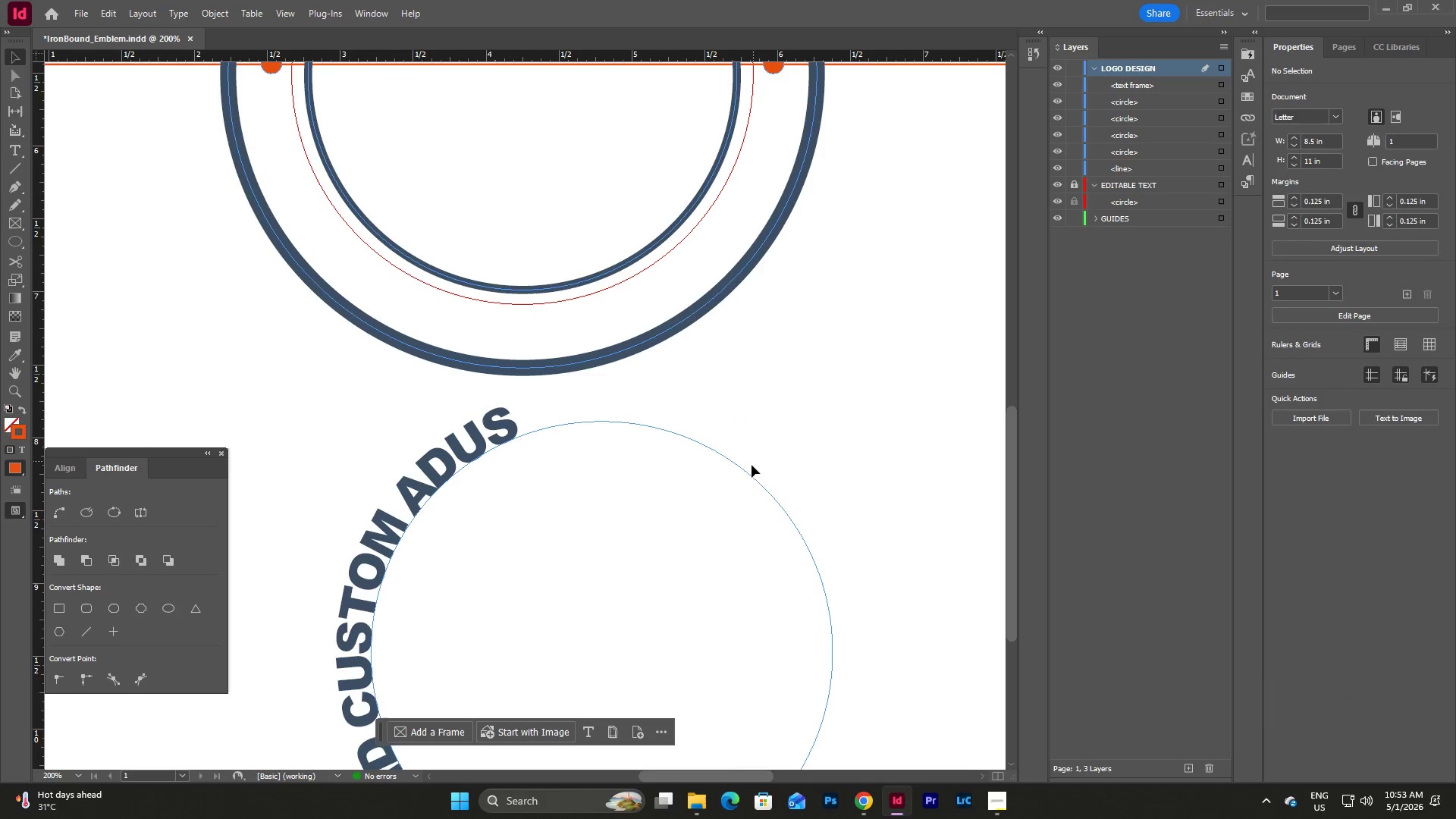 
left_click([748, 477])
 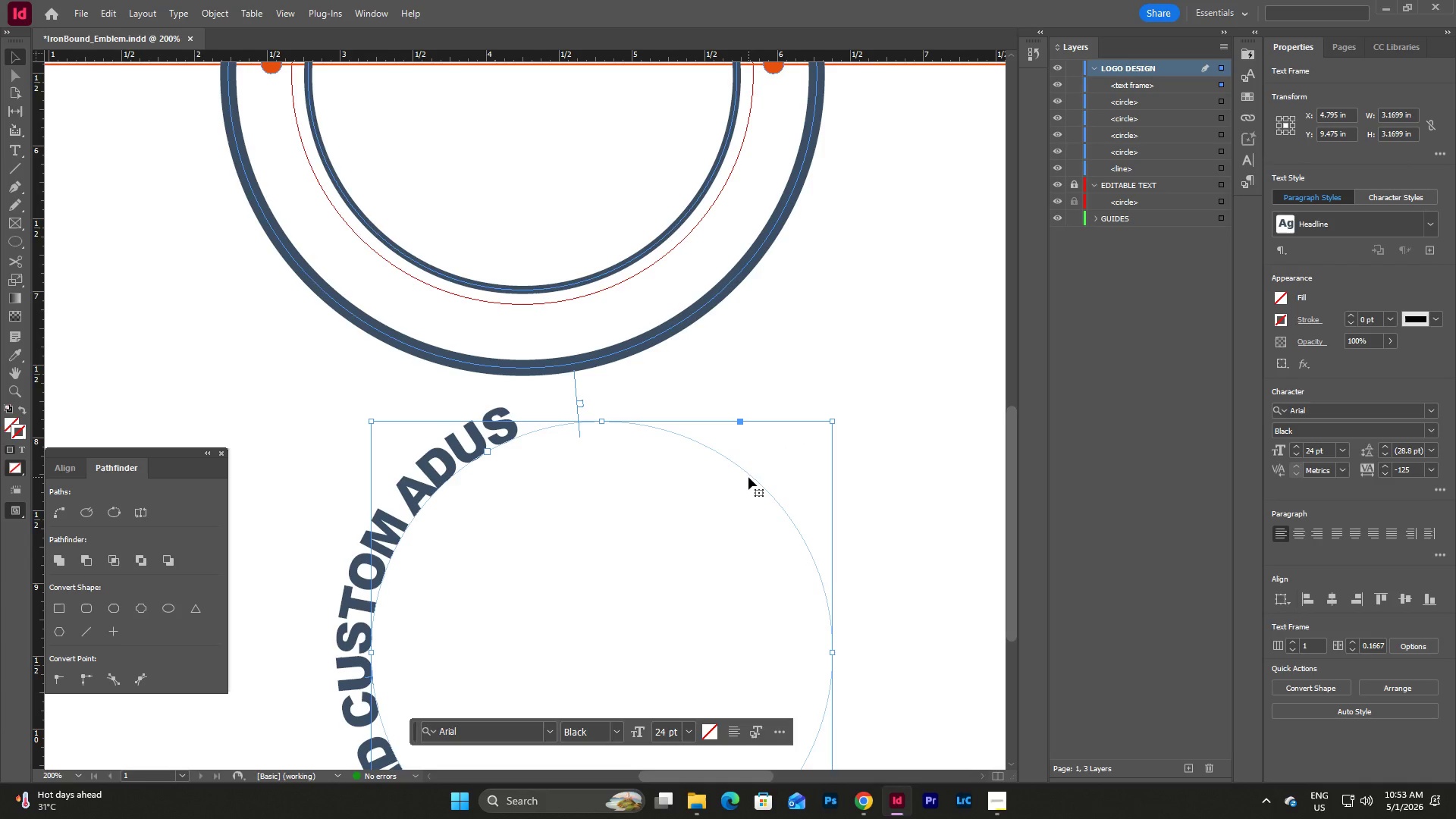 
key(Backspace)
 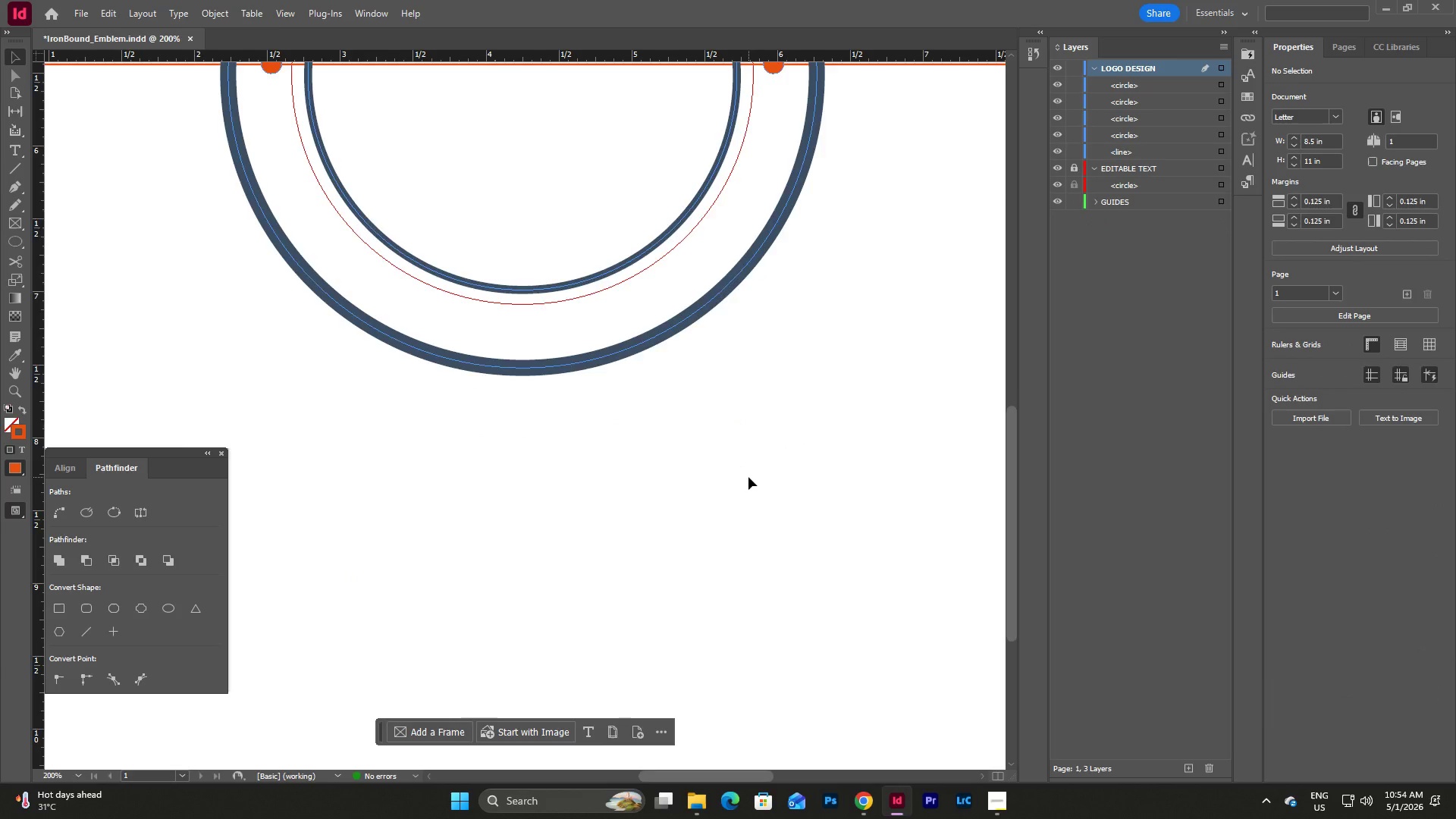 
scroll: coordinate [748, 477], scroll_direction: up, amount: 8.0
 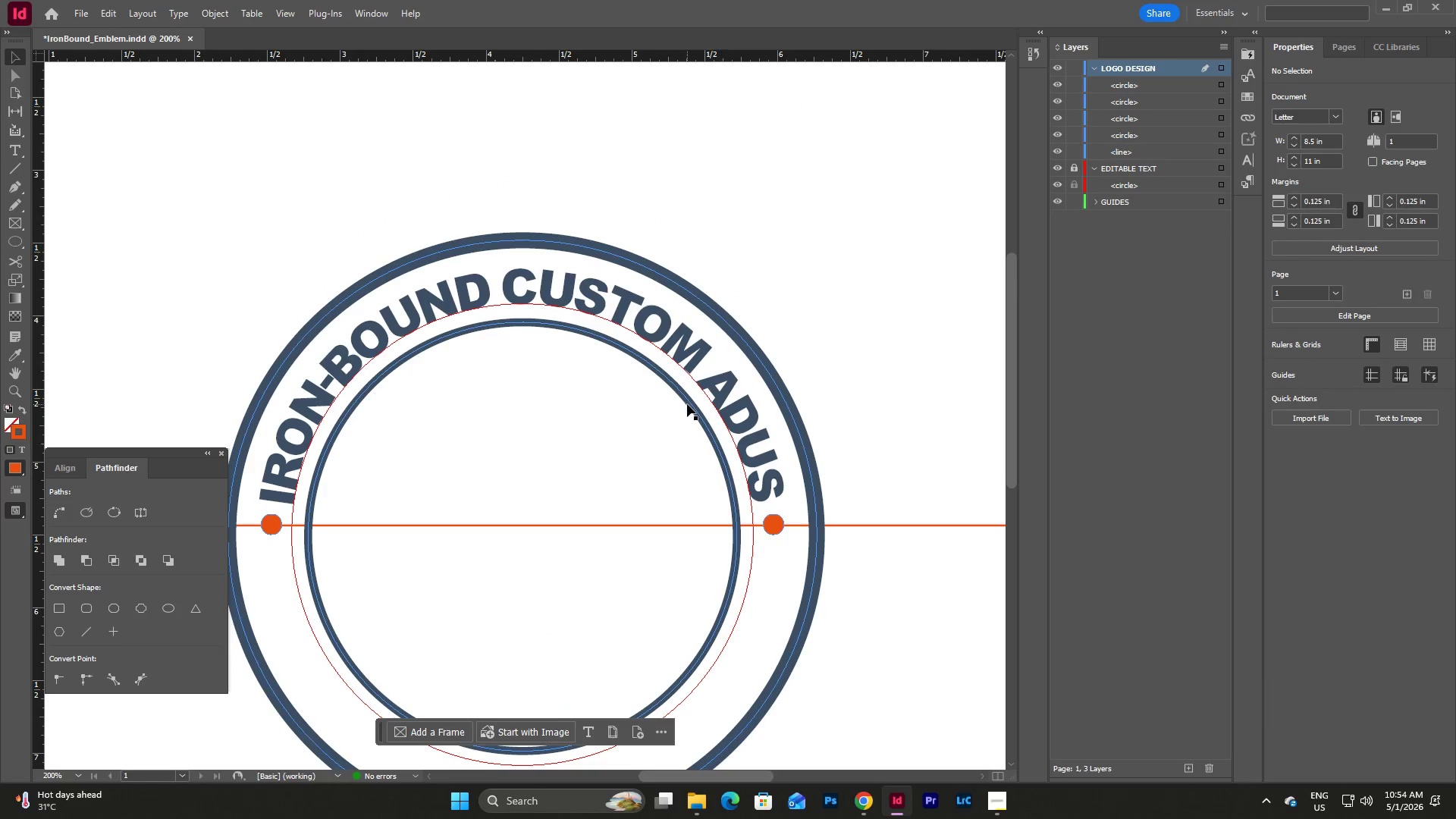 
scroll: coordinate [687, 404], scroll_direction: down, amount: 2.0
 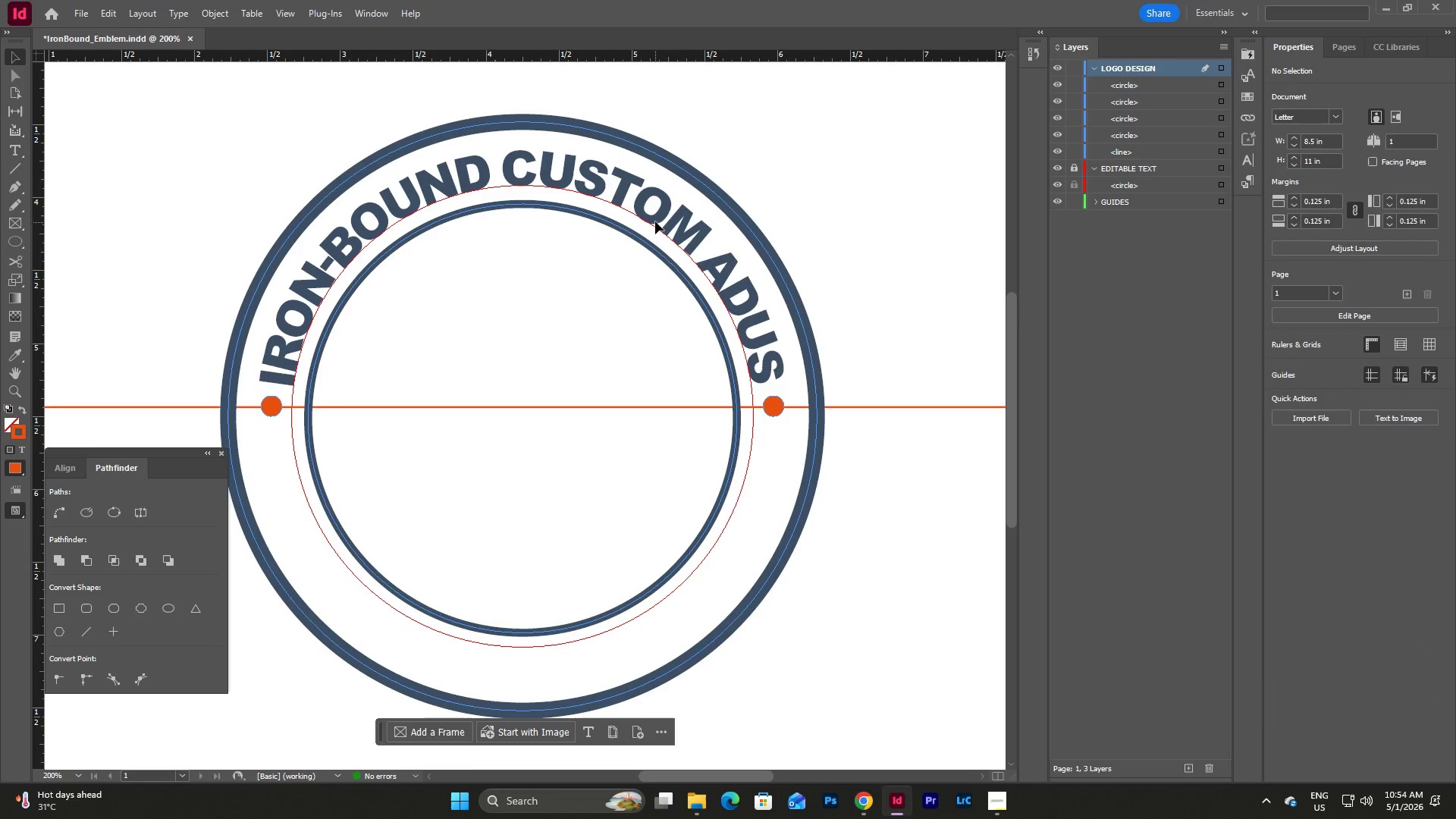 
left_click([655, 221])
 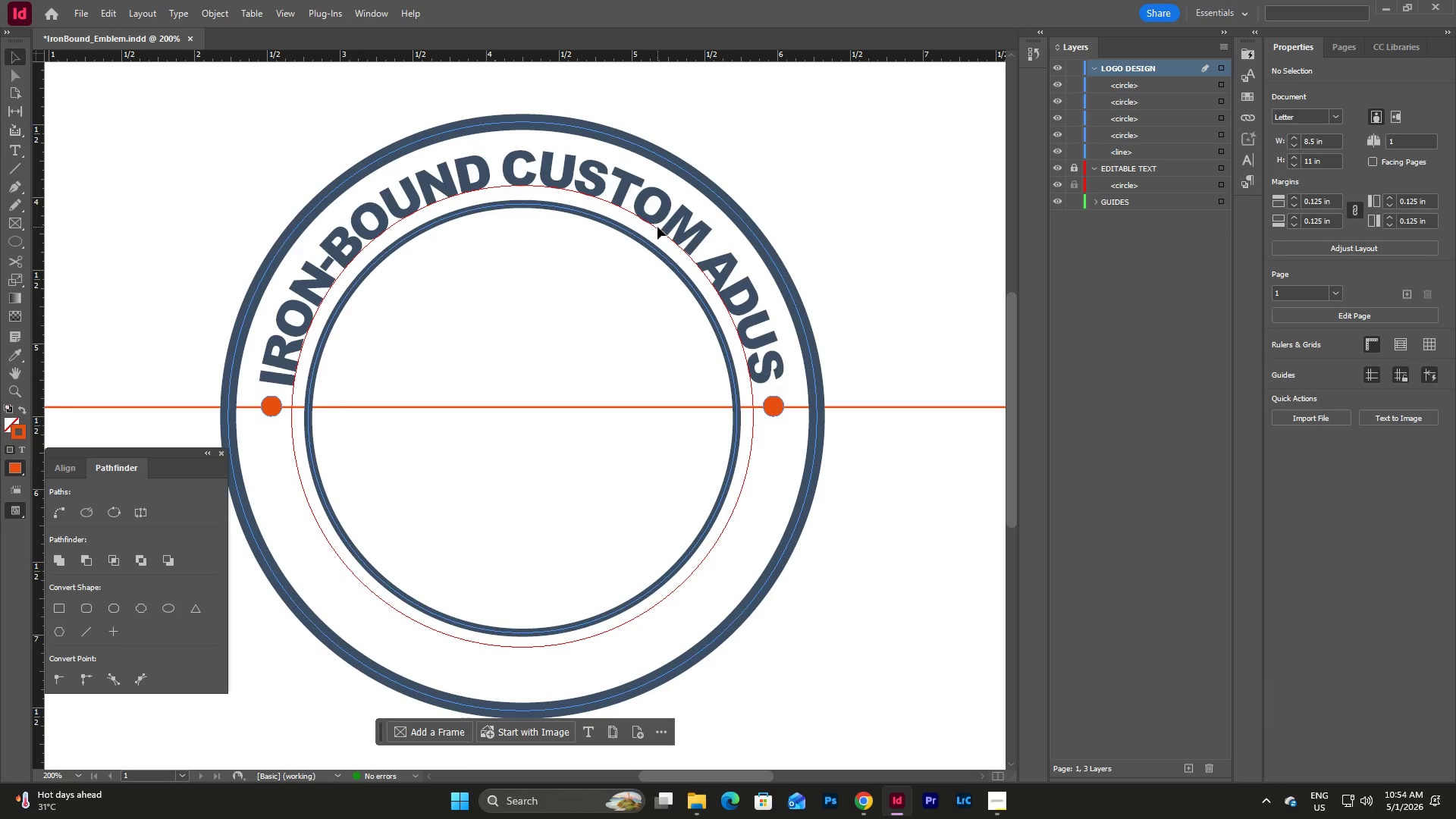 
left_click([658, 228])
 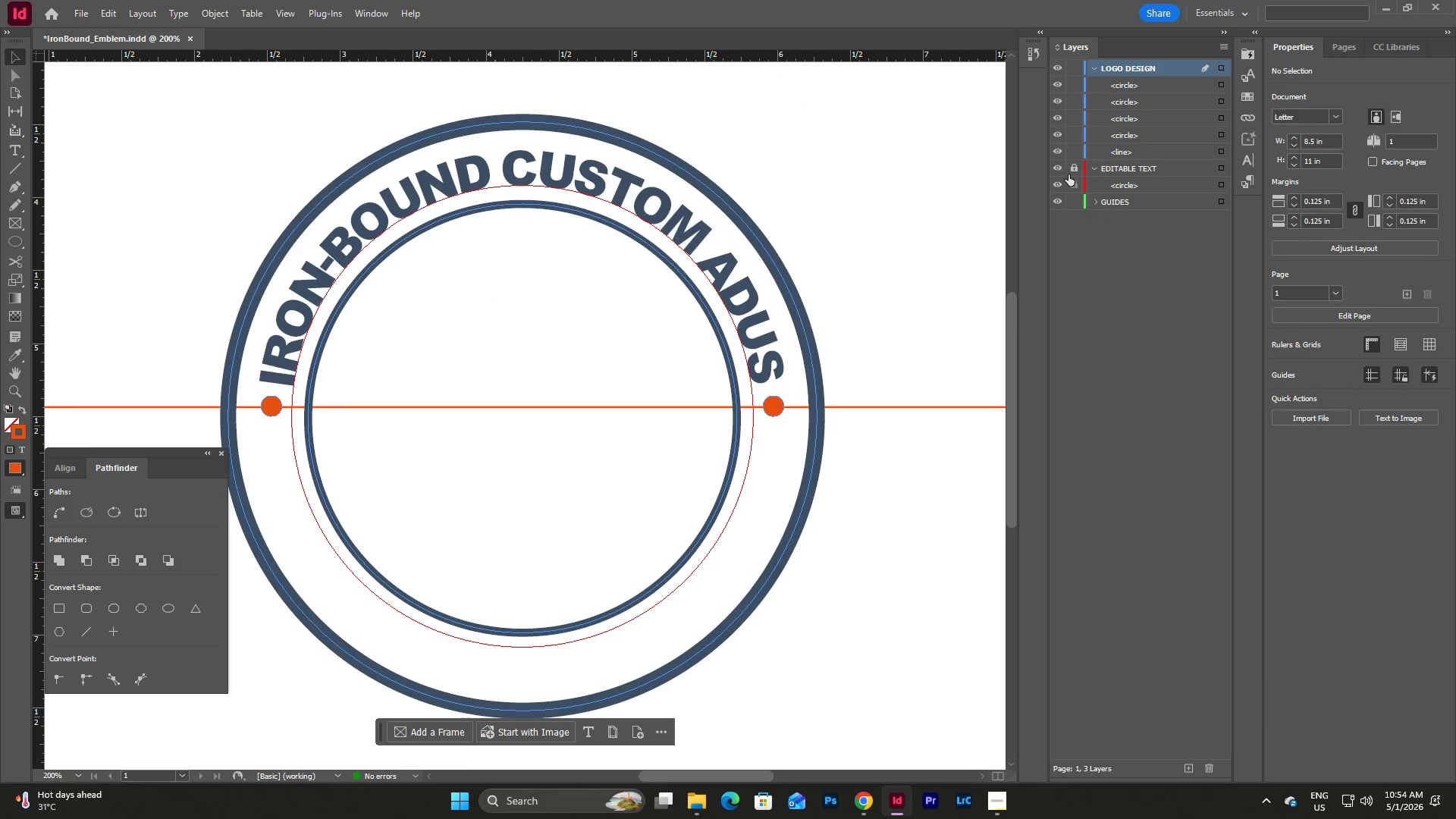 
left_click([1073, 169])
 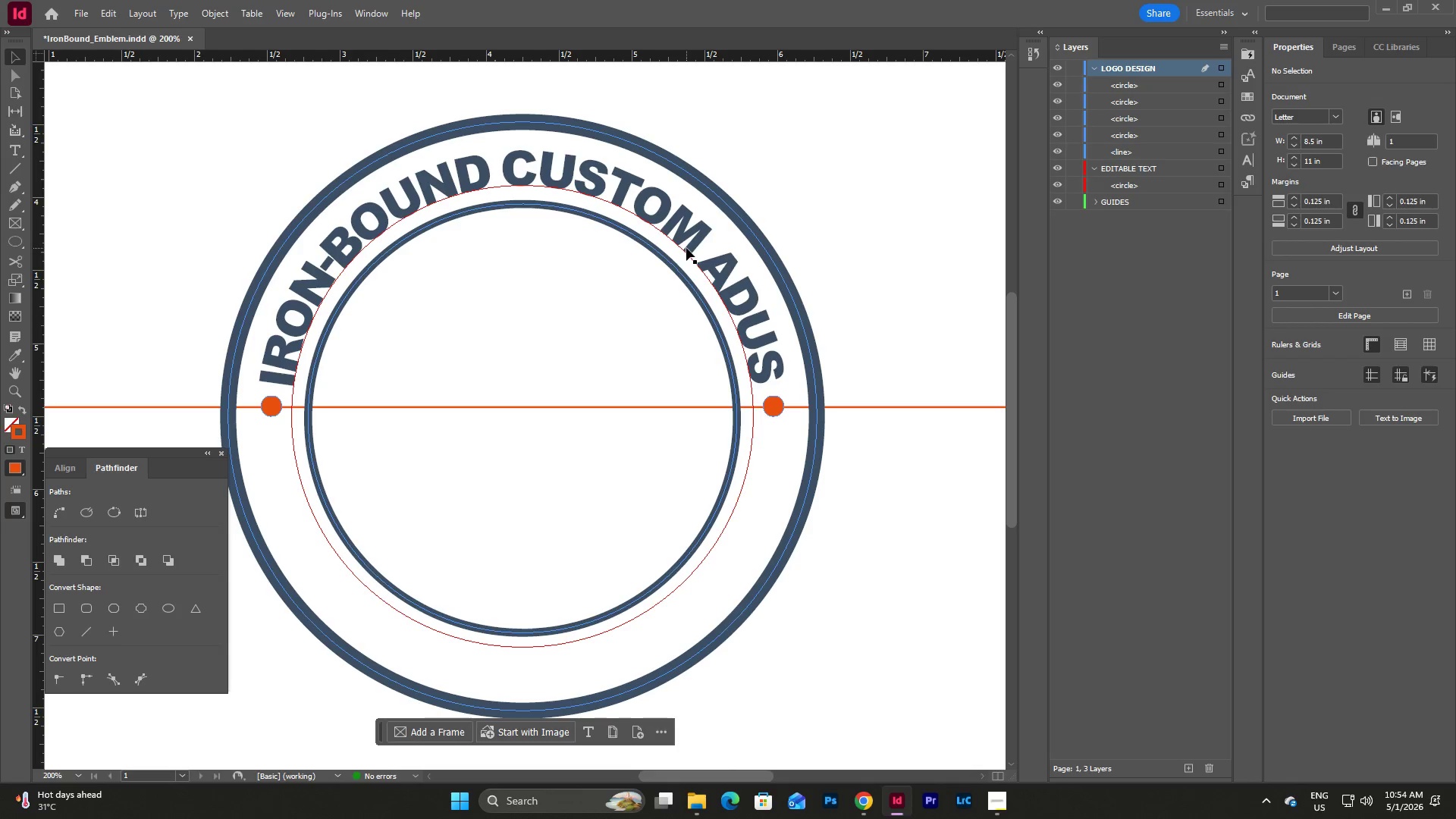 
left_click([686, 251])
 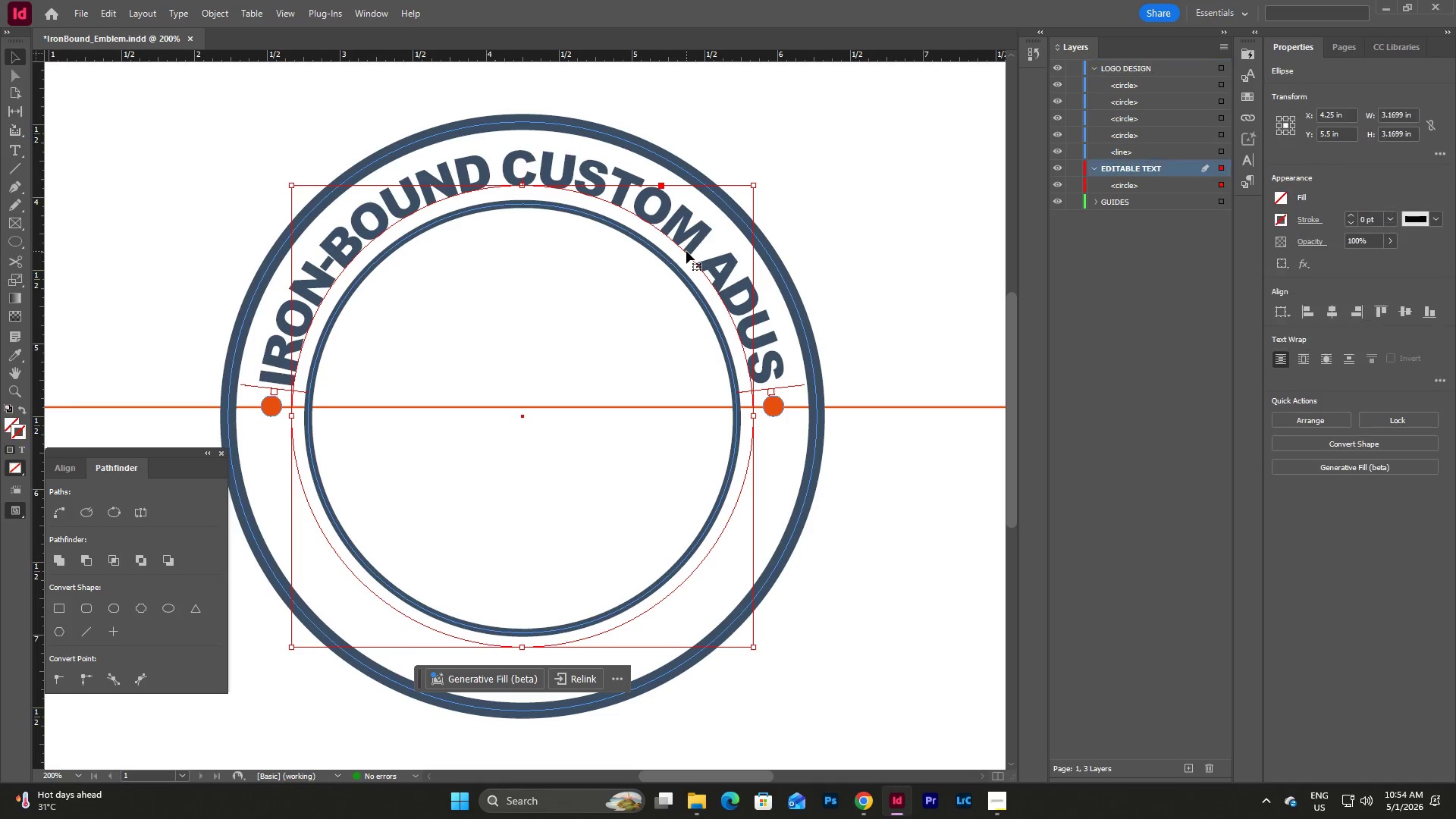 
key(Control+C)
 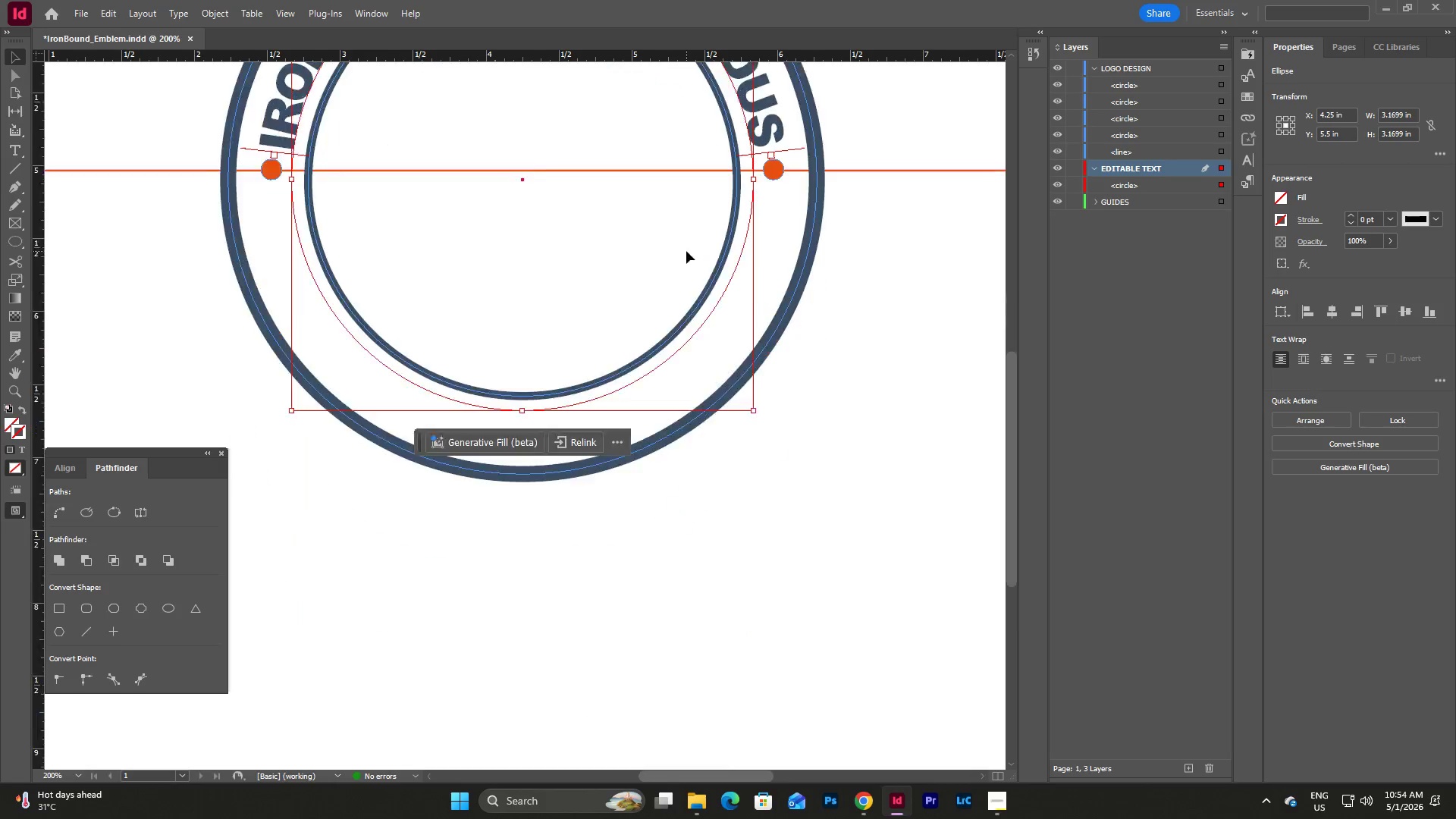 
left_click([579, 459])
 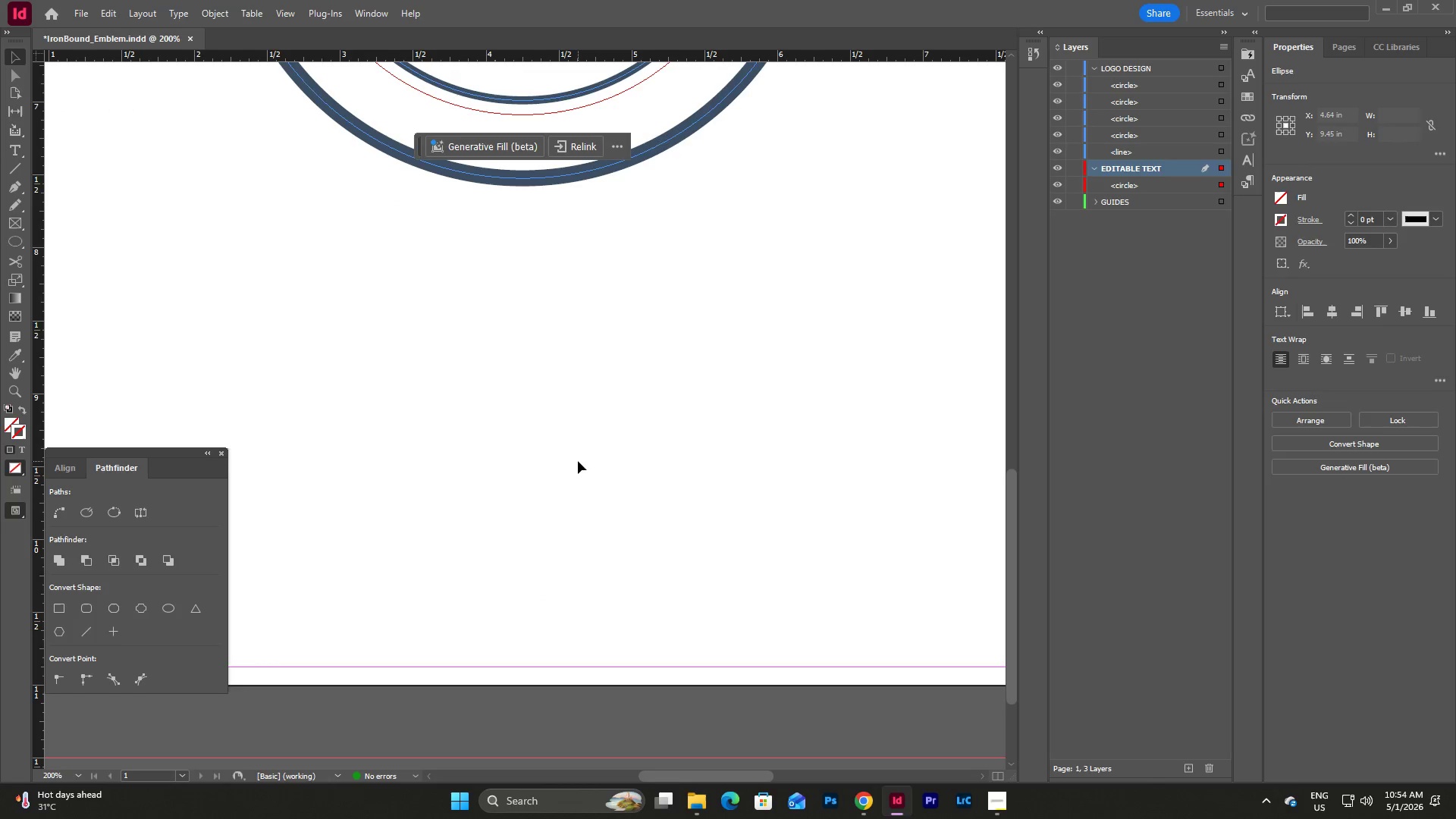 
scroll: coordinate [686, 251], scroll_direction: down, amount: 9.0
 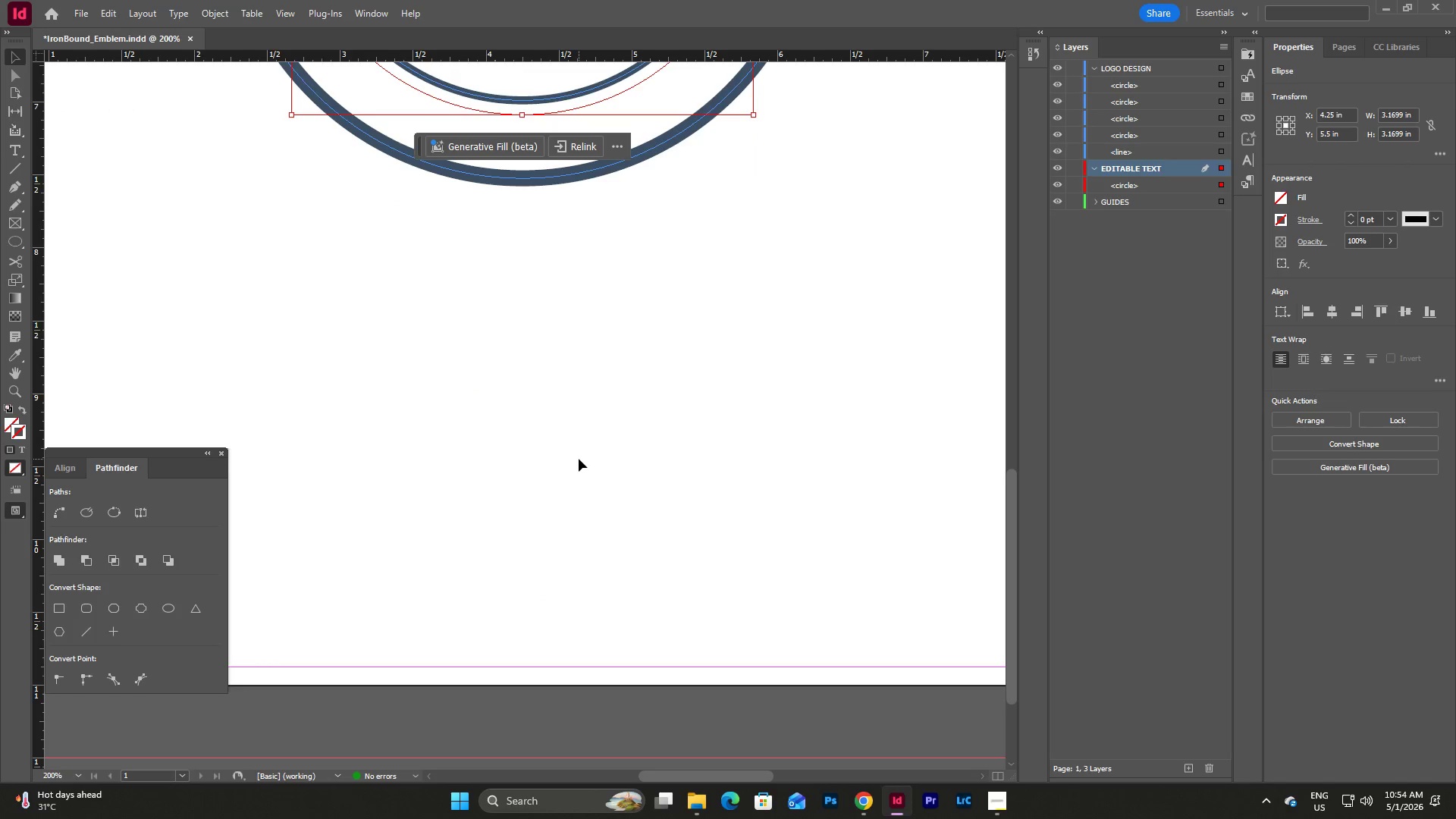 
key(Control+V)
 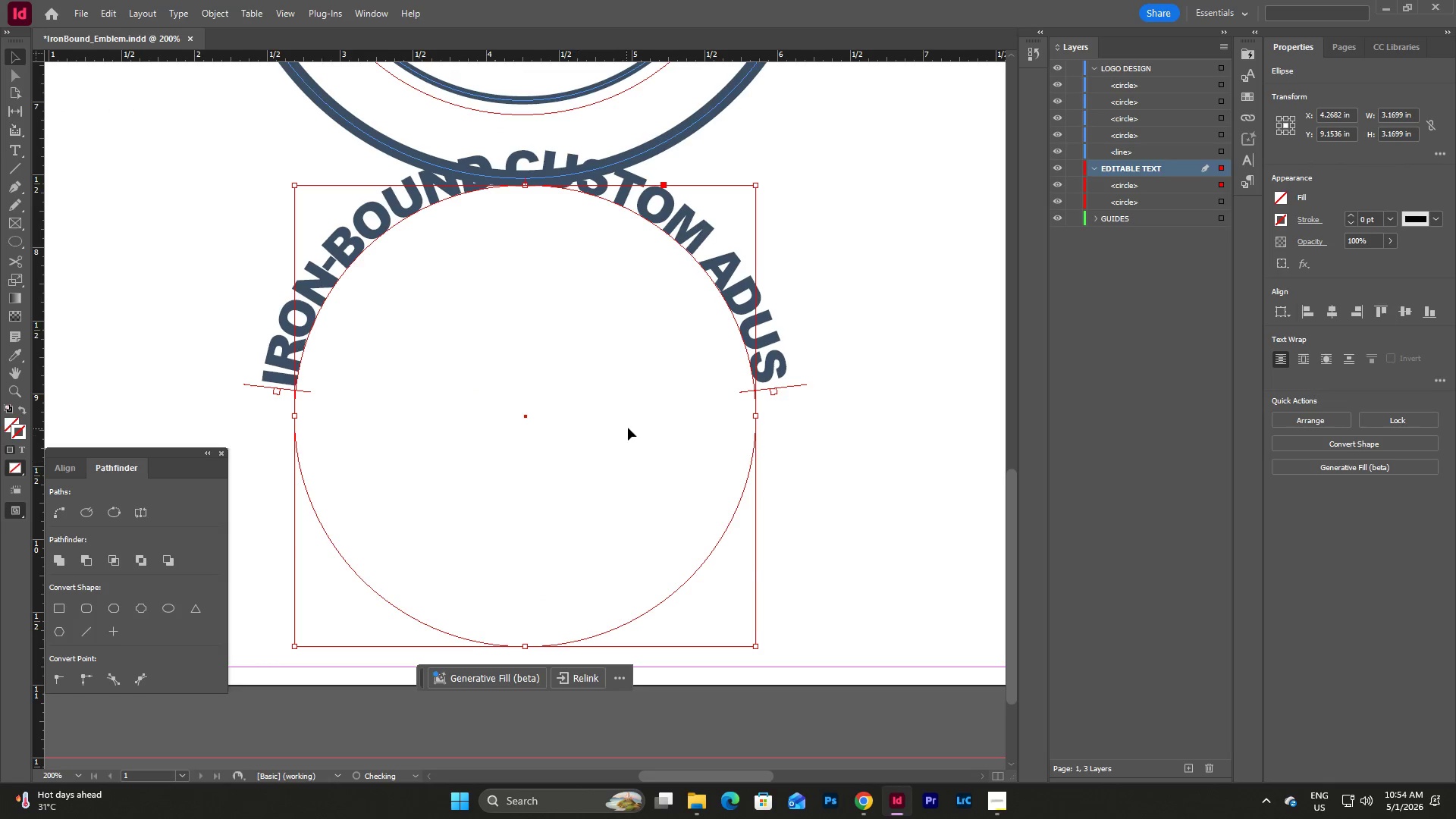 
scroll: coordinate [627, 428], scroll_direction: up, amount: 3.0
 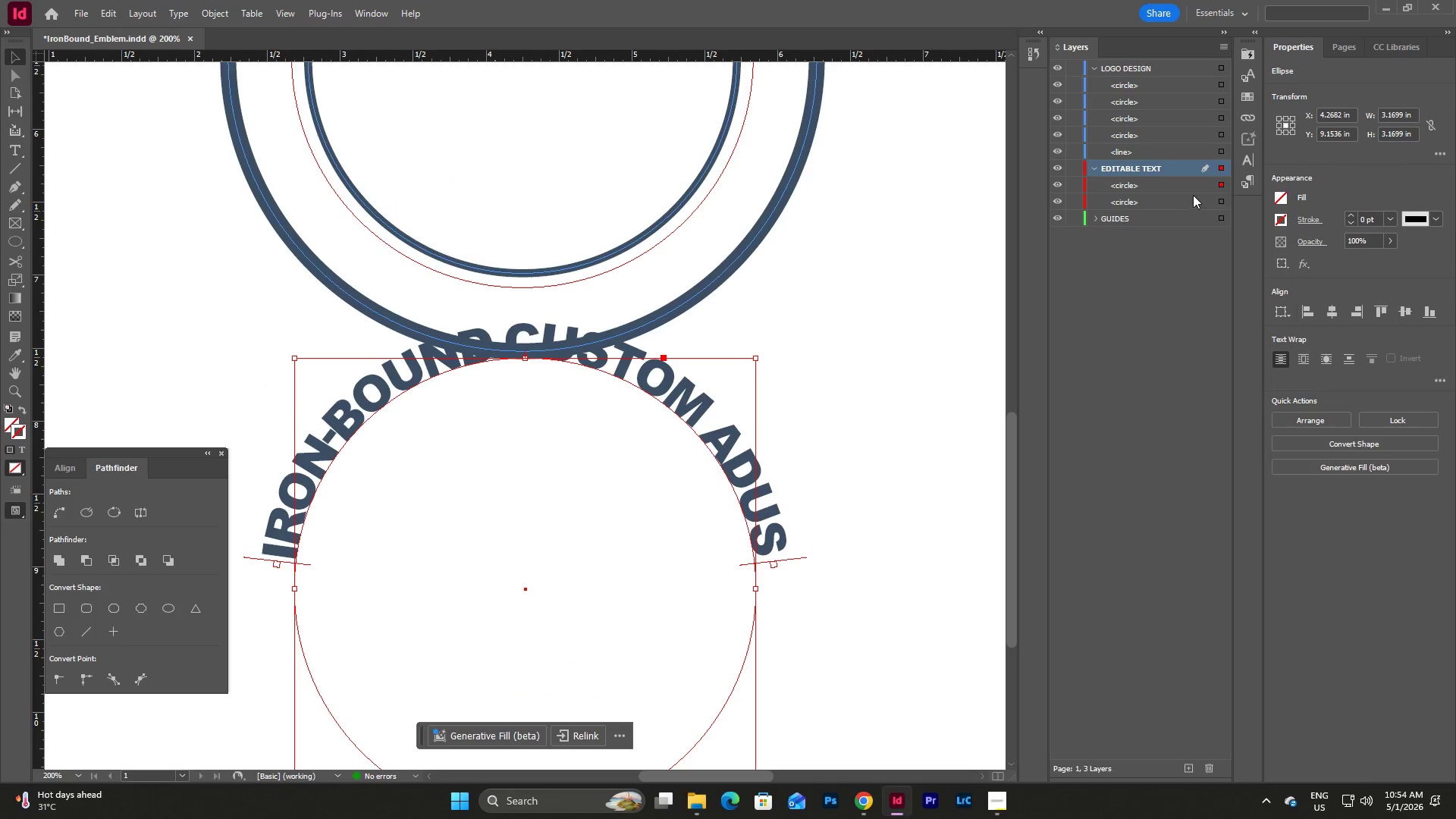 
left_click_drag(start_coordinate=[1140, 186], to_coordinate=[1139, 161])
 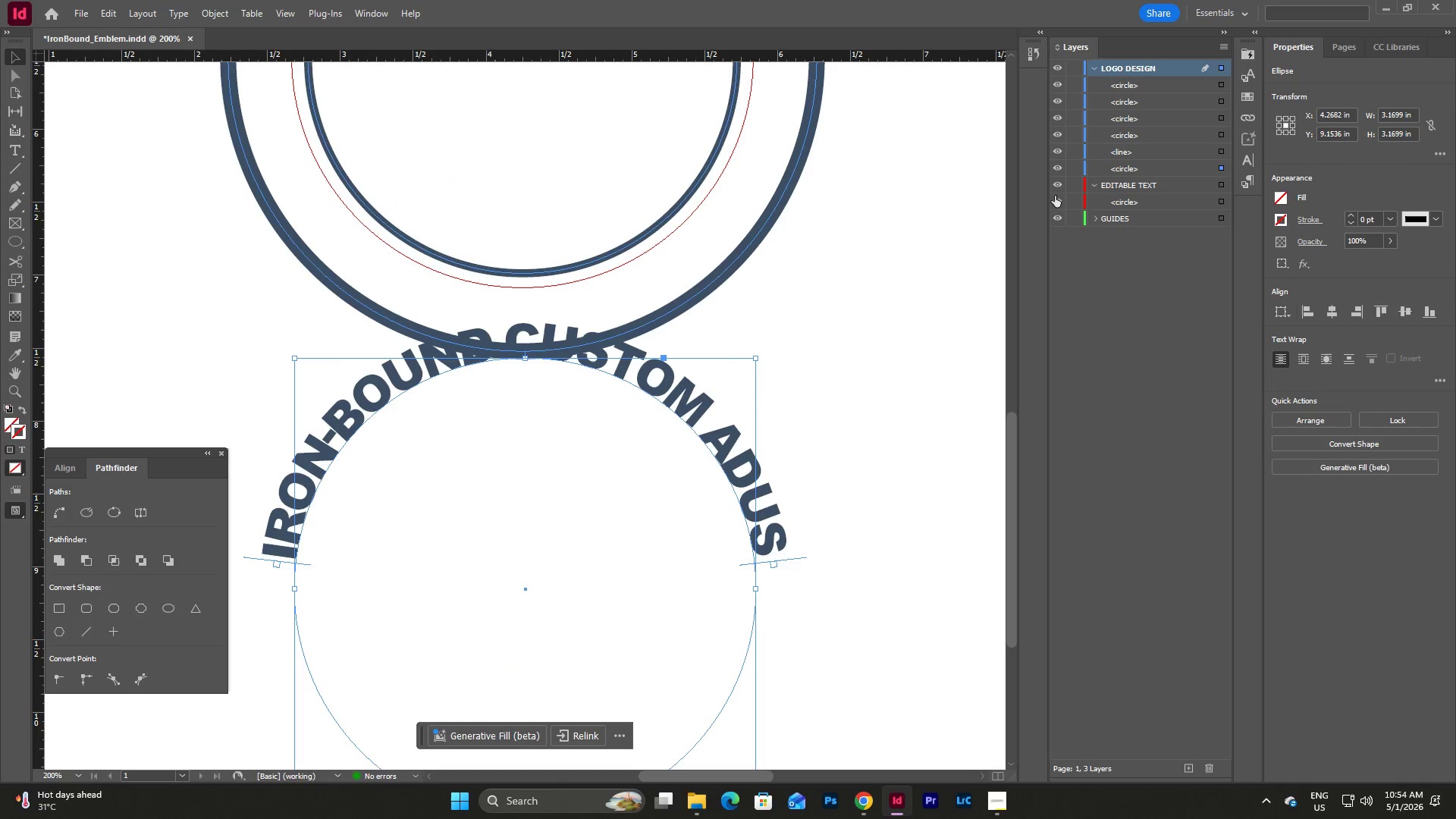 
left_click([1075, 183])
 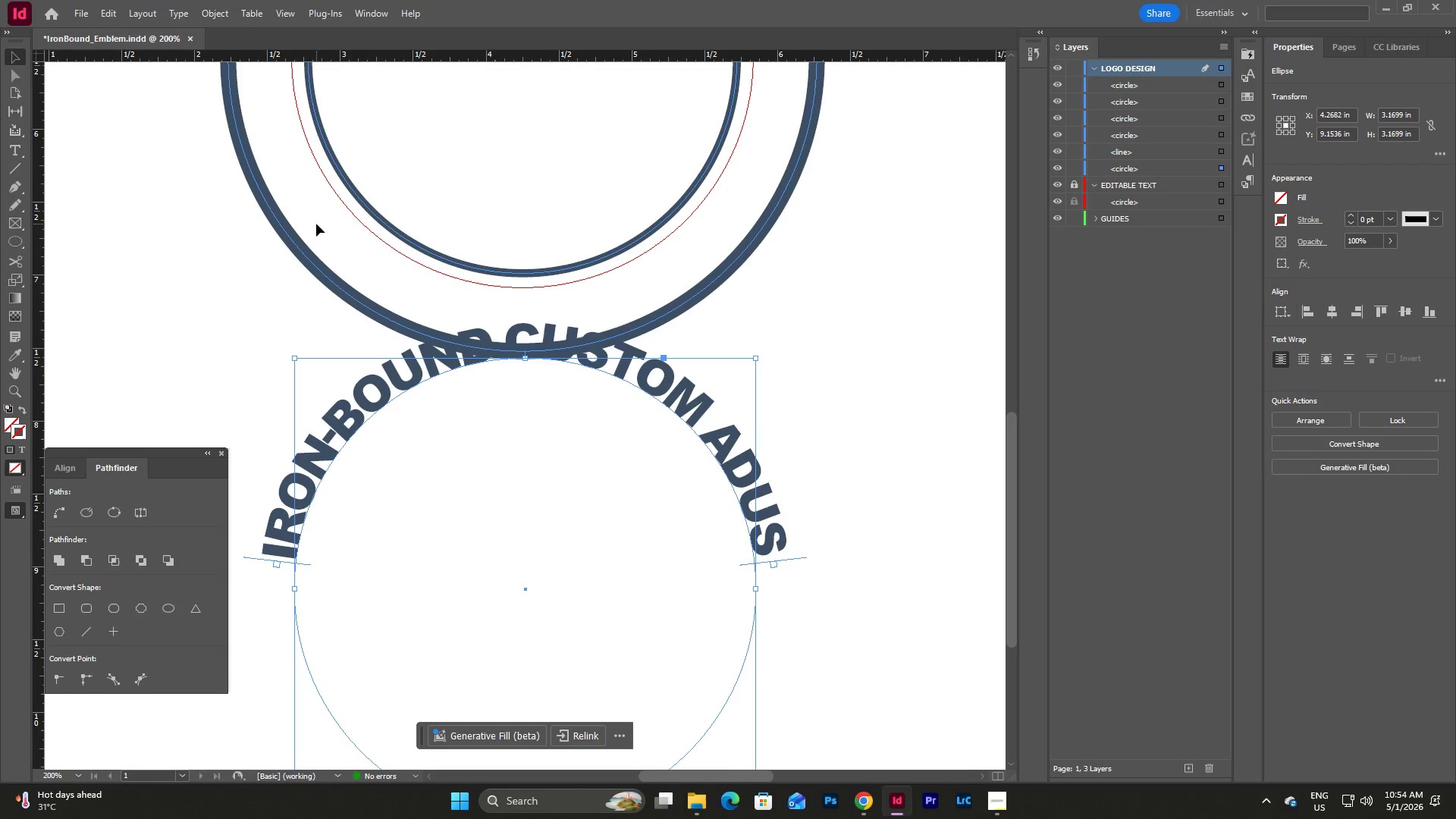 
left_click([183, 17])
 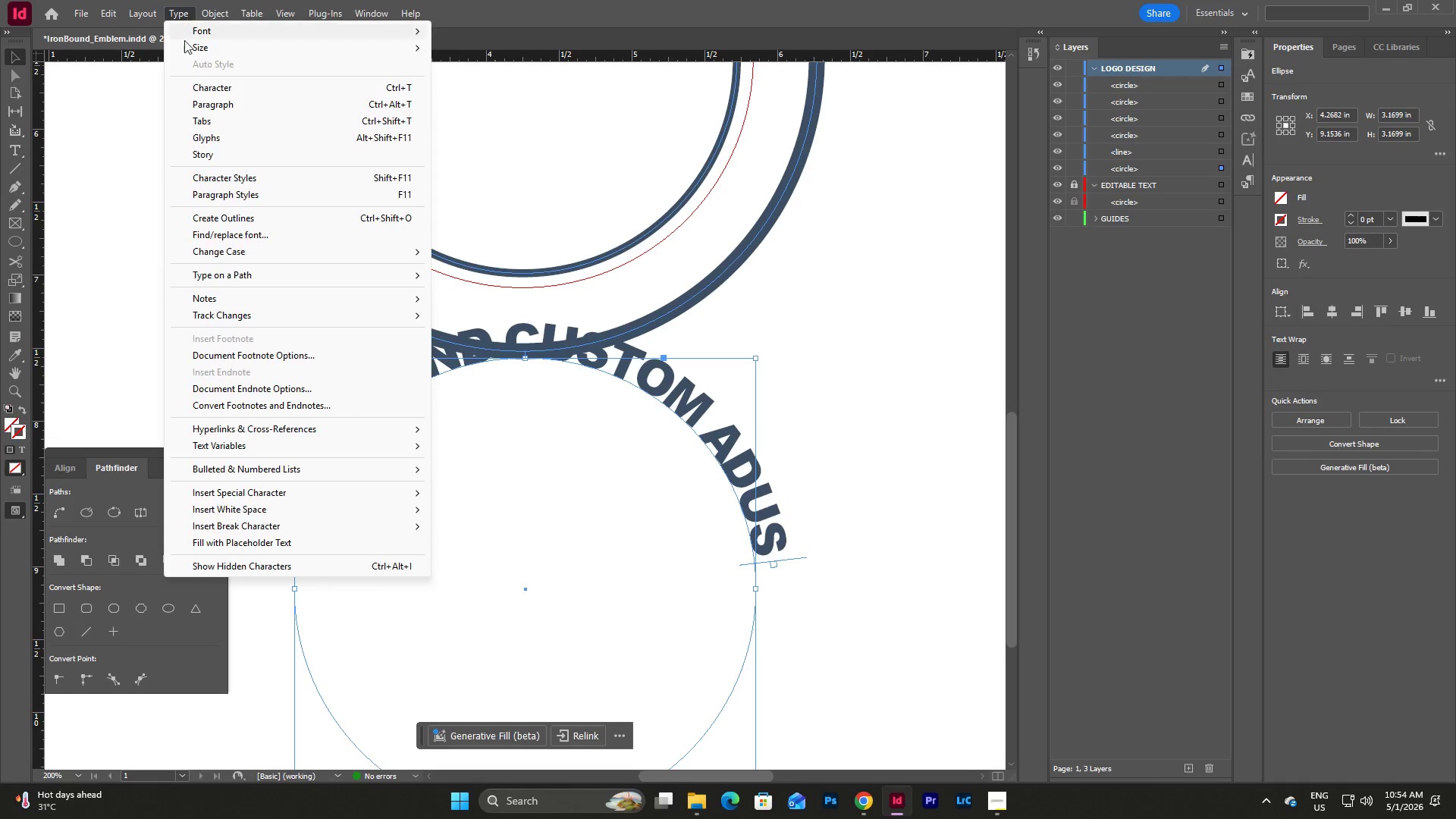 
left_click([278, 273])
 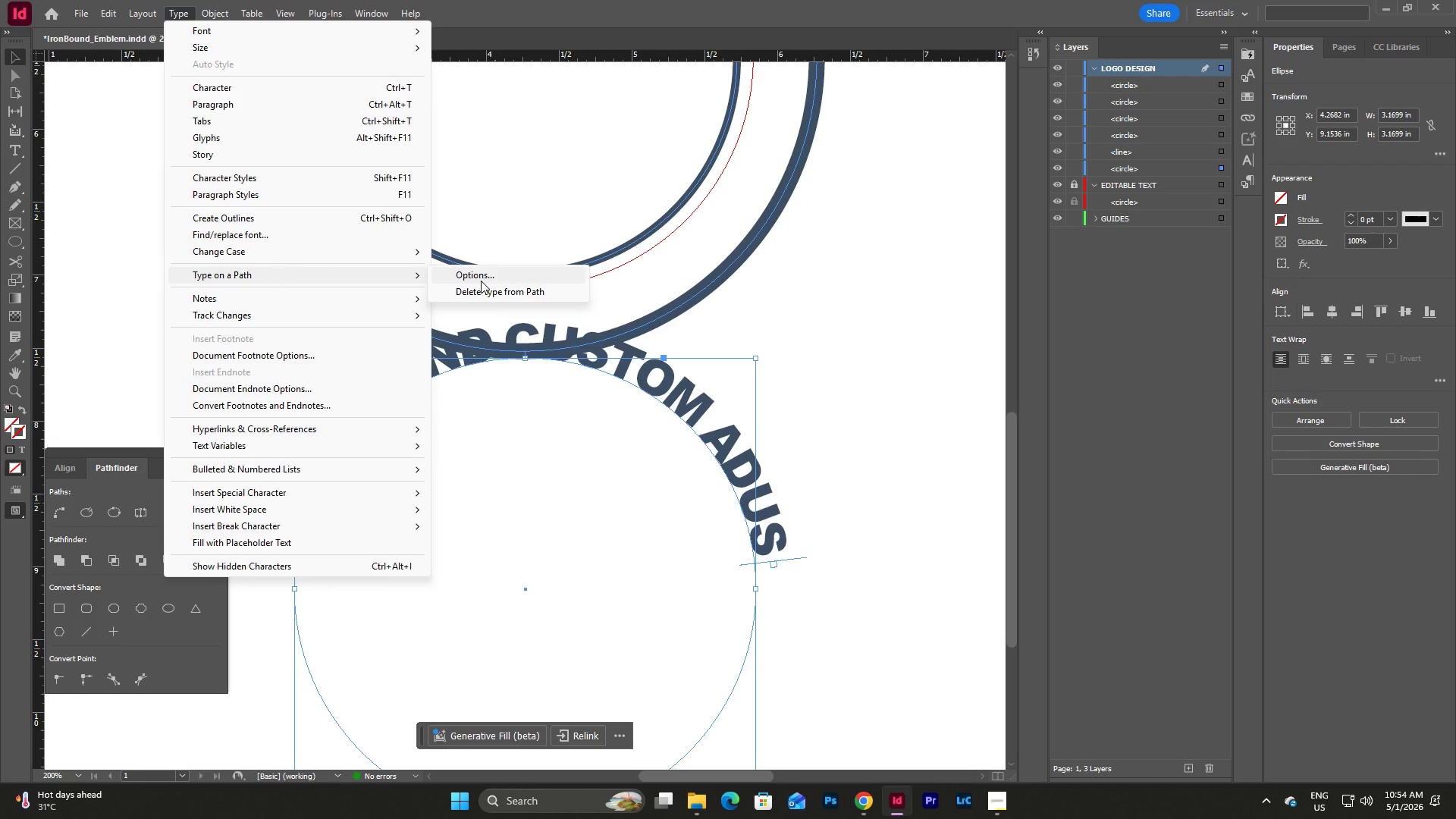 
left_click([481, 281])
 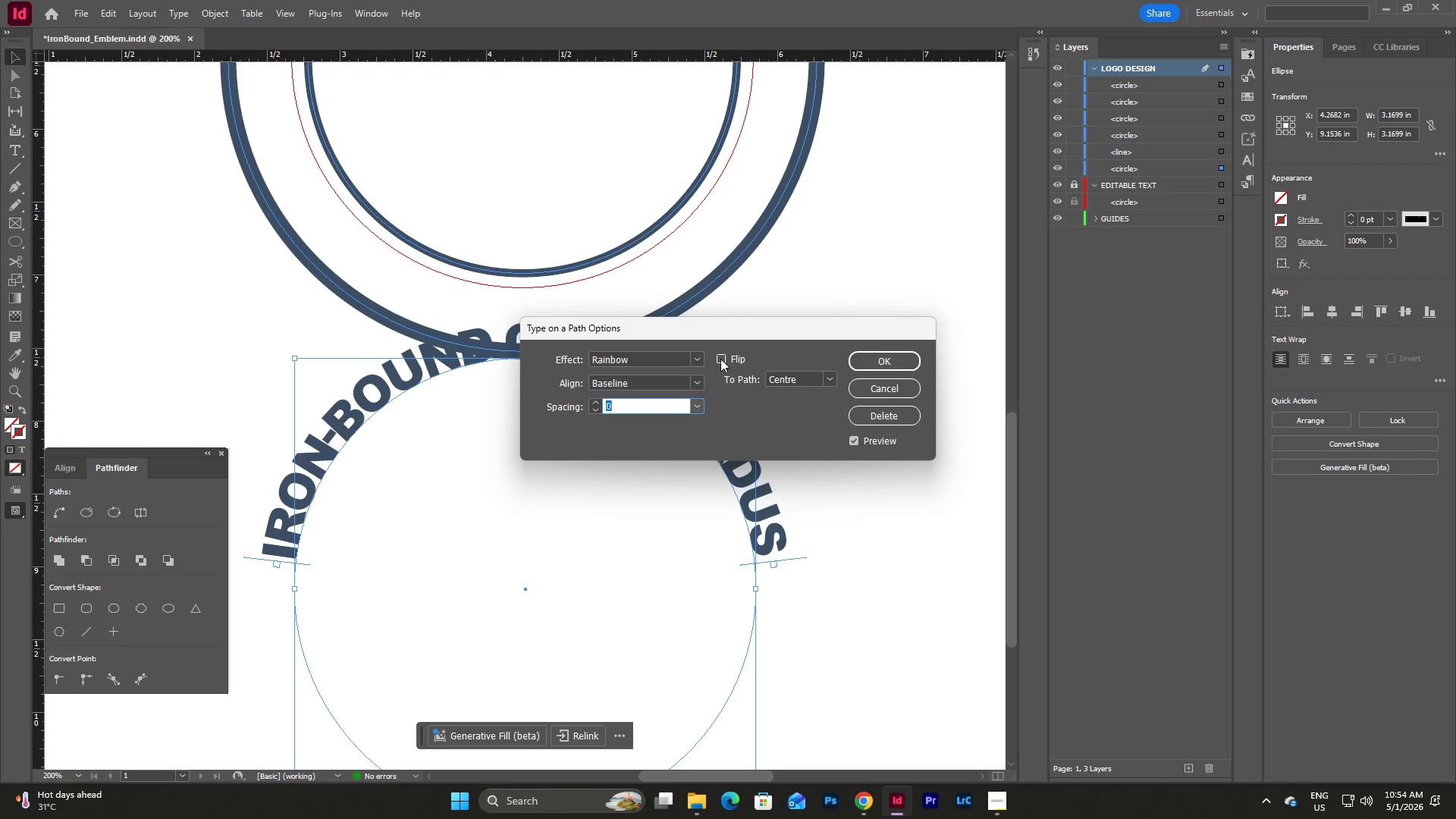 
left_click([720, 357])
 